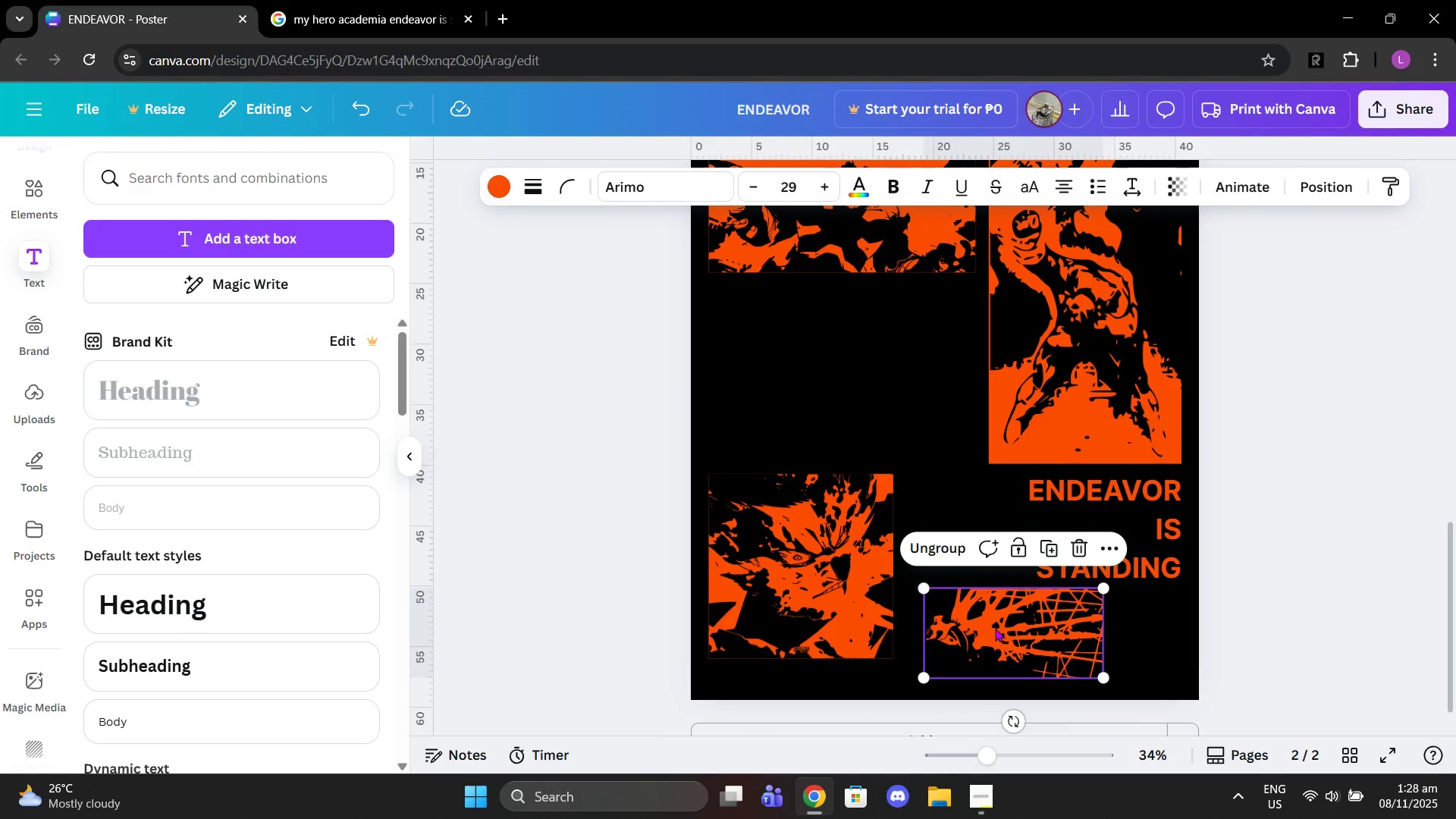 
left_click_drag(start_coordinate=[995, 628], to_coordinate=[1005, 628])
 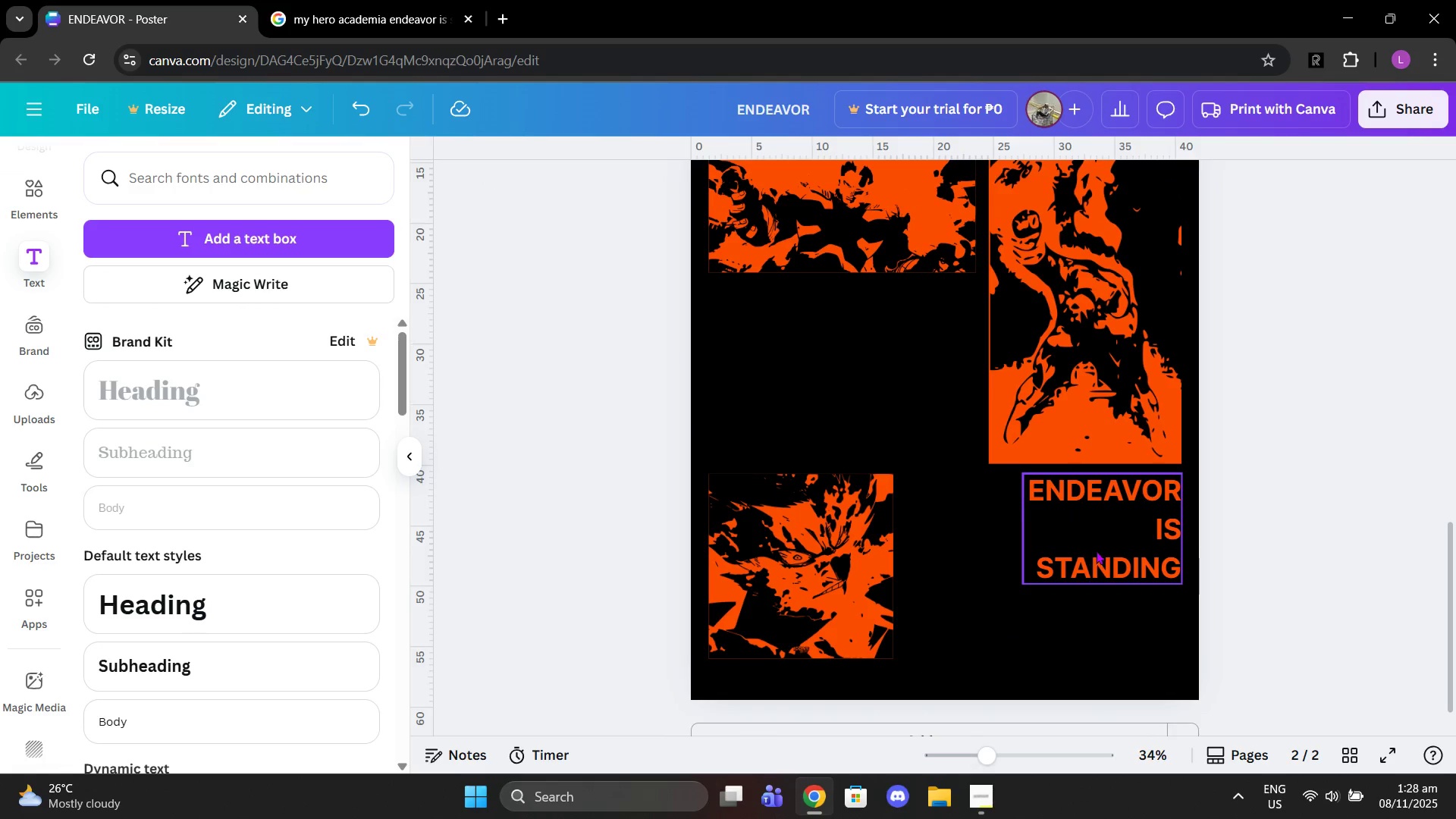 
left_click_drag(start_coordinate=[1118, 544], to_coordinate=[1094, 542])
 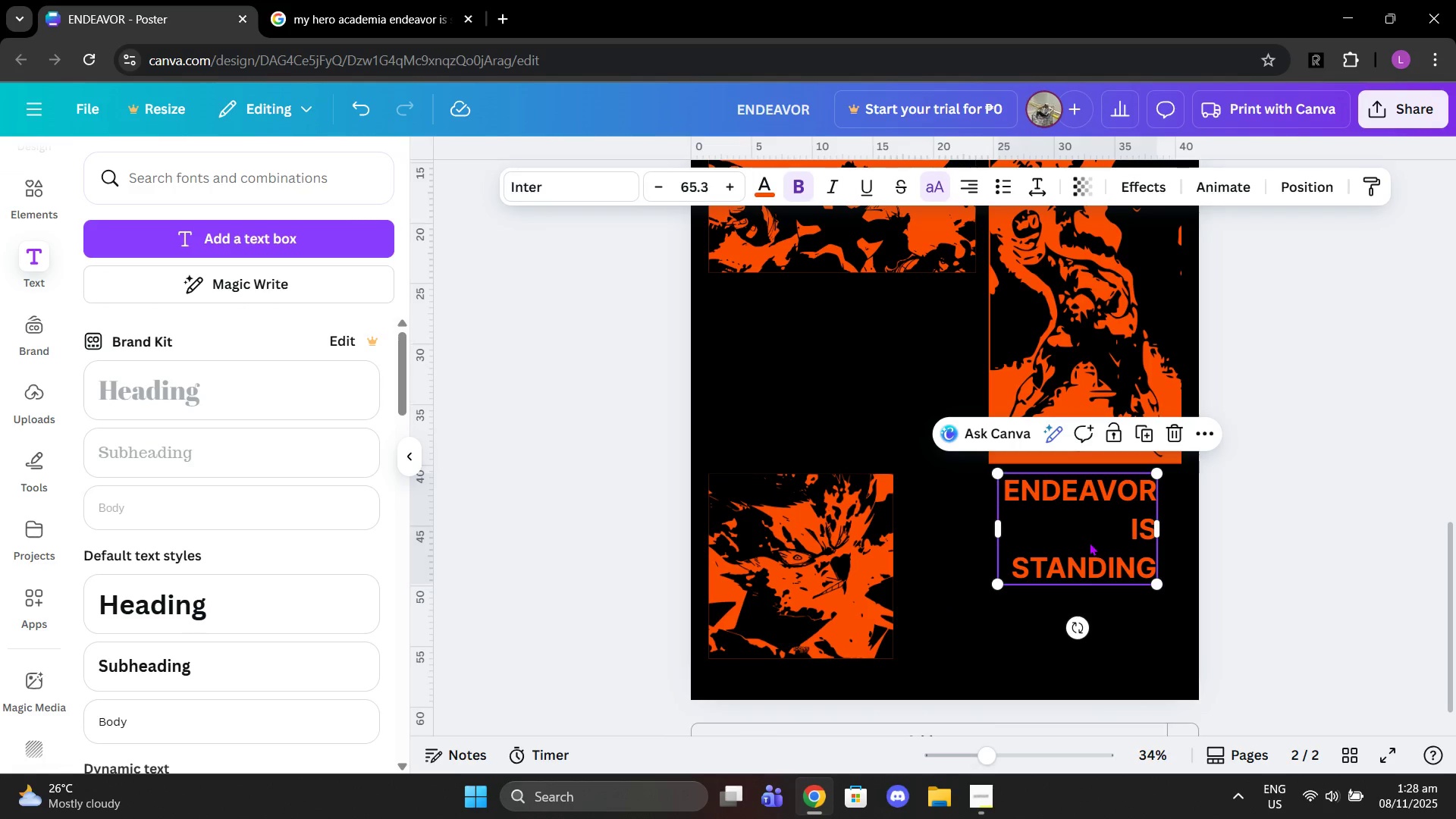 
key(Control+Z)
 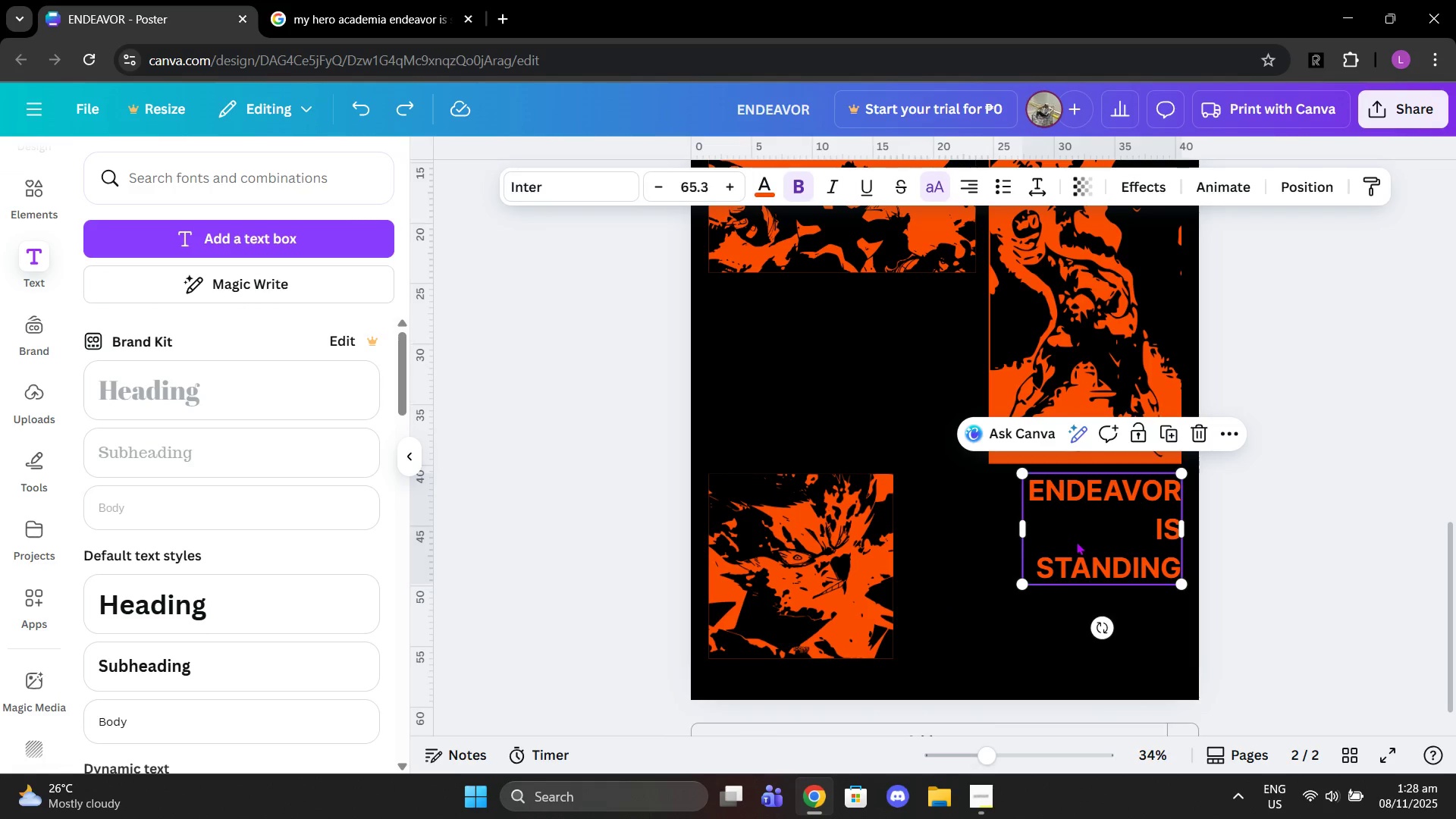 
key(Control+Z)
 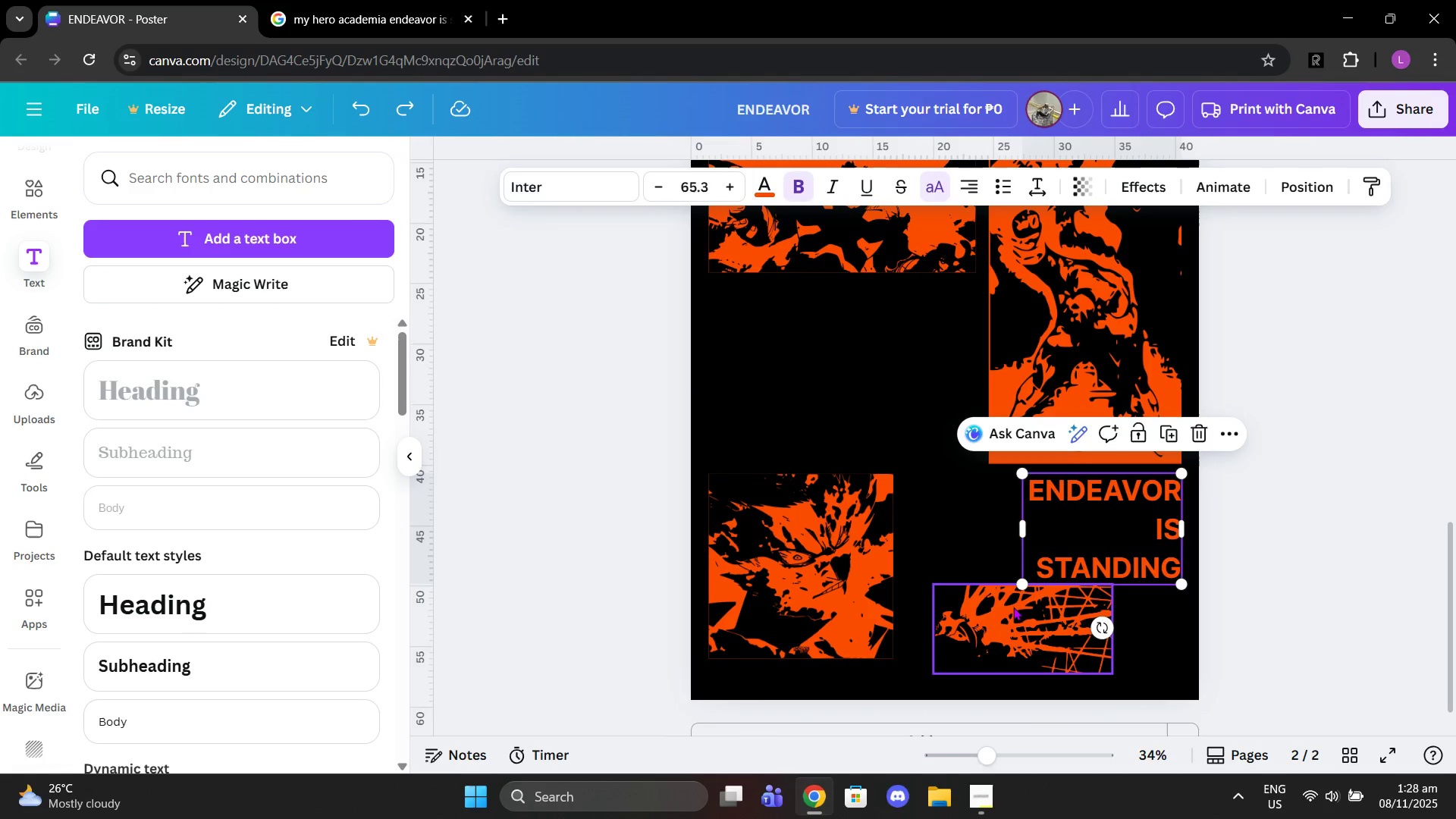 
left_click_drag(start_coordinate=[1012, 609], to_coordinate=[875, 413])
 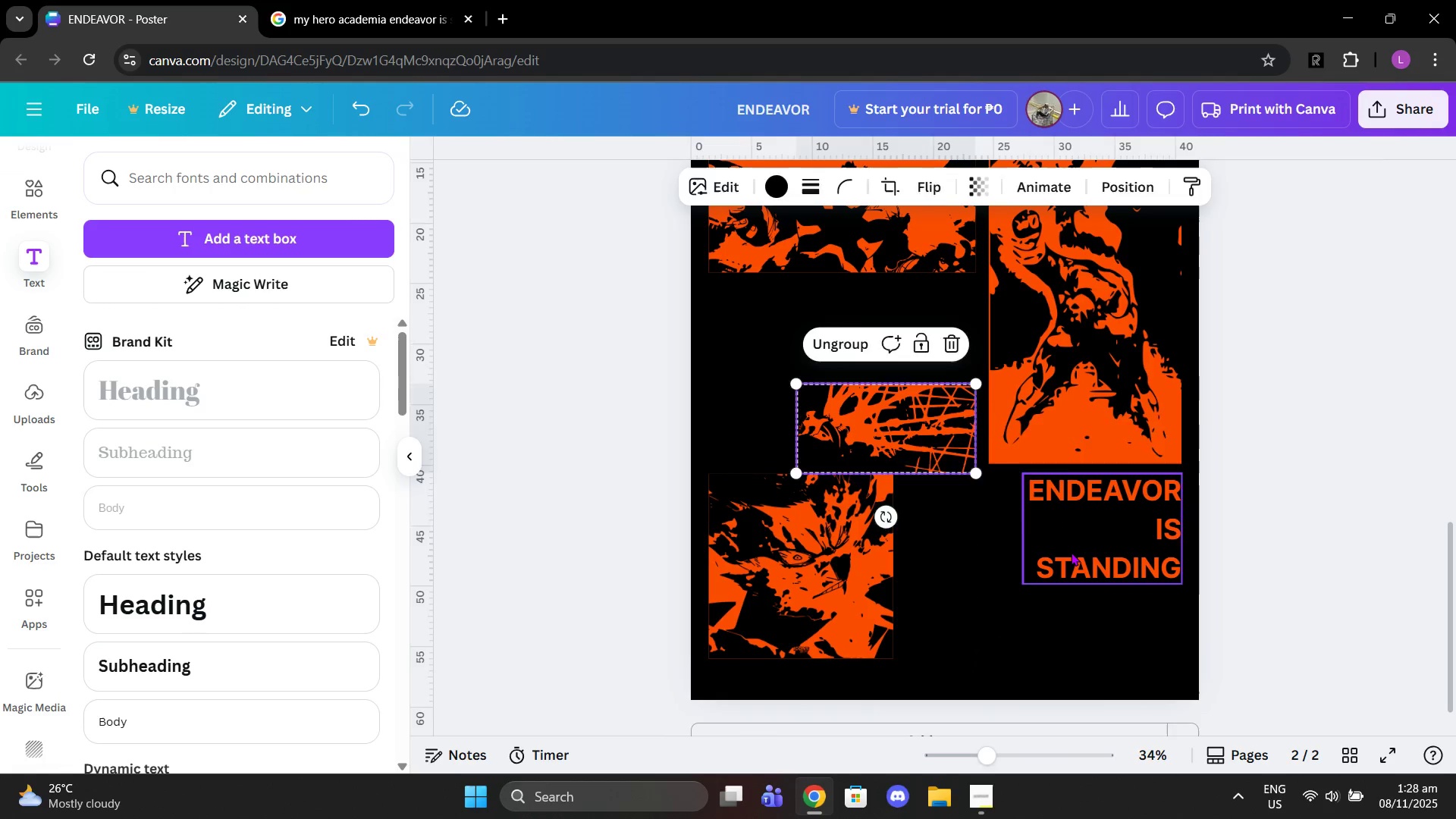 
left_click([1071, 552])
 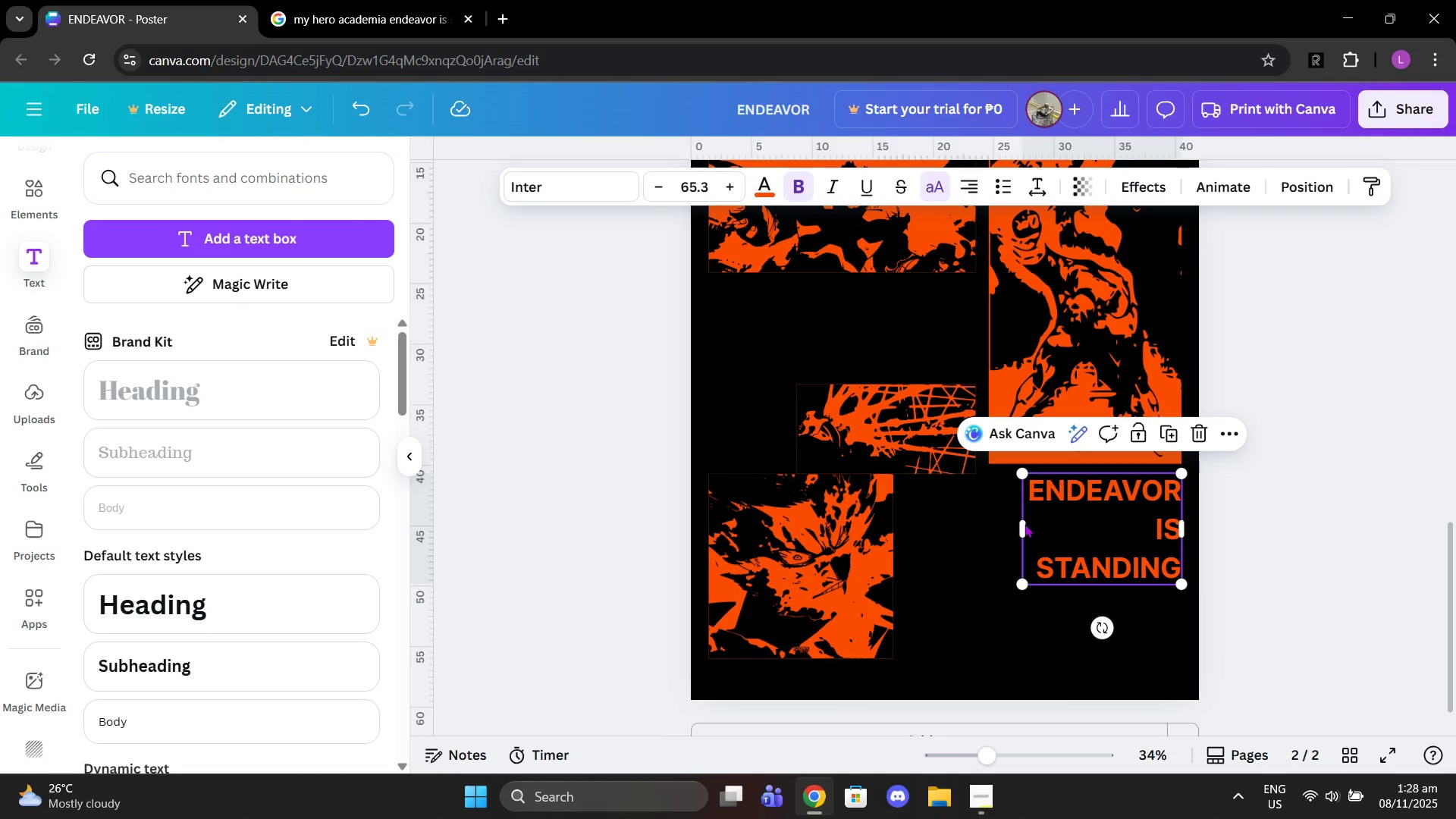 
left_click_drag(start_coordinate=[1020, 526], to_coordinate=[990, 522])
 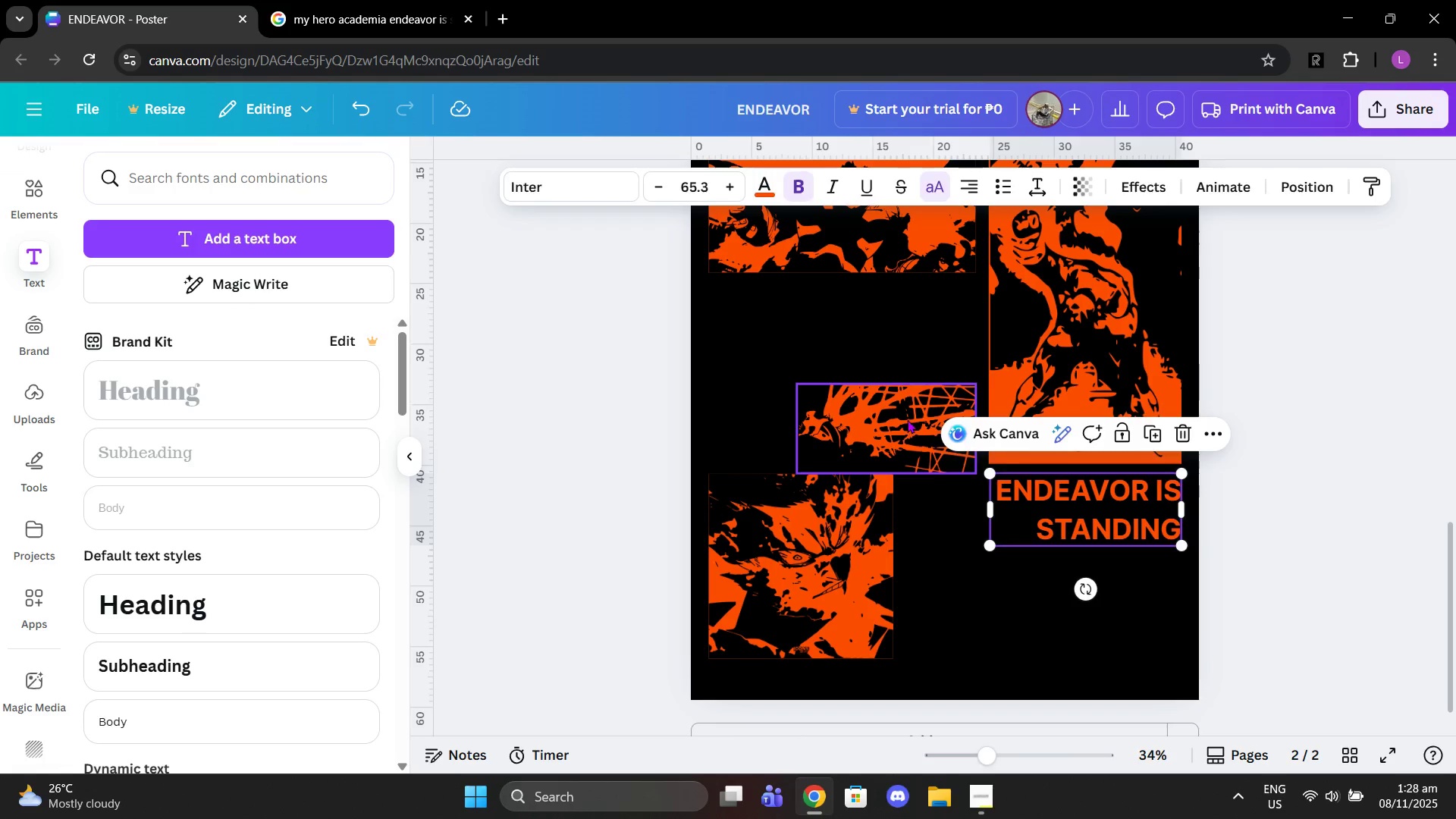 
left_click_drag(start_coordinate=[907, 419], to_coordinate=[1023, 602])
 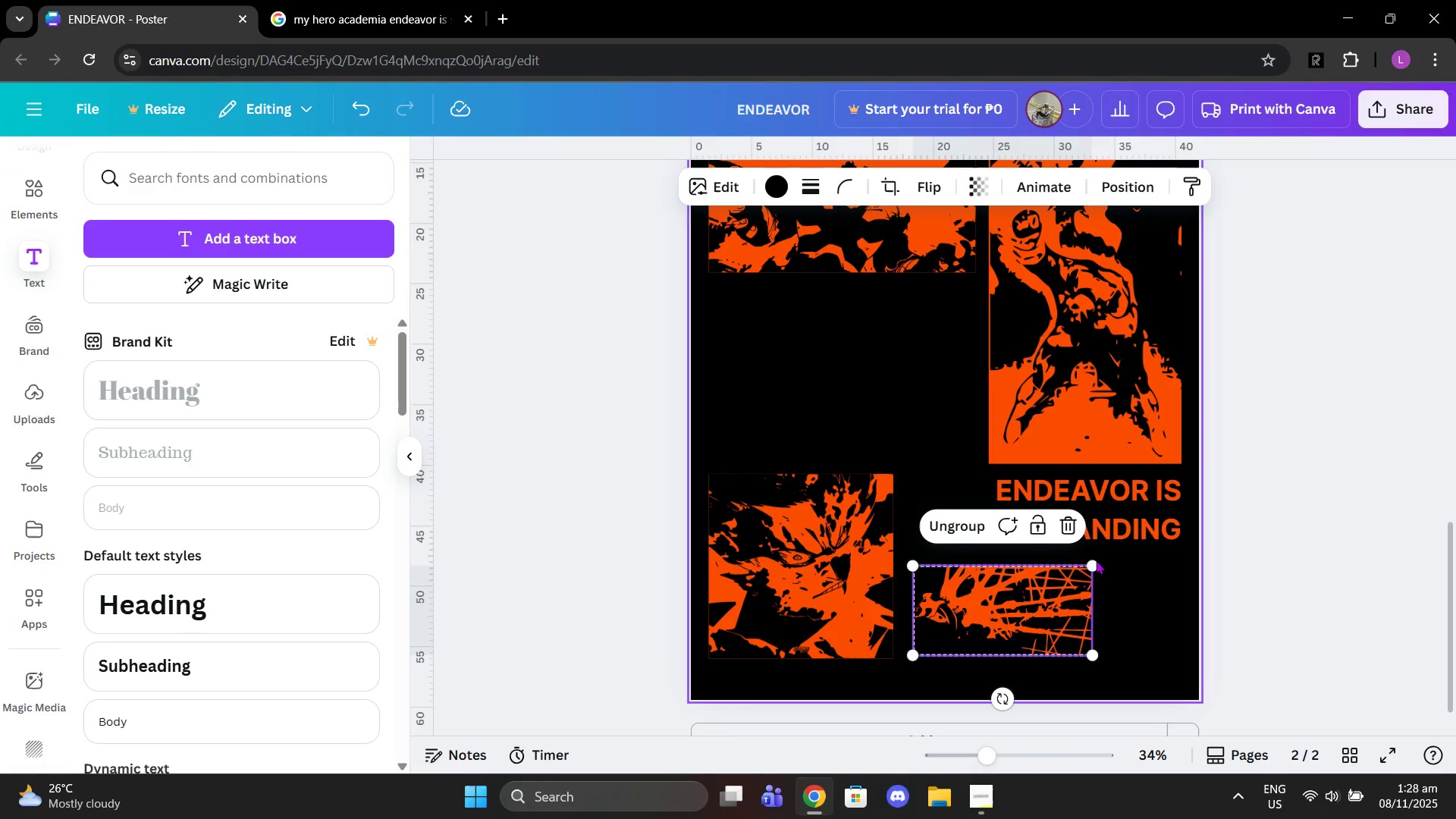 
left_click_drag(start_coordinate=[1095, 561], to_coordinate=[1131, 556])
 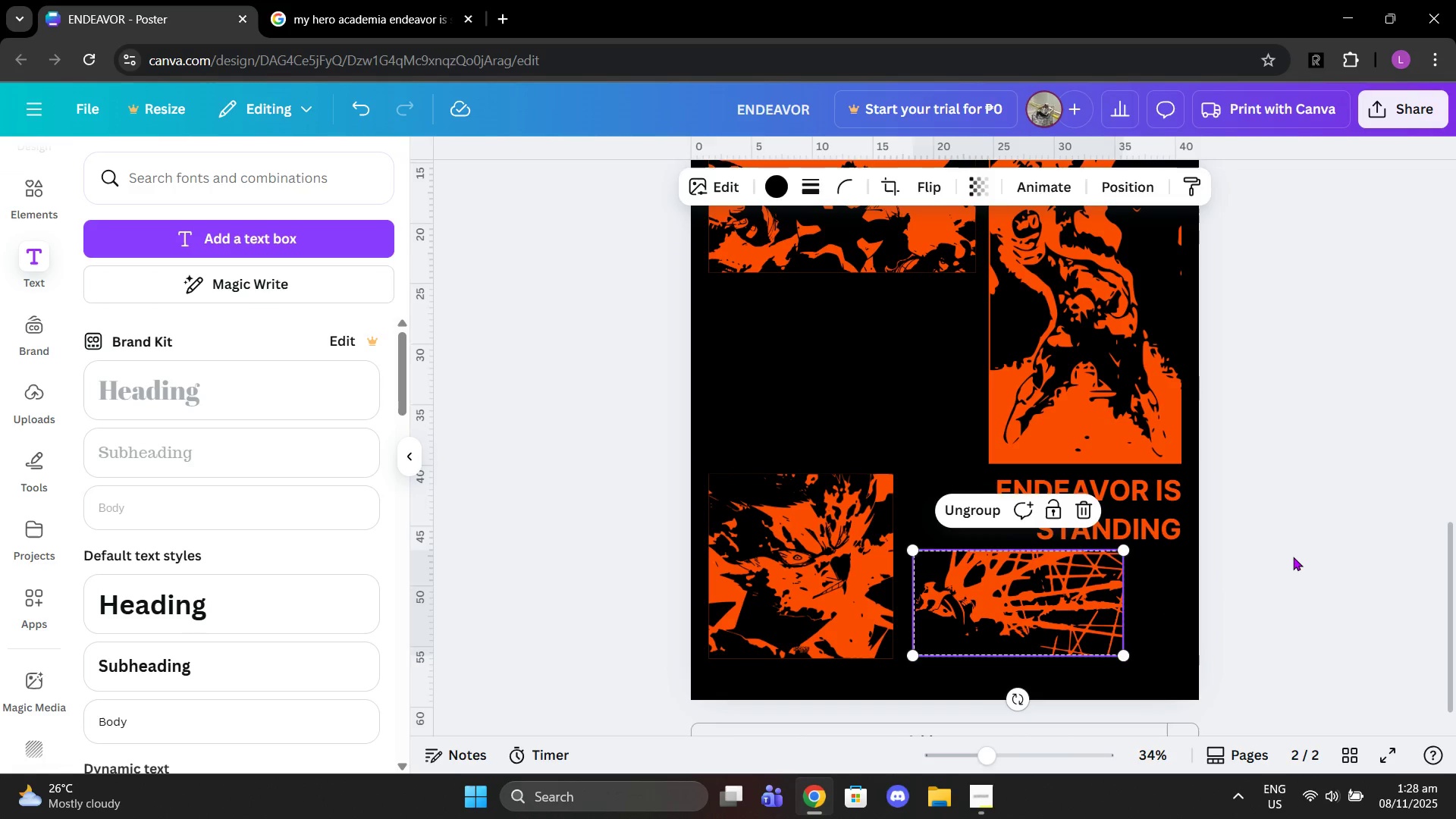 
left_click([1293, 557])
 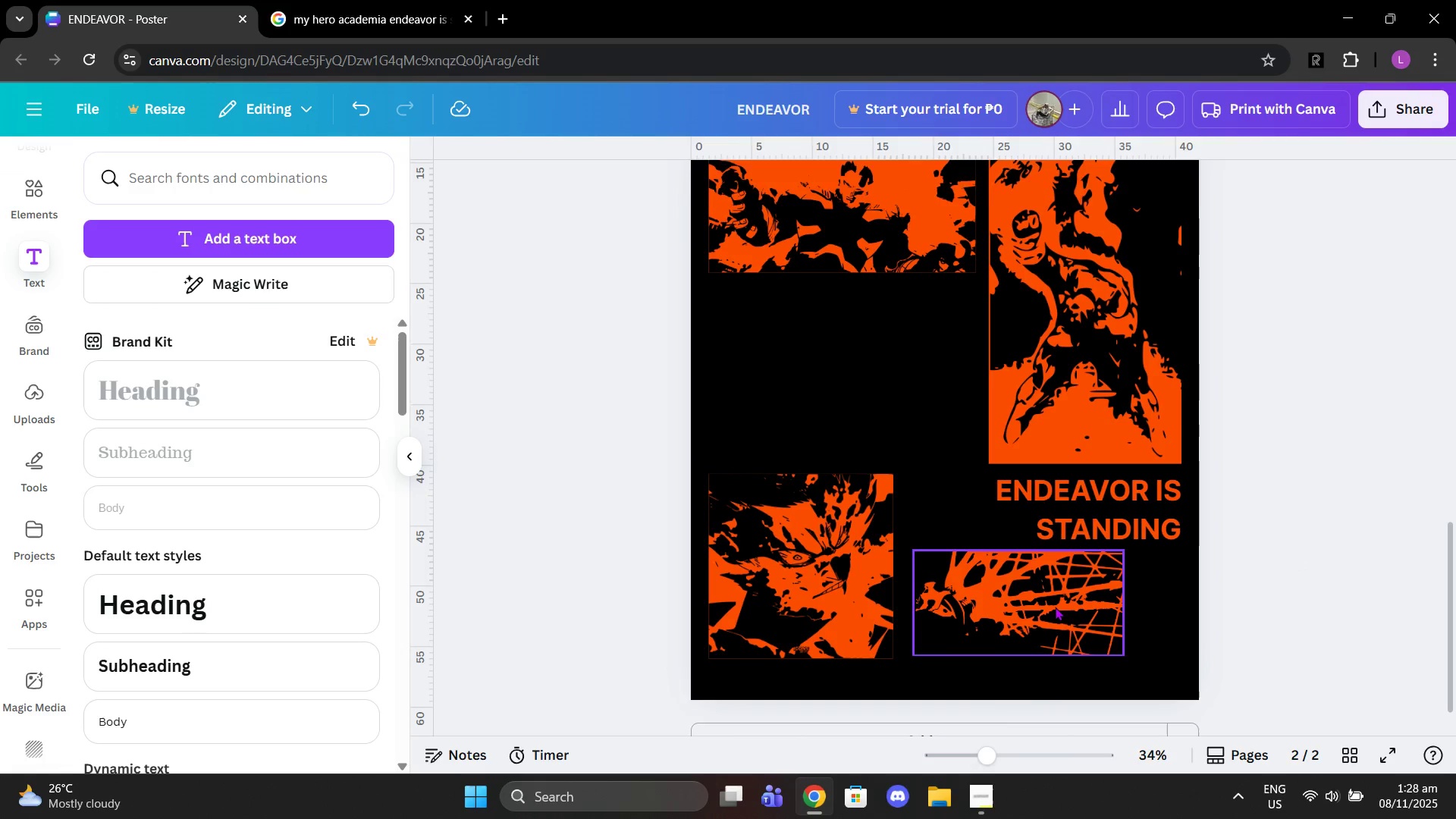 
left_click_drag(start_coordinate=[1055, 607], to_coordinate=[1110, 610])
 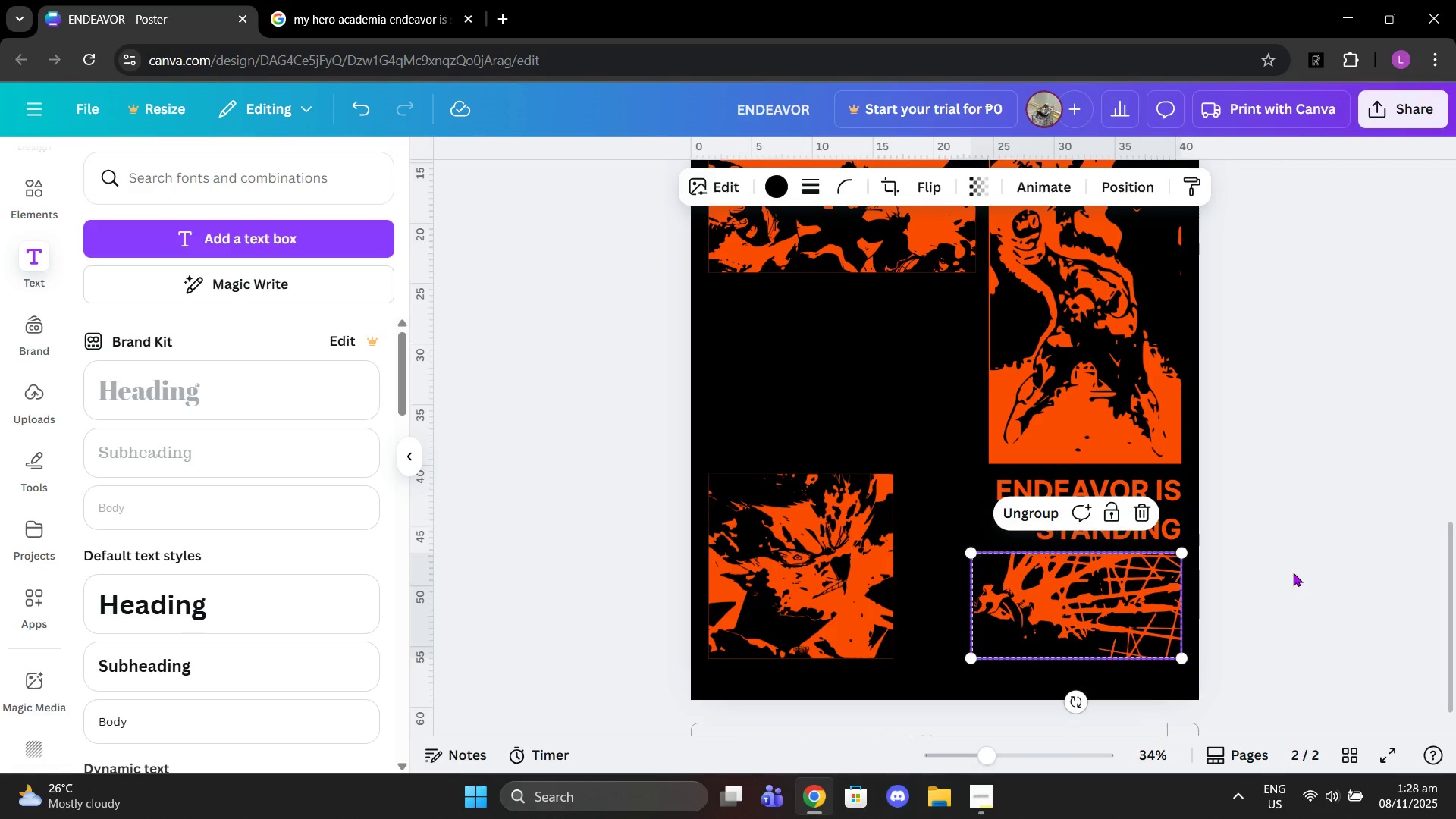 
left_click([1293, 573])
 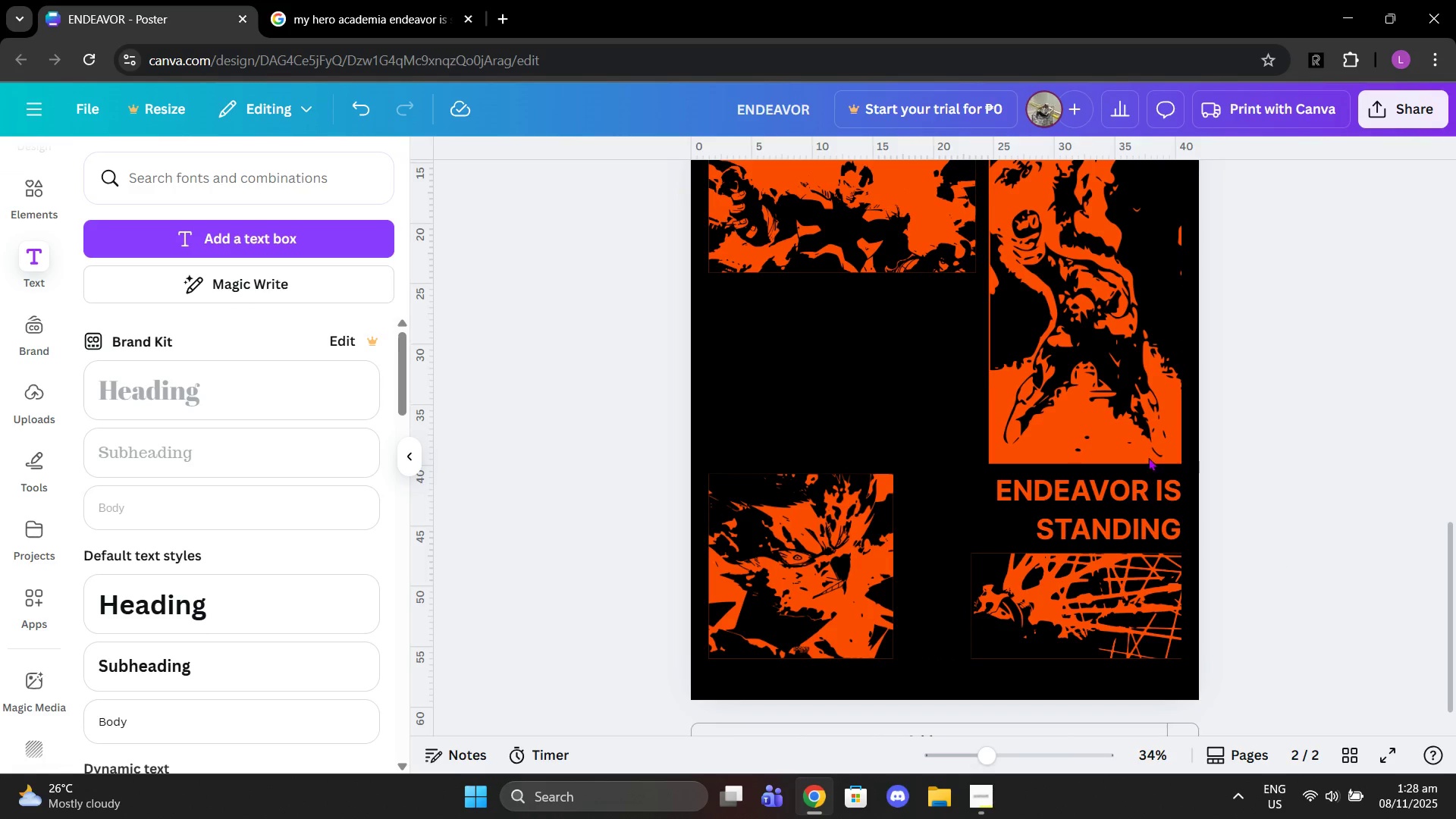 
scroll: coordinate [1037, 417], scroll_direction: up, amount: 1.0
 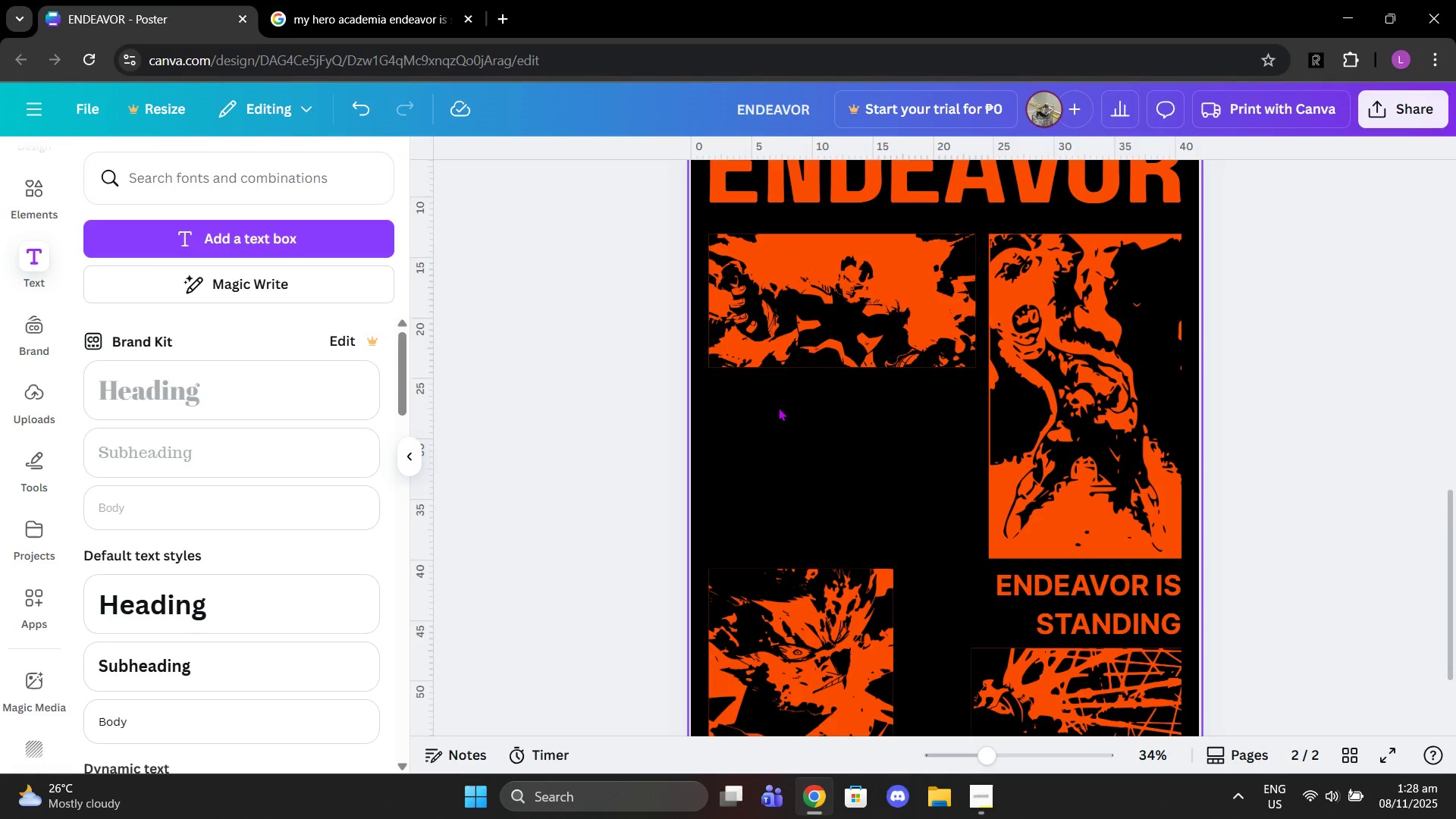 
scroll: coordinate [912, 531], scroll_direction: down, amount: 1.0
 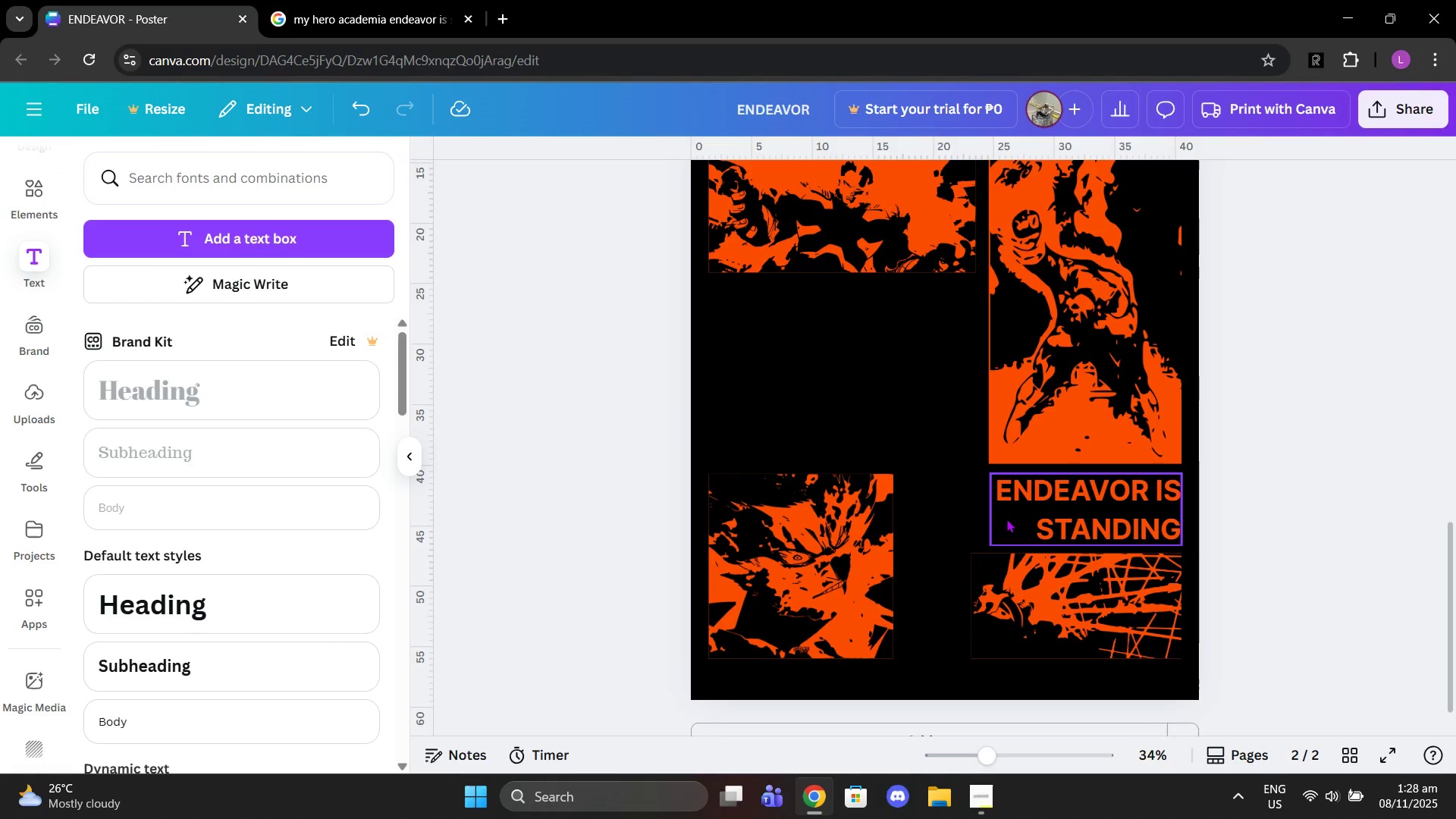 
left_click([1006, 519])
 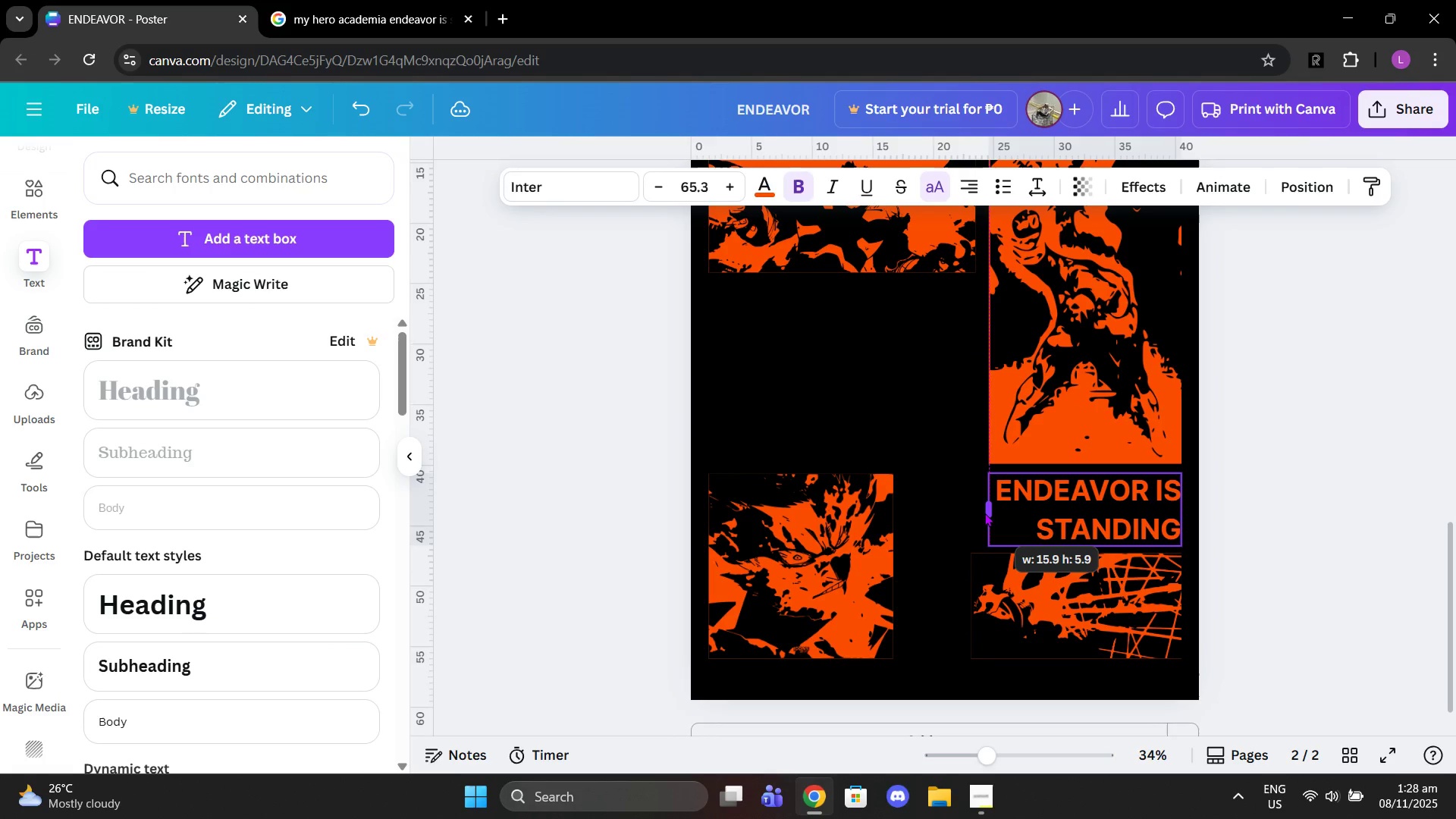 
left_click([972, 598])
 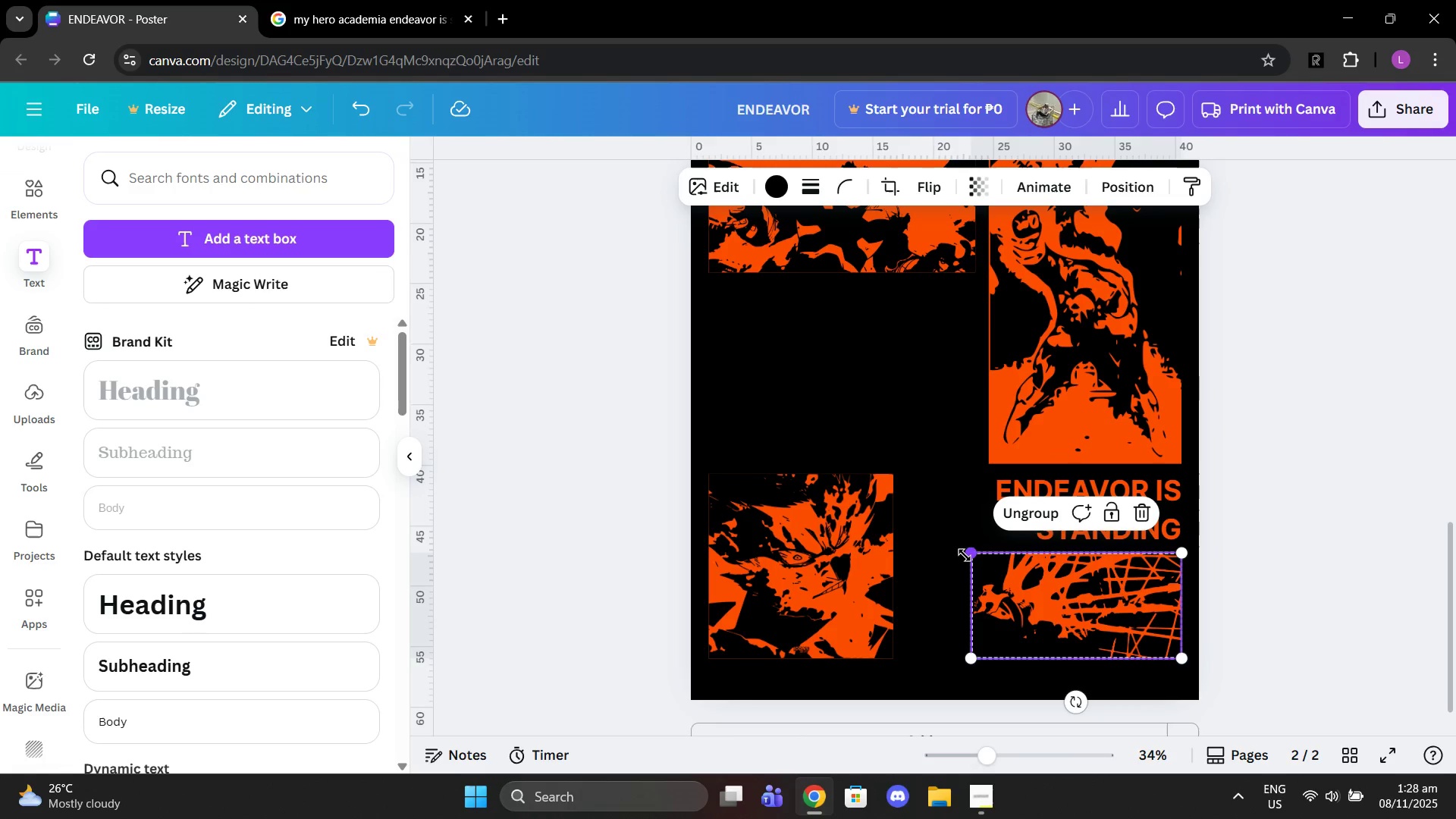 
left_click_drag(start_coordinate=[965, 555], to_coordinate=[958, 552])
 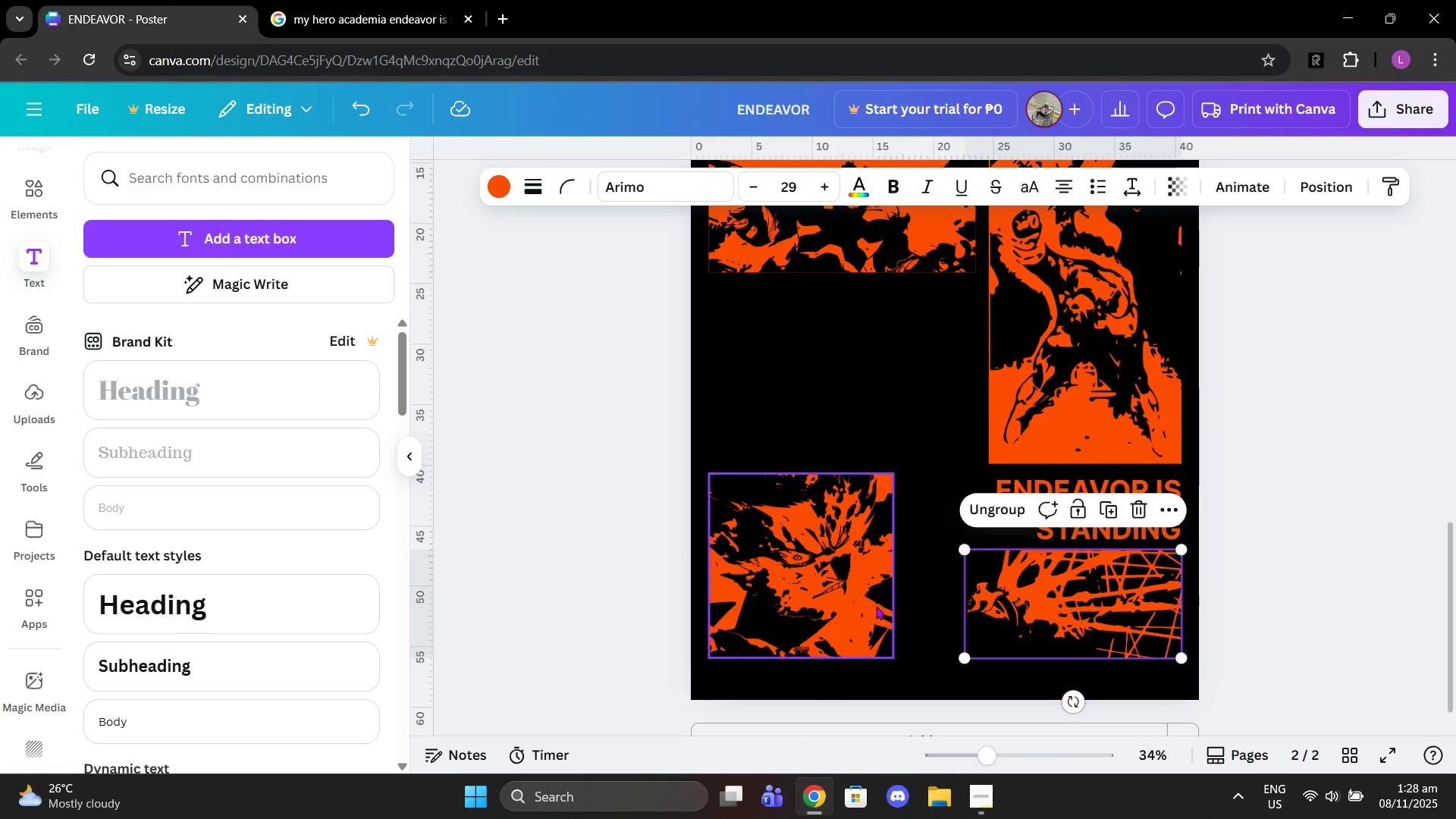 
left_click([876, 606])
 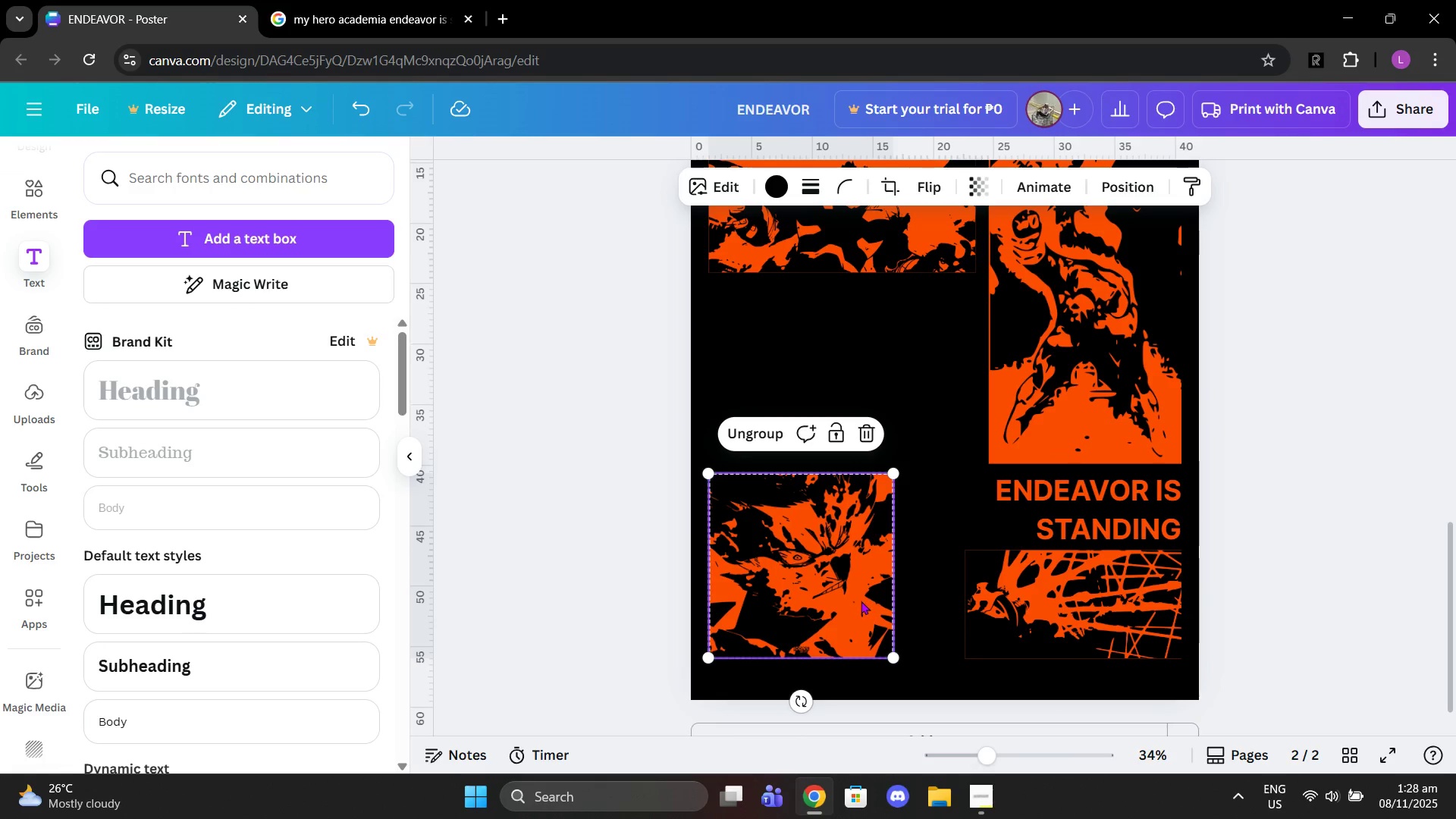 
left_click_drag(start_coordinate=[861, 601], to_coordinate=[865, 602])
 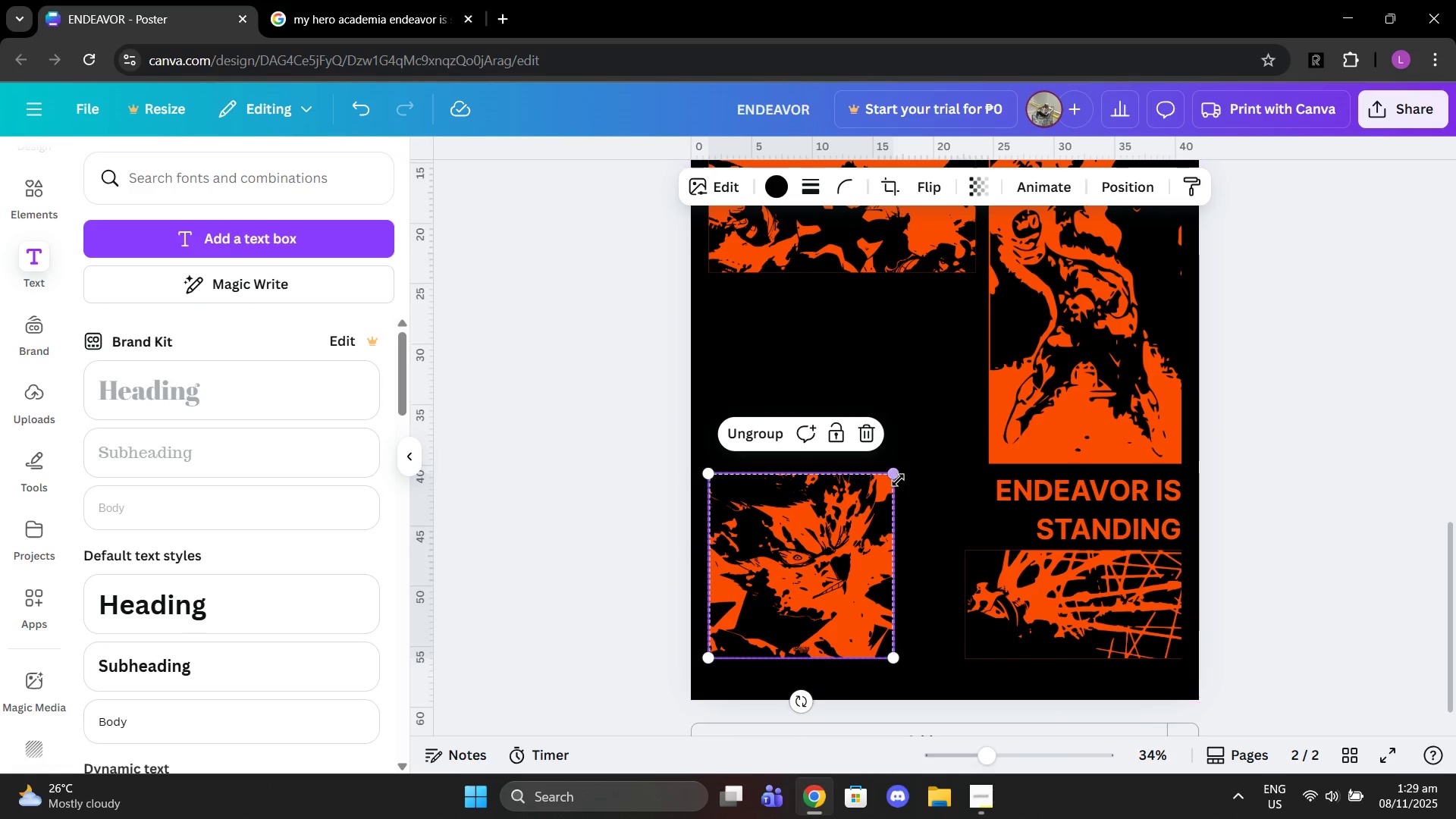 
left_click_drag(start_coordinate=[897, 475], to_coordinate=[926, 444])
 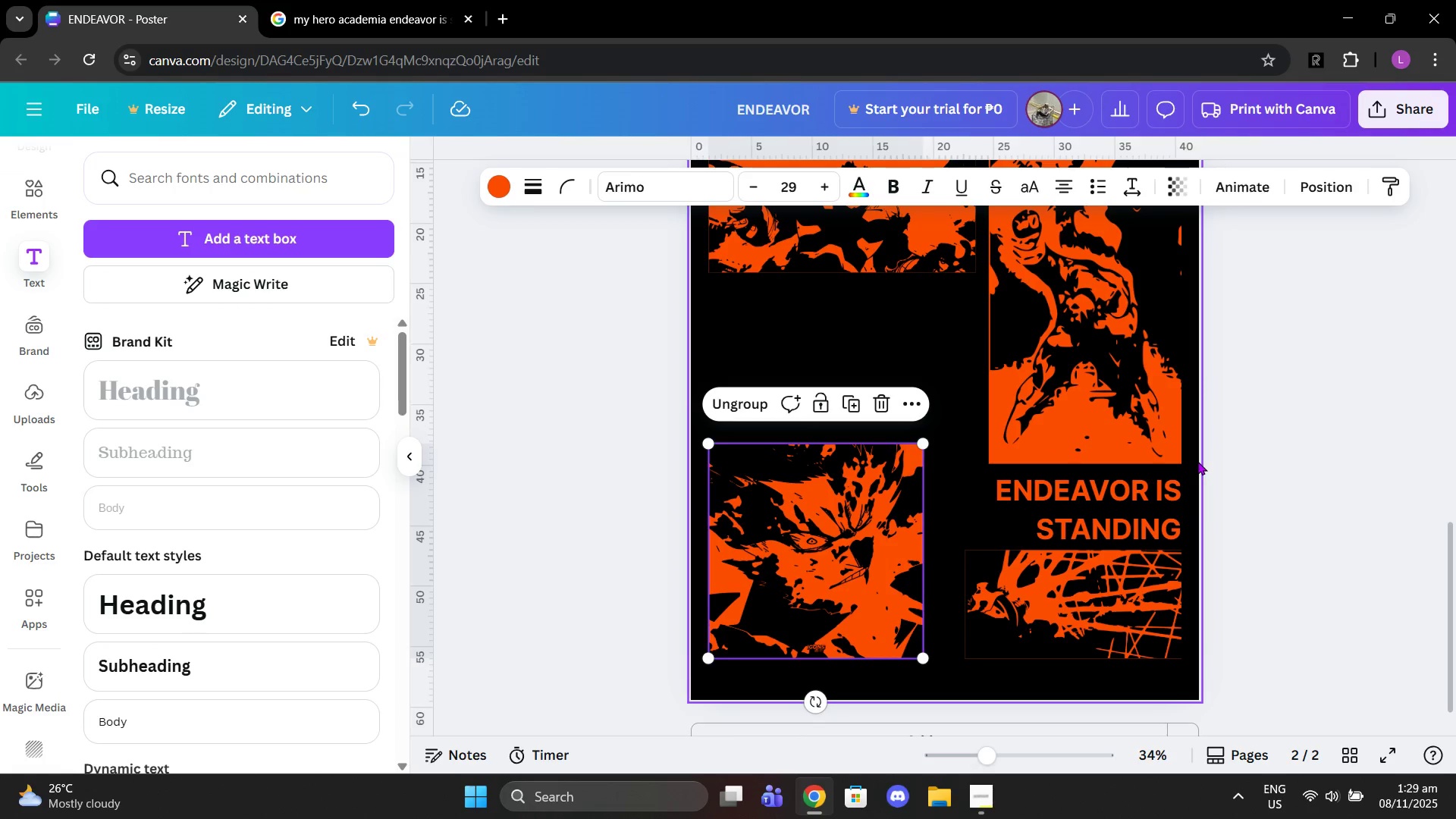 
left_click([1197, 461])
 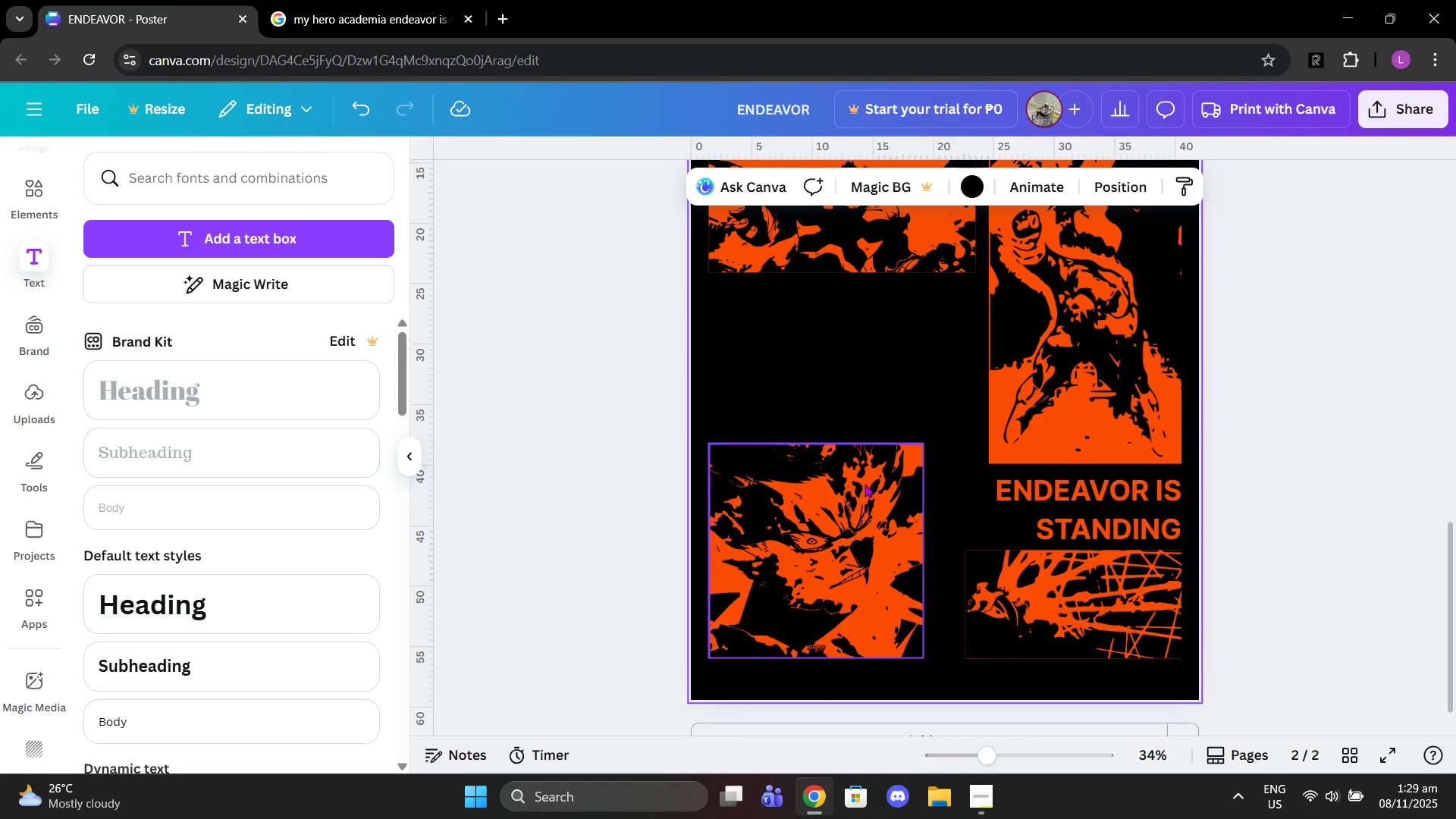 
left_click([866, 484])
 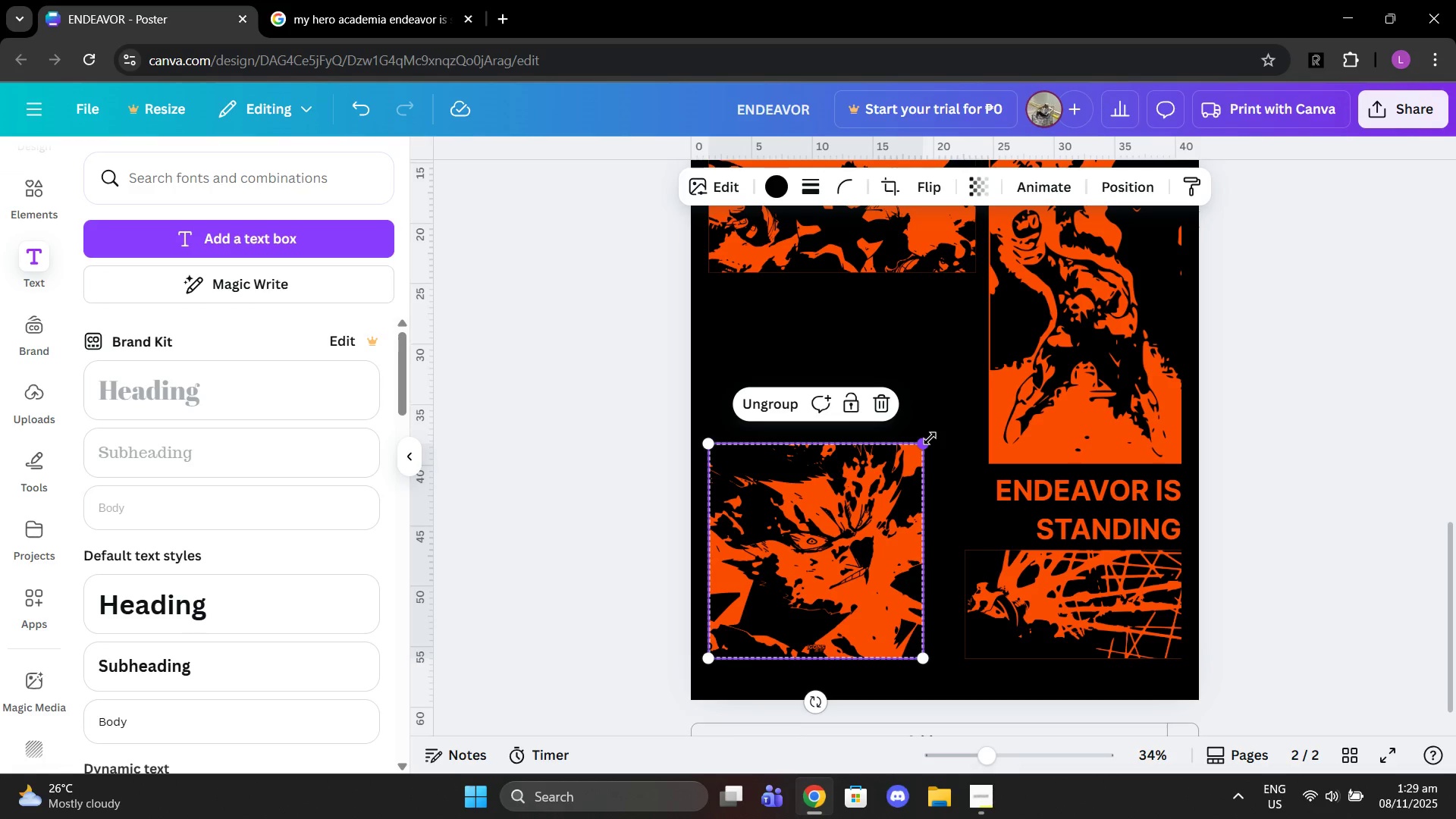 
left_click_drag(start_coordinate=[930, 438], to_coordinate=[915, 445])
 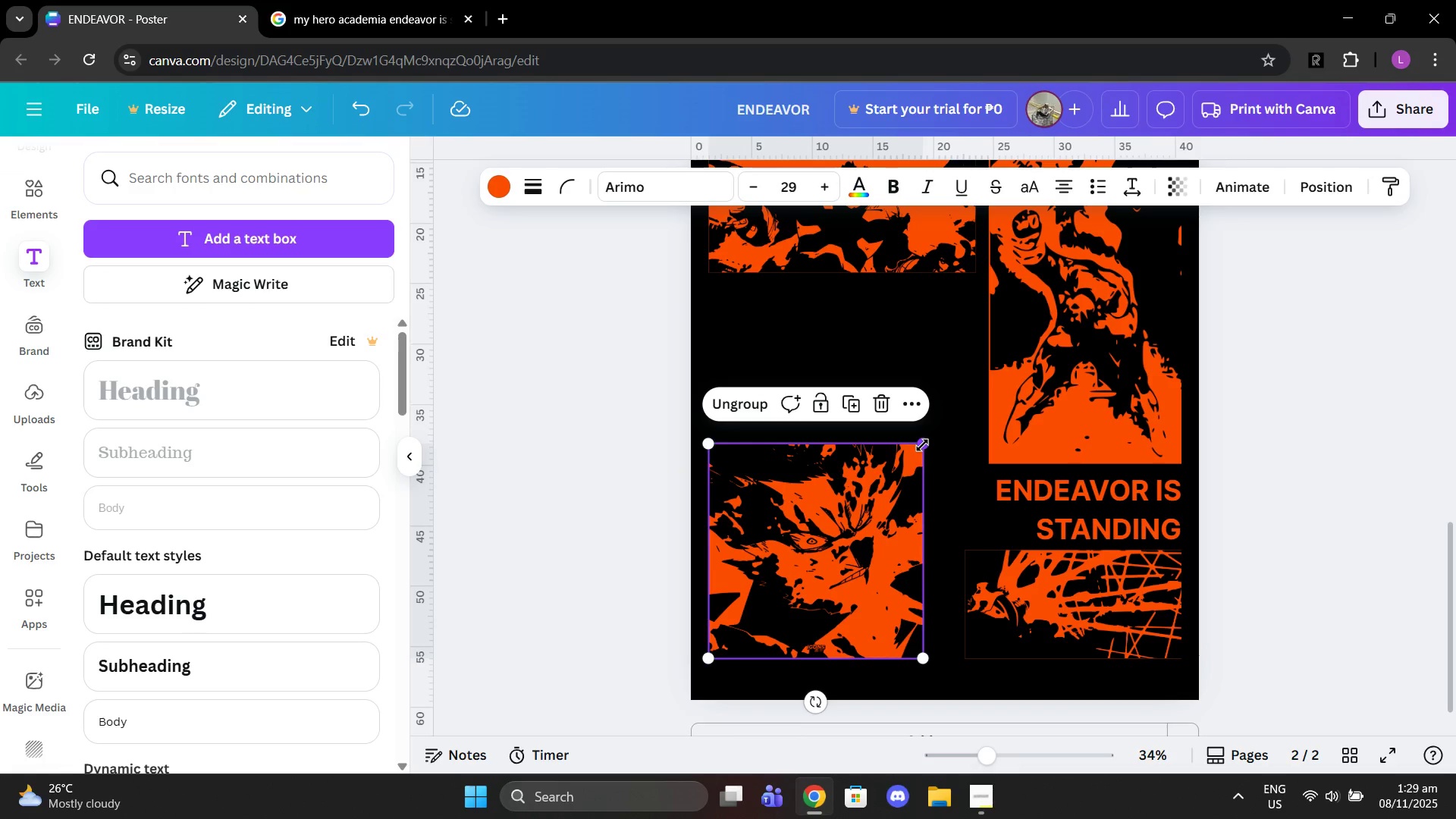 
left_click_drag(start_coordinate=[922, 445], to_coordinate=[913, 449])
 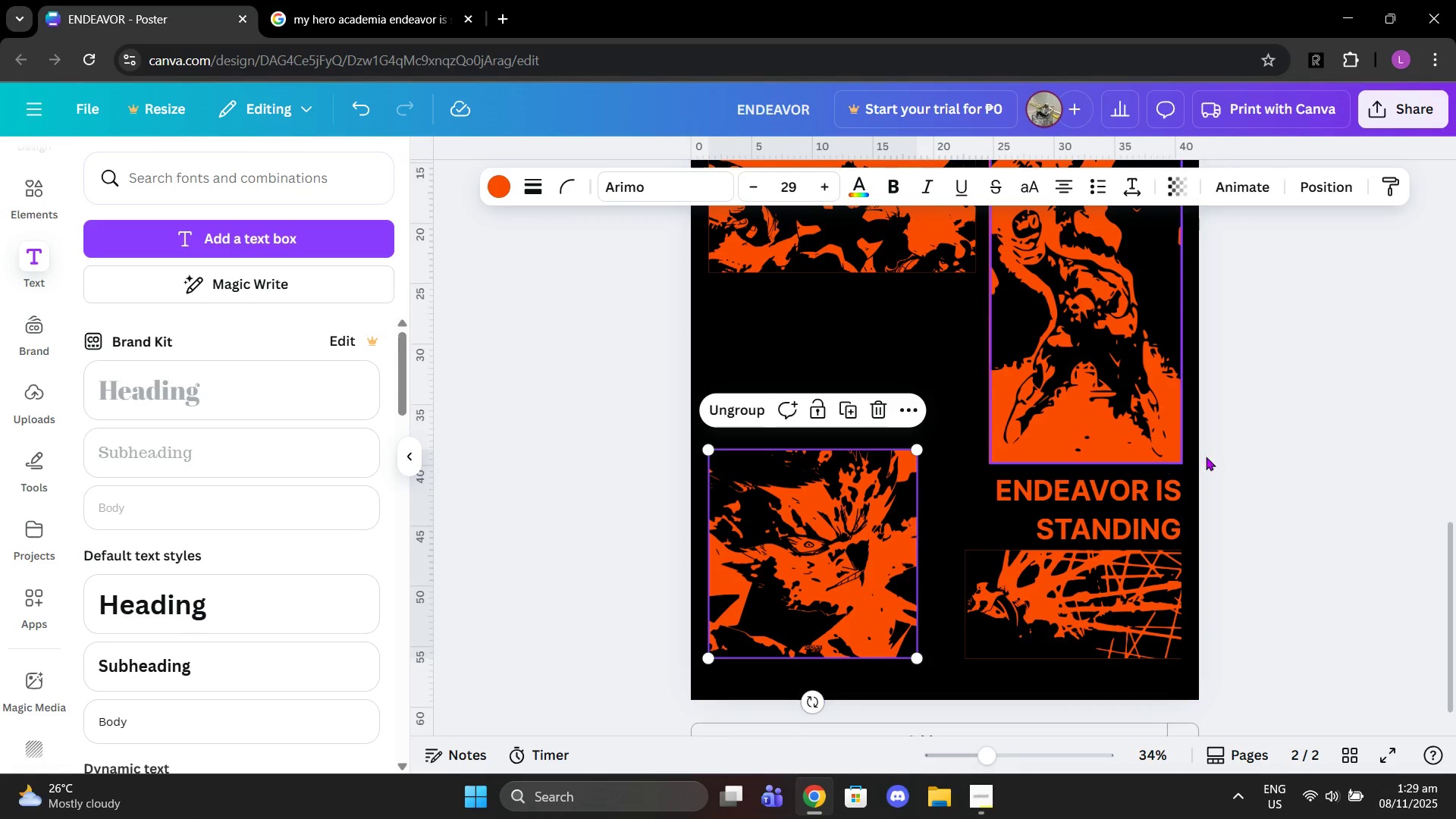 
left_click([1206, 457])
 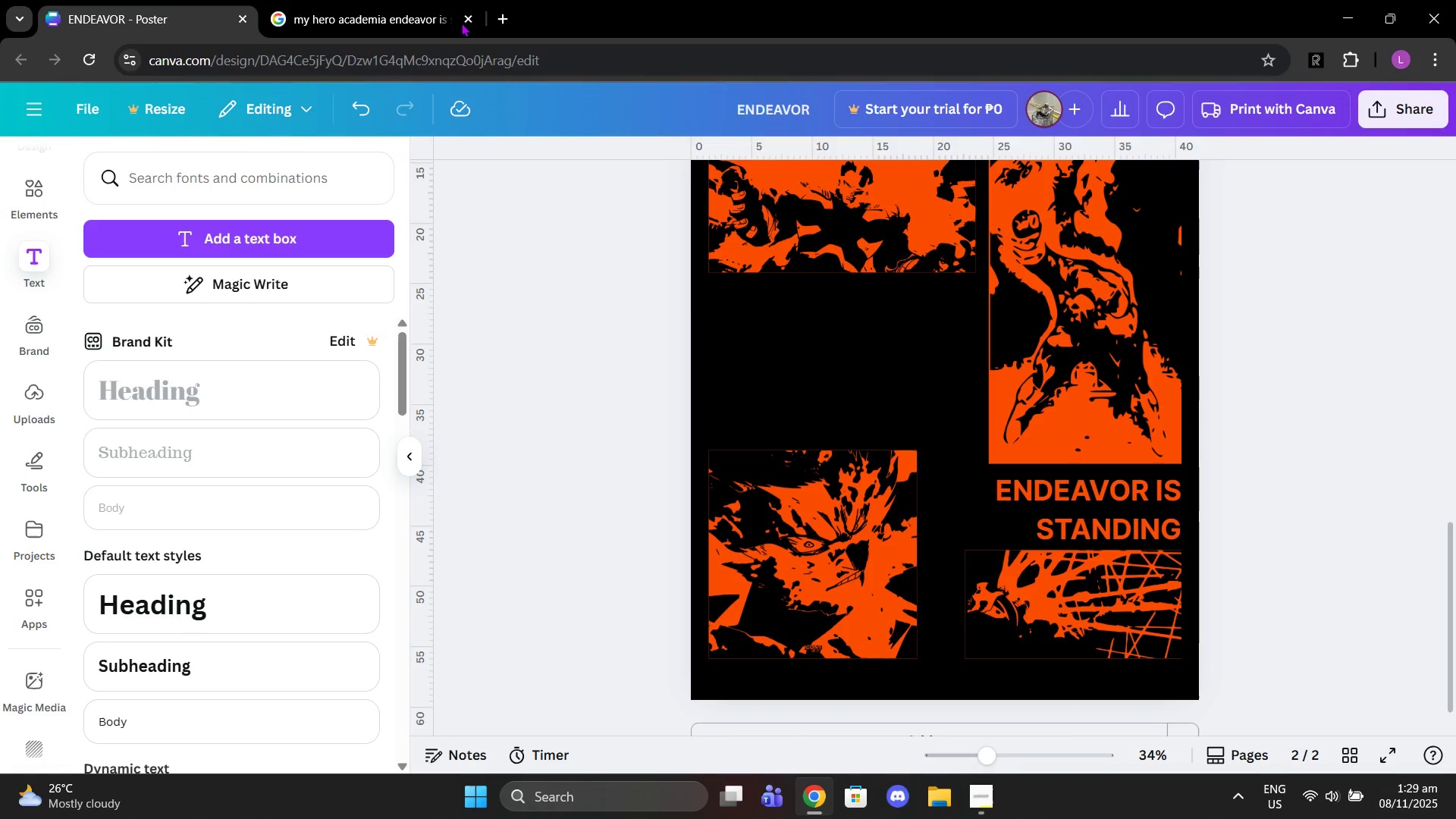 
left_click([440, 0])
 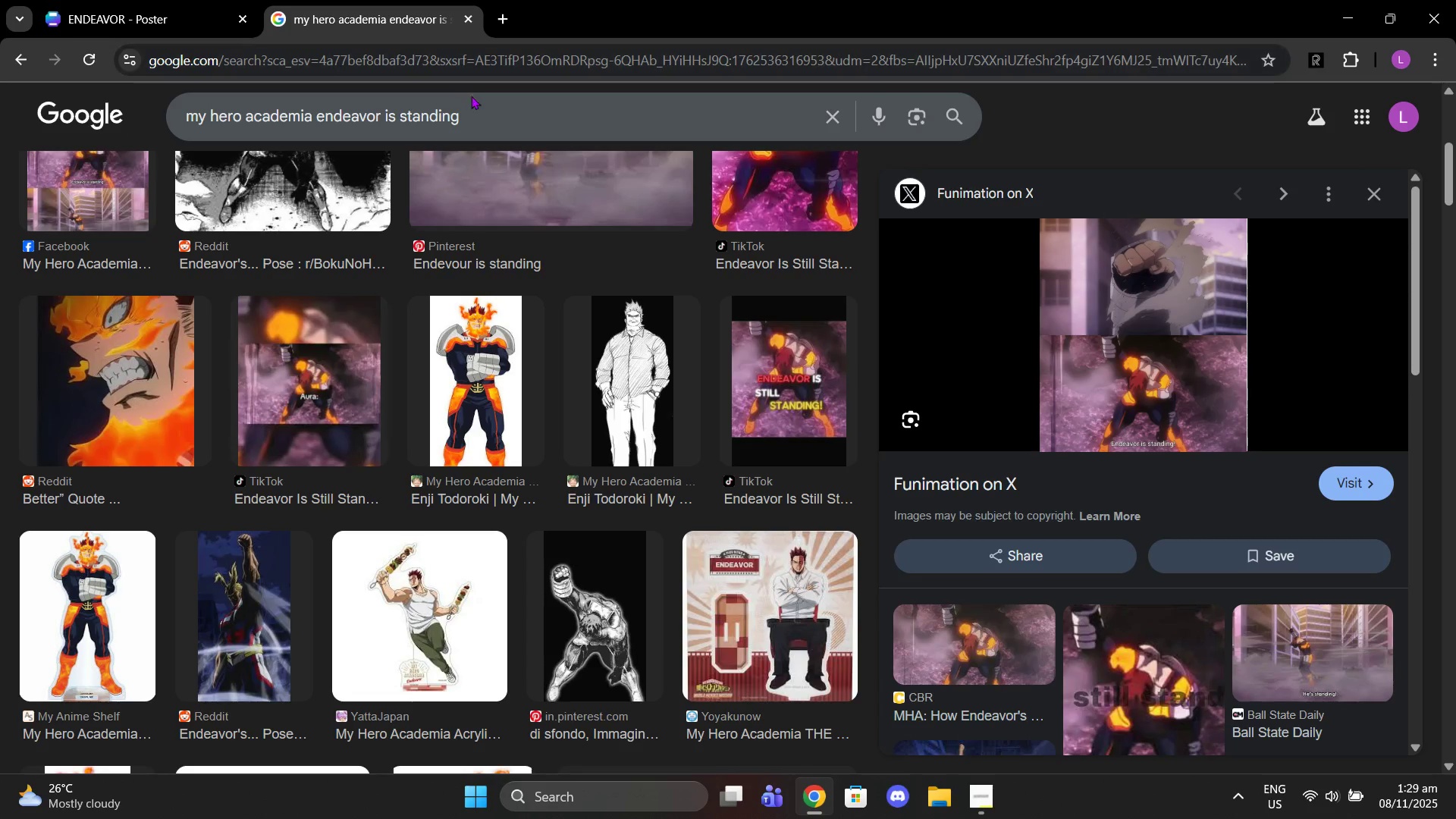 
left_click_drag(start_coordinate=[476, 101], to_coordinate=[382, 110])
 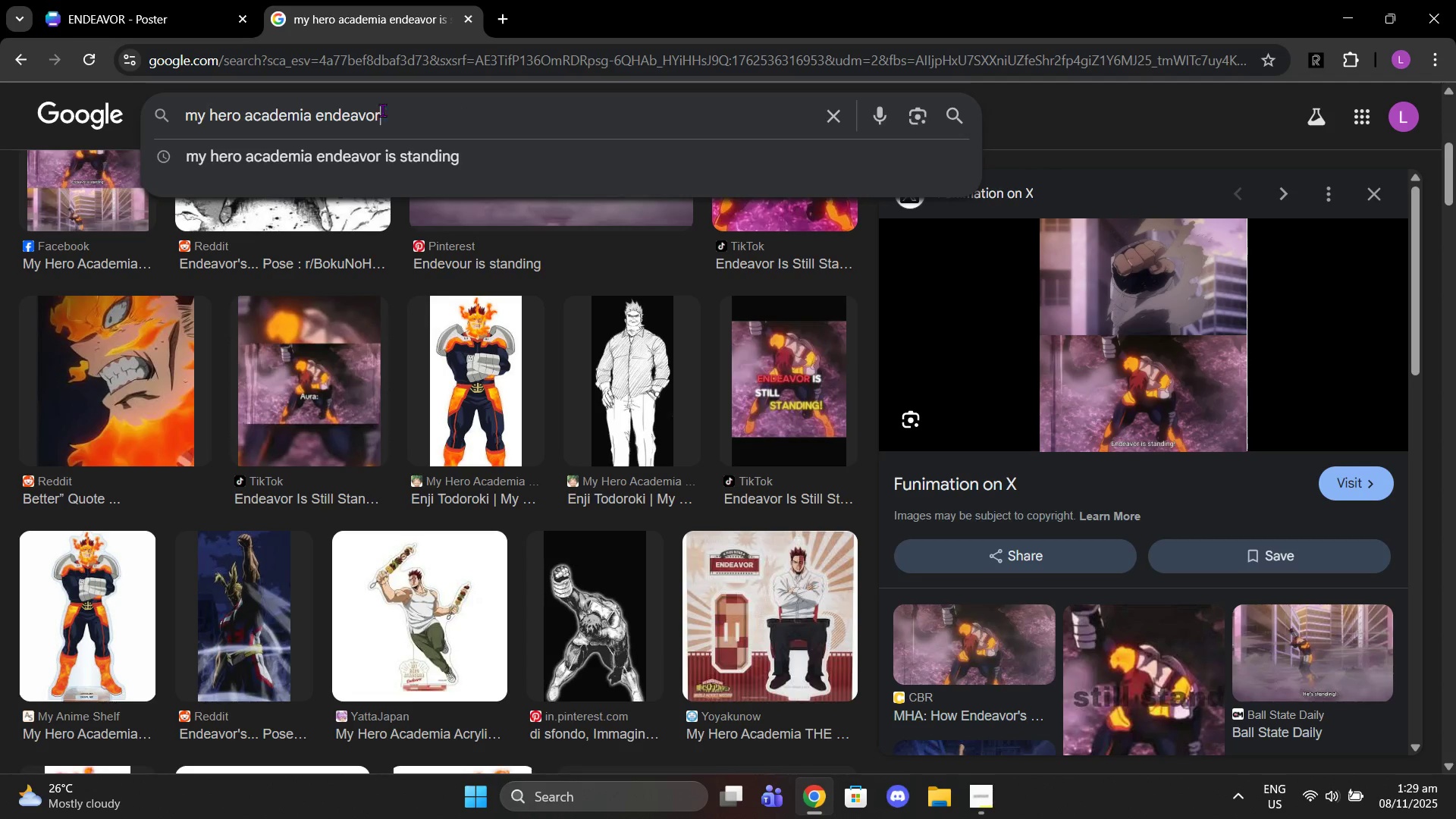 
key(Backspace)
type( quotes)
 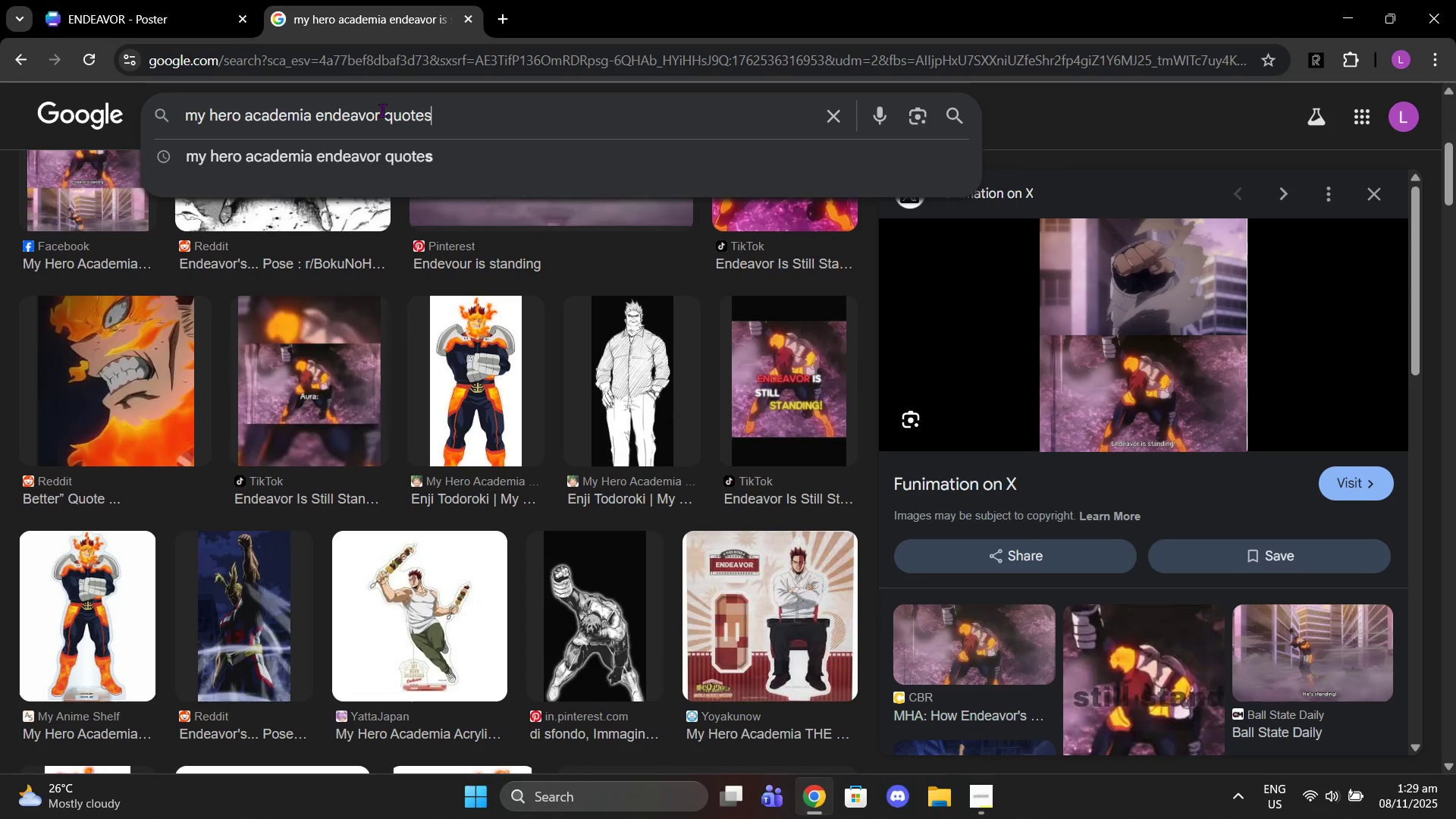 
key(Enter)
 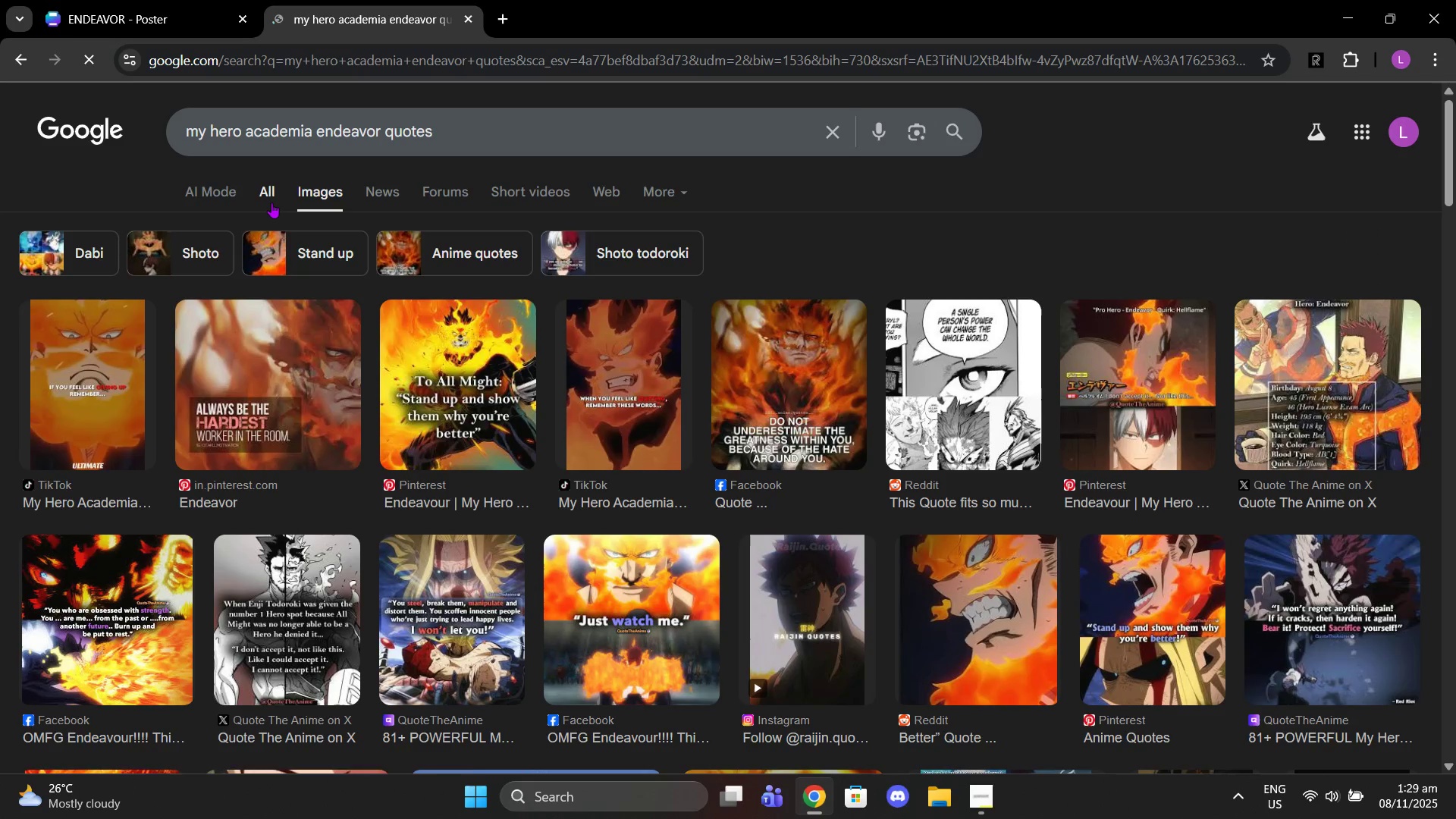 
left_click([267, 196])
 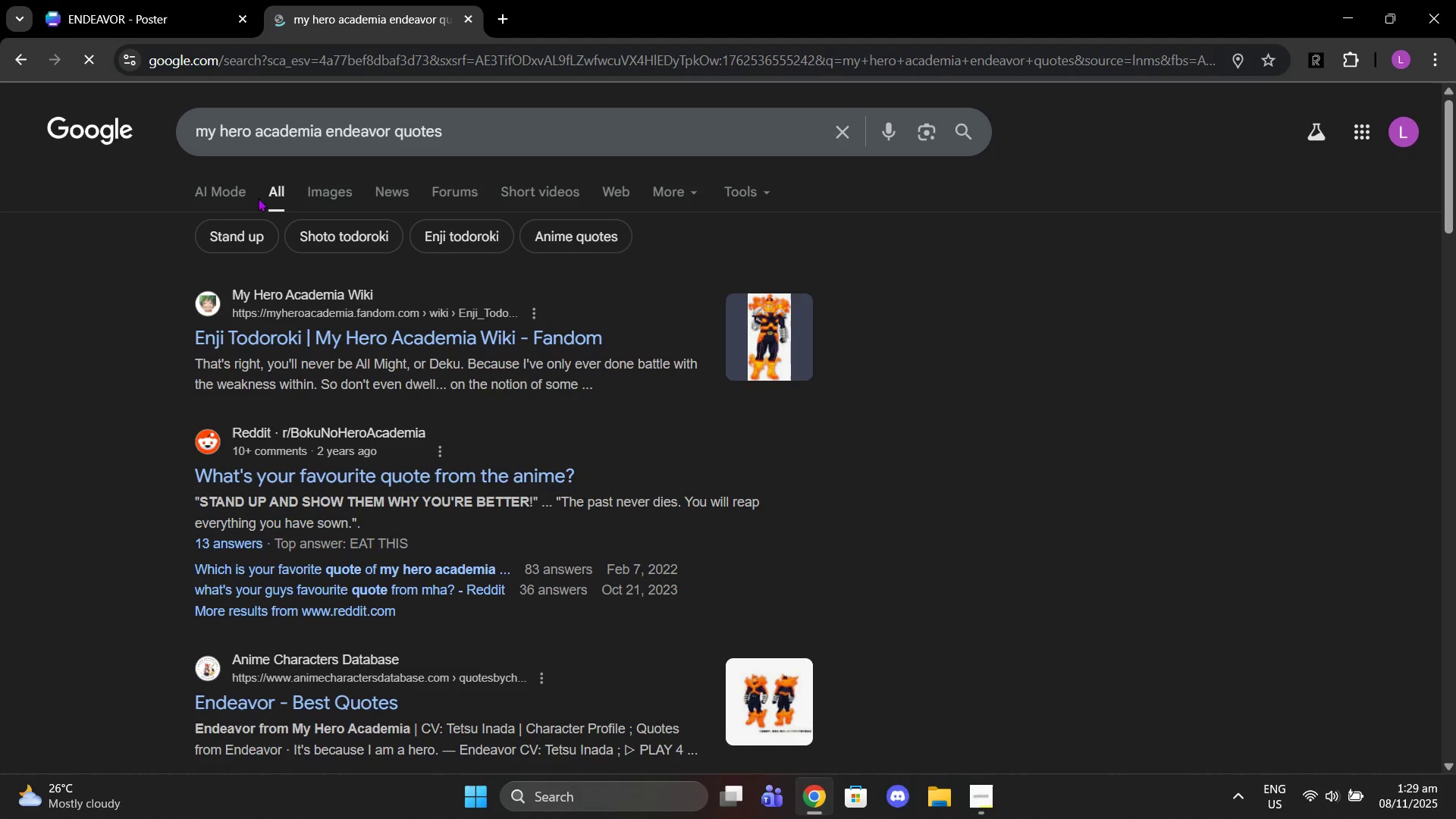 
scroll: coordinate [414, 400], scroll_direction: down, amount: 6.0
 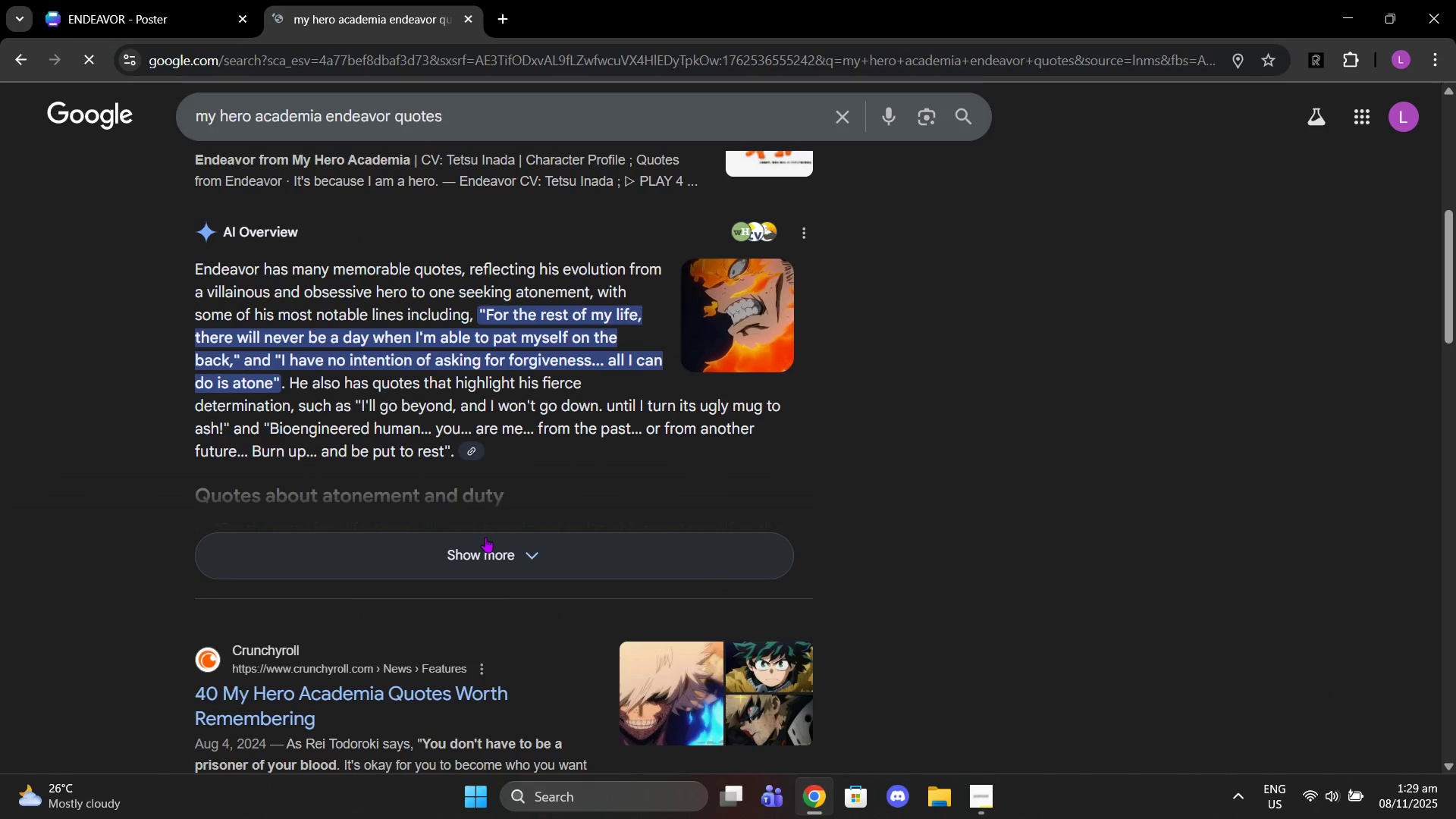 
left_click([485, 537])
 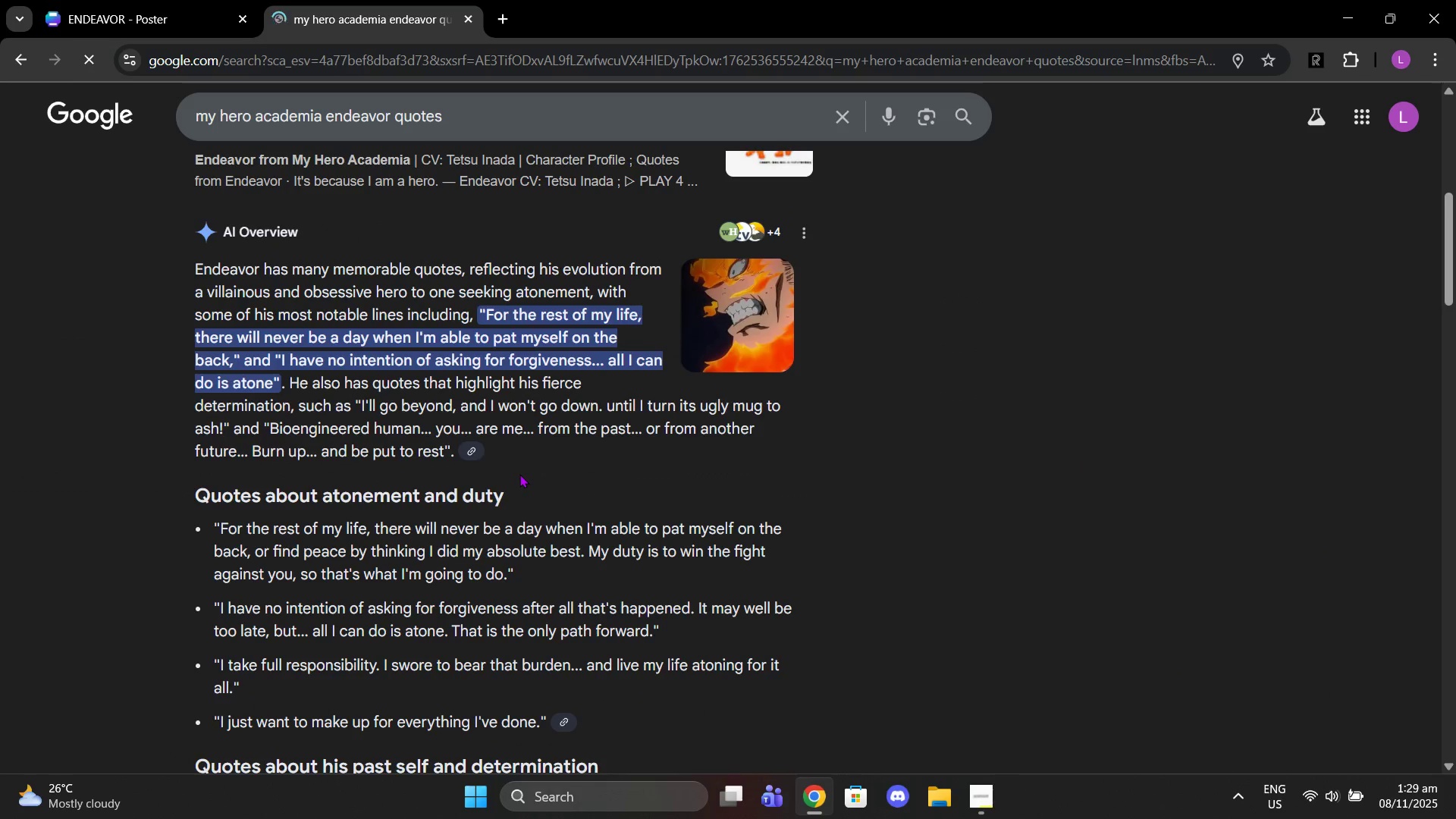 
scroll: coordinate [519, 473], scroll_direction: down, amount: 3.0
 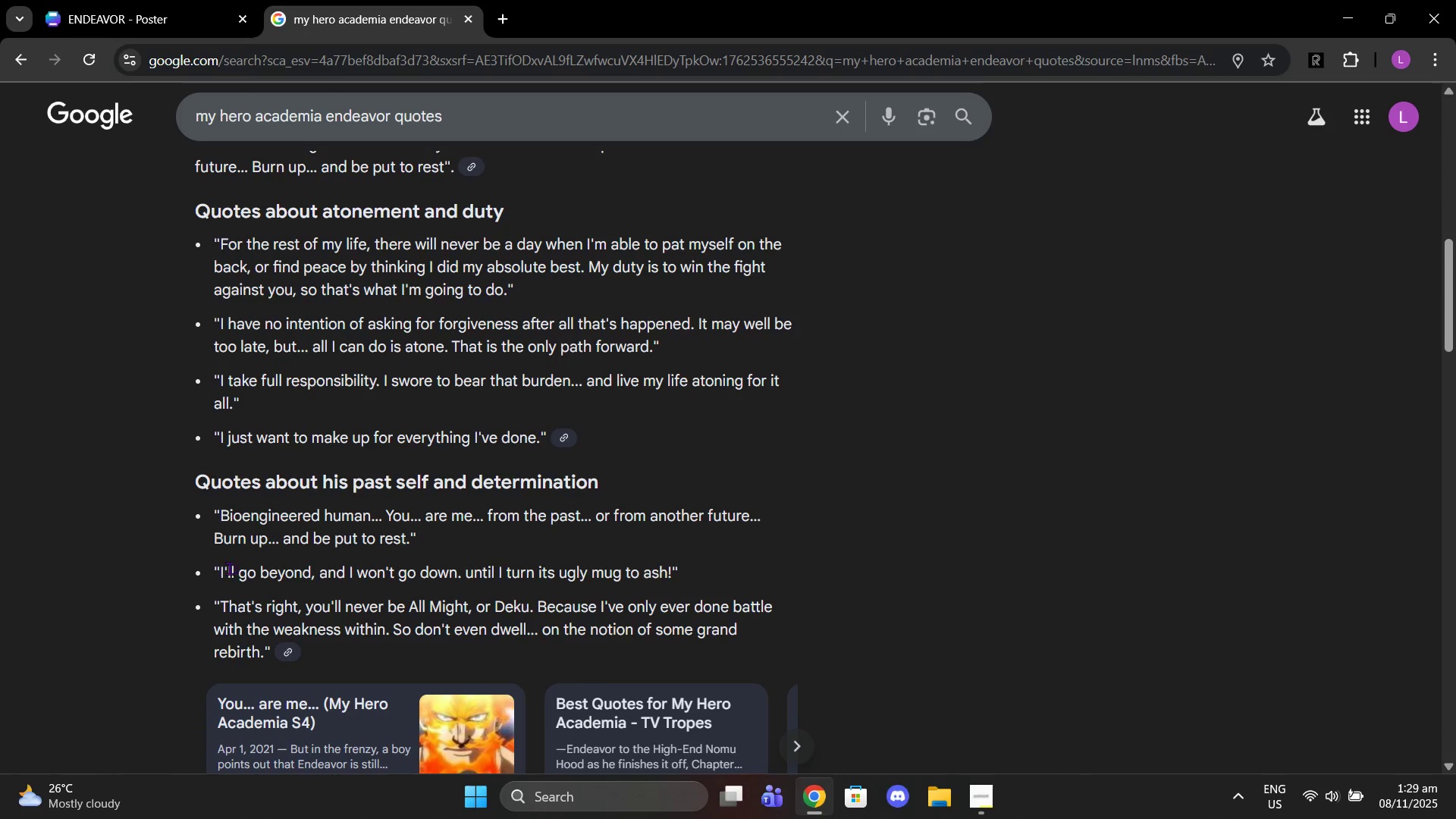 
left_click_drag(start_coordinate=[221, 570], to_coordinate=[670, 577])
 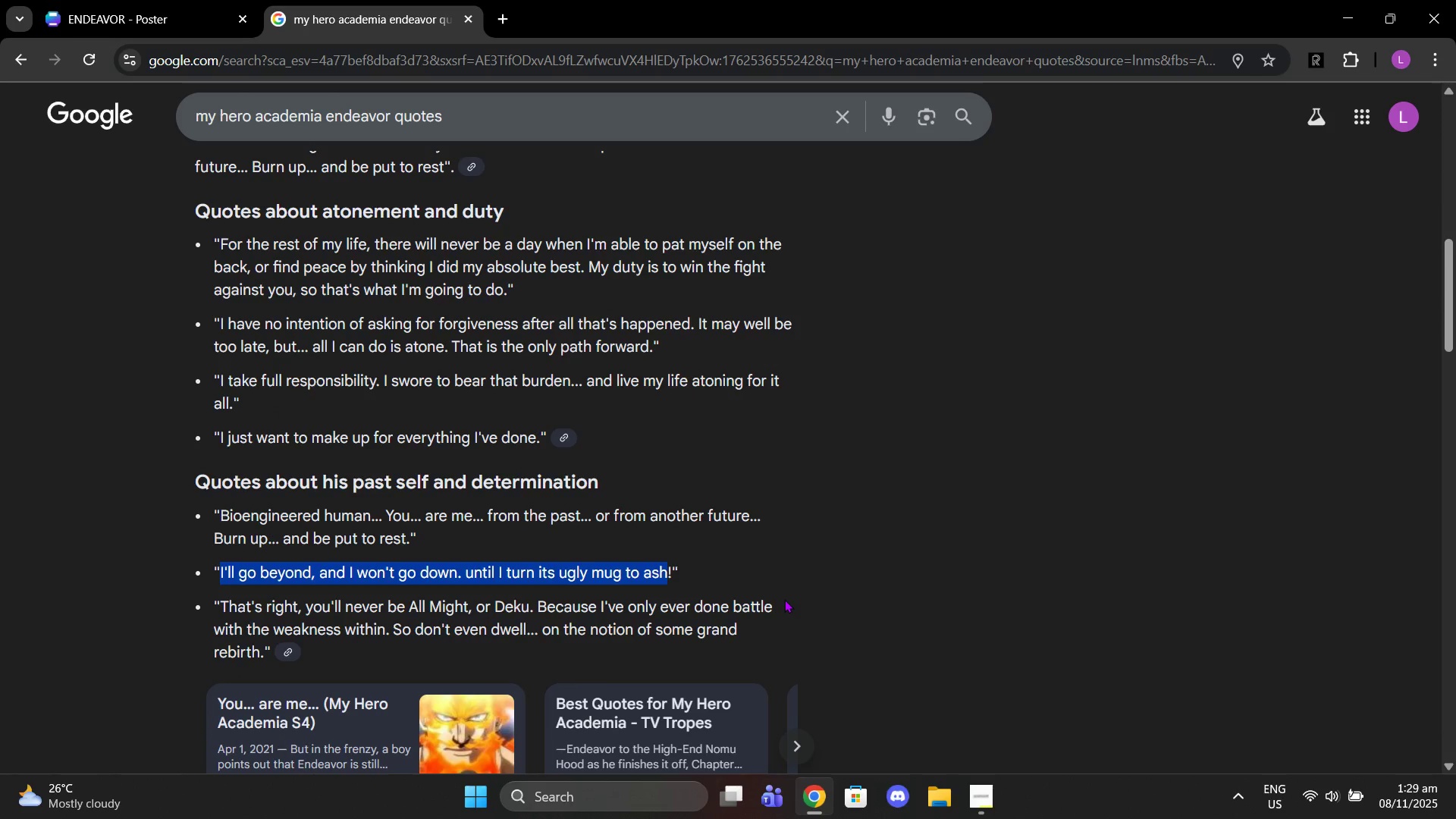 
key(Control+C)
 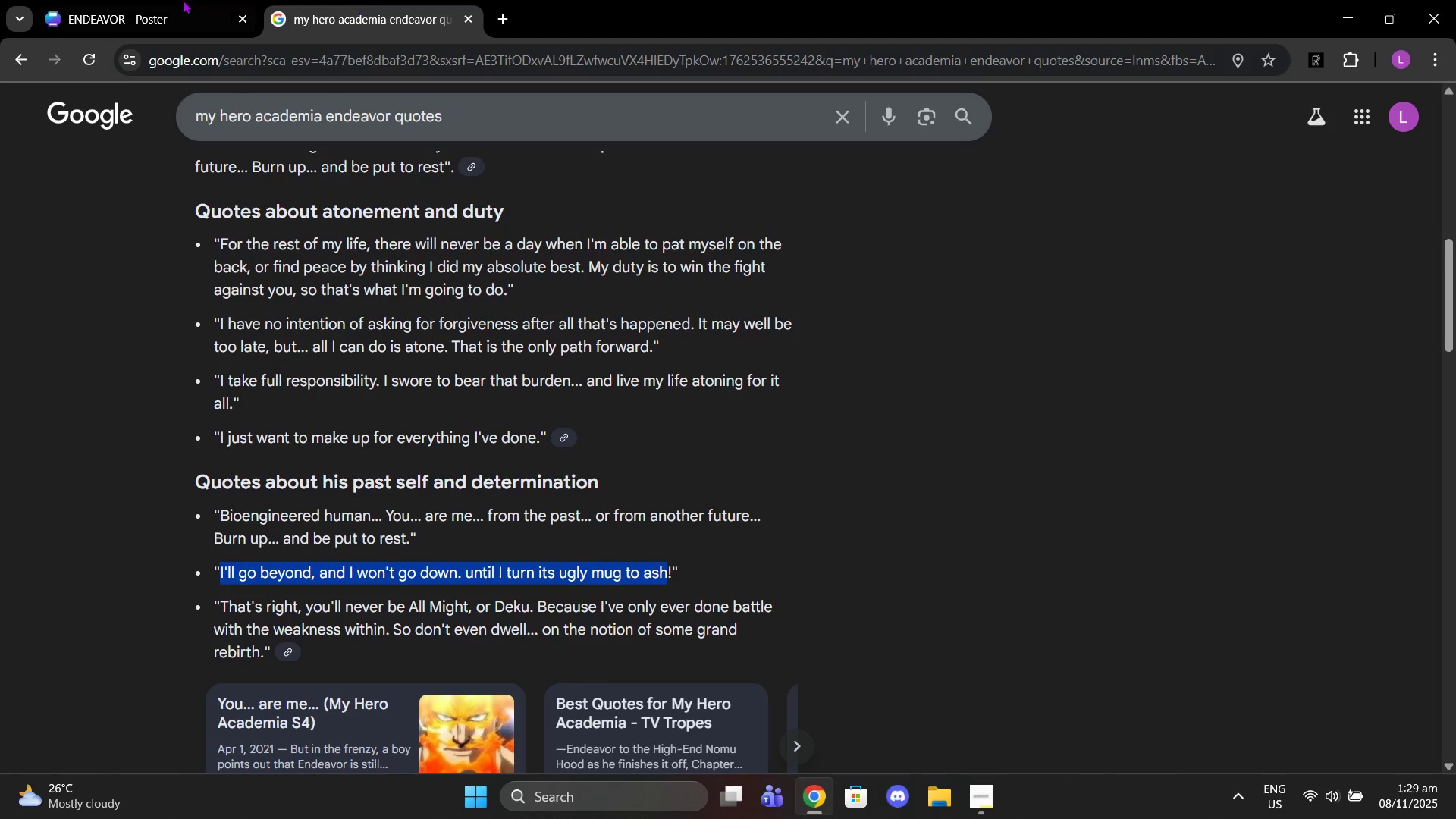 
left_click([138, 24])
 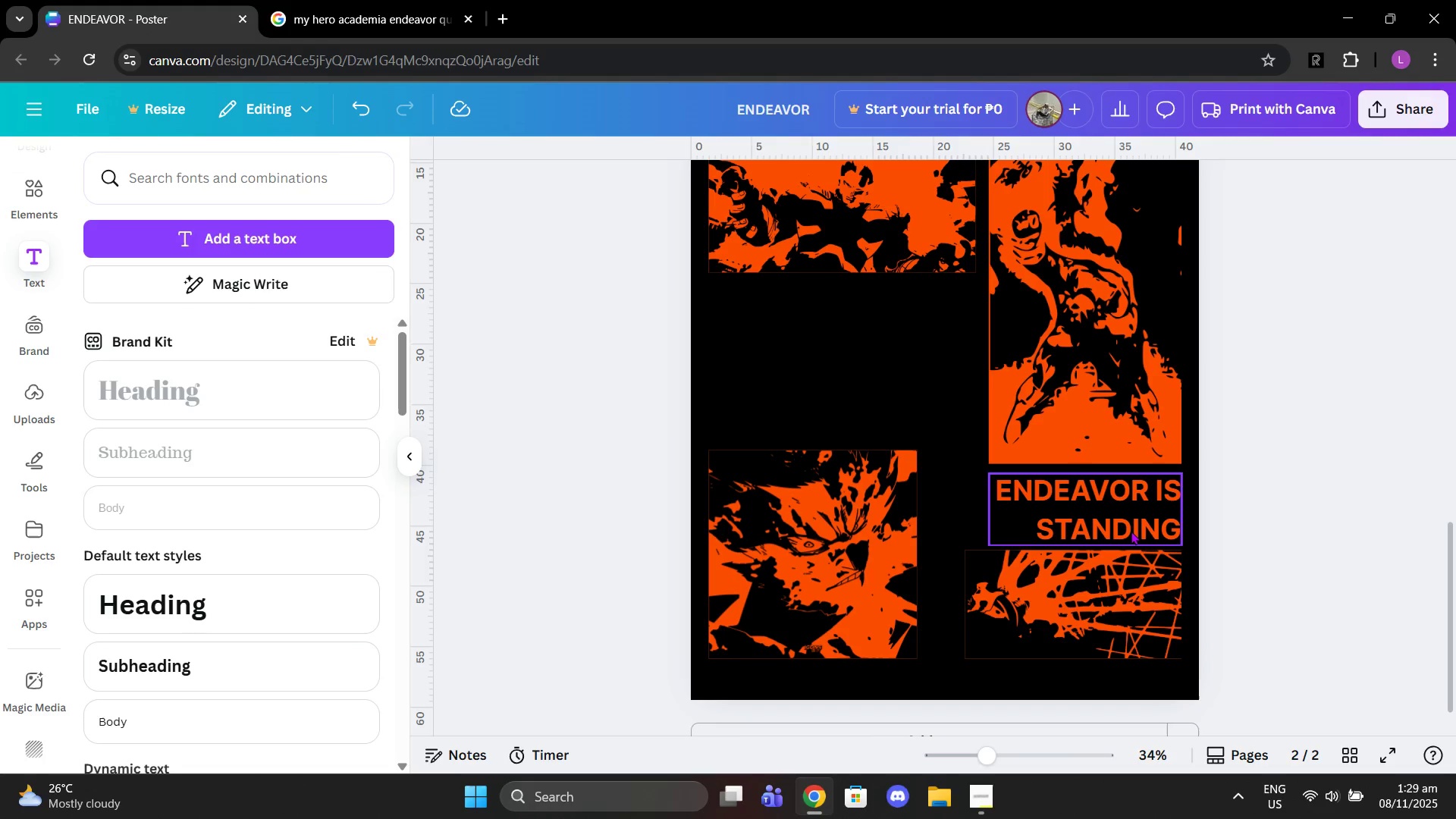 
left_click([1131, 531])
 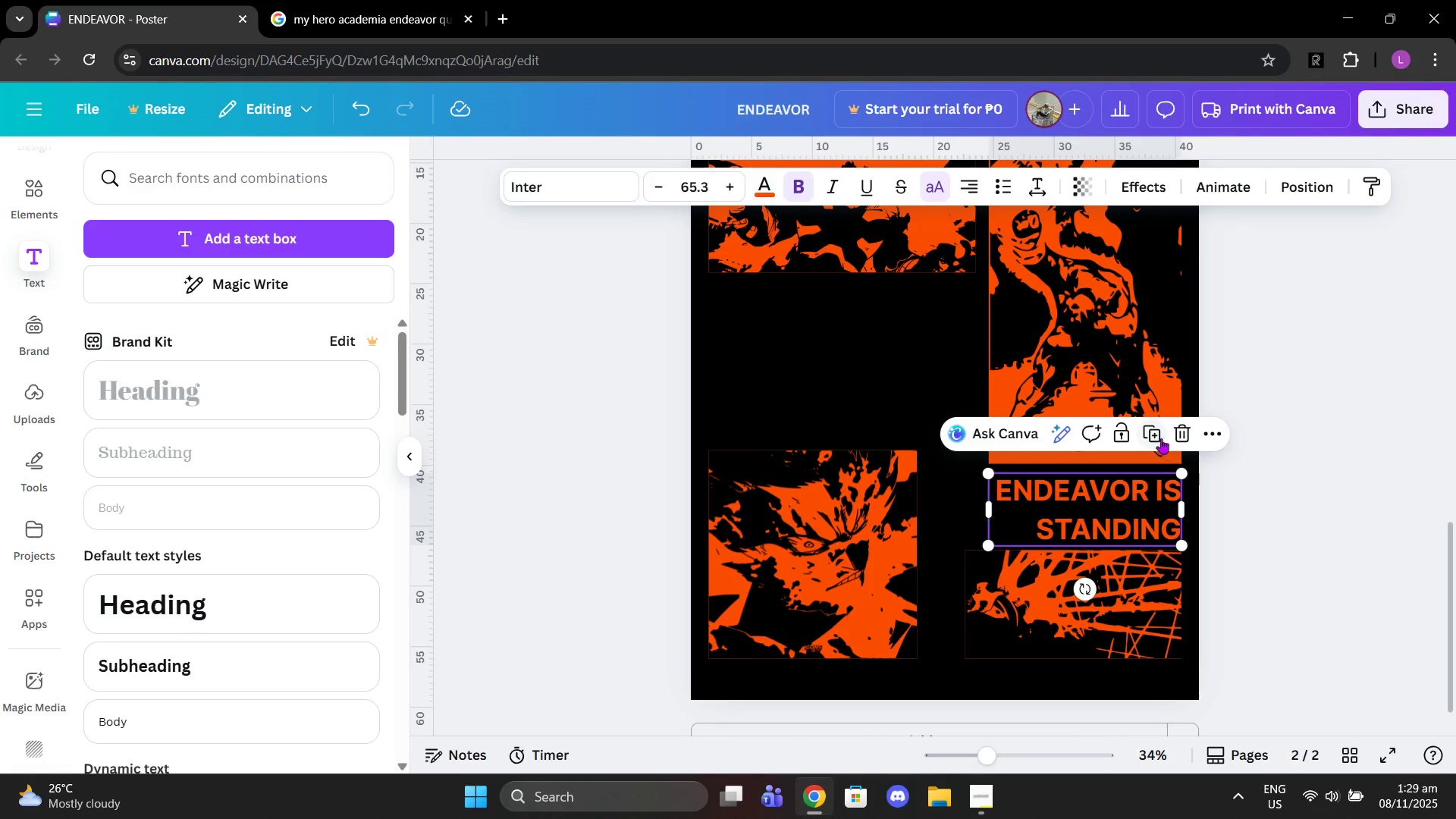 
left_click([1153, 436])
 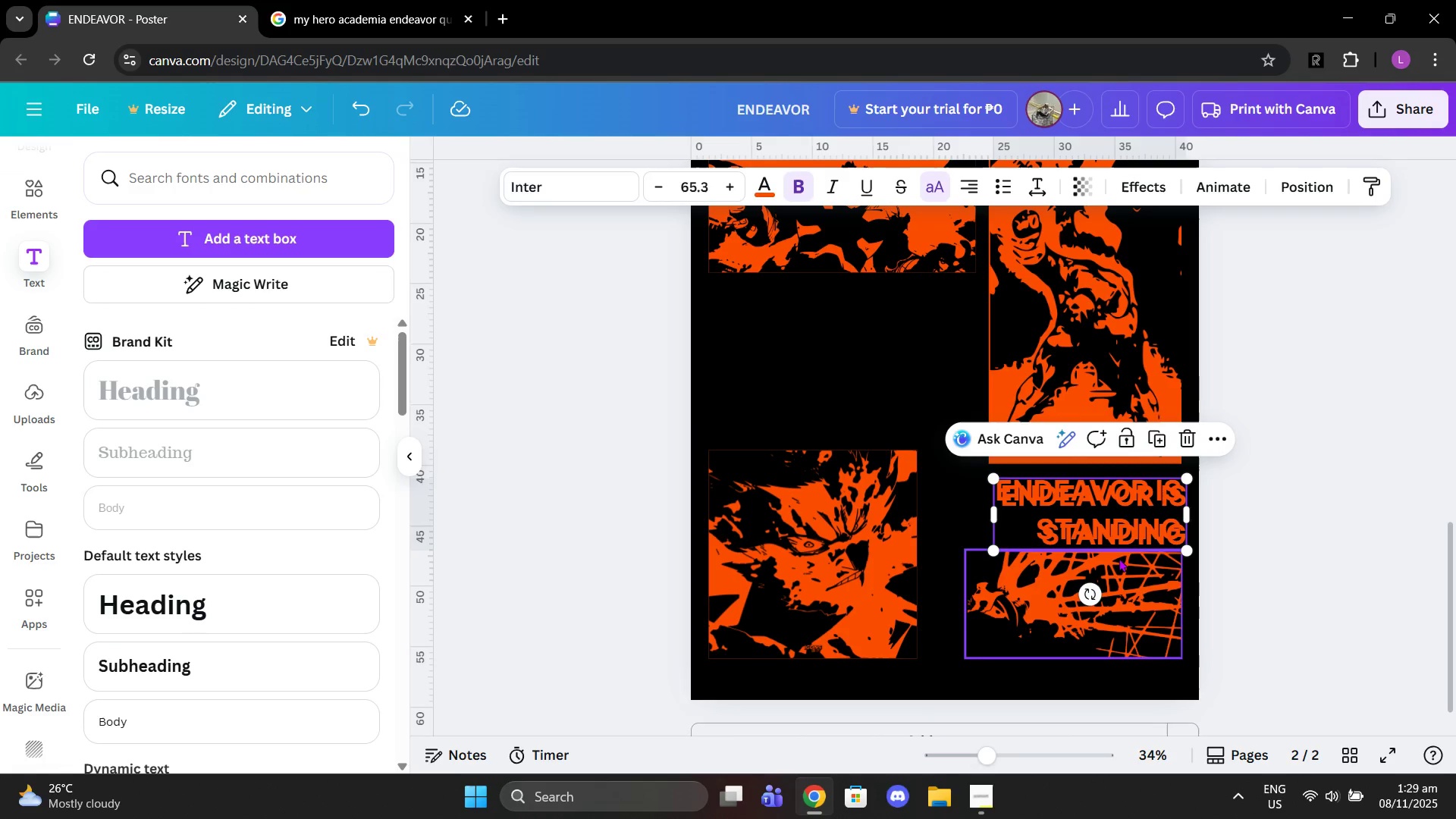 
left_click_drag(start_coordinate=[1116, 519], to_coordinate=[831, 349])
 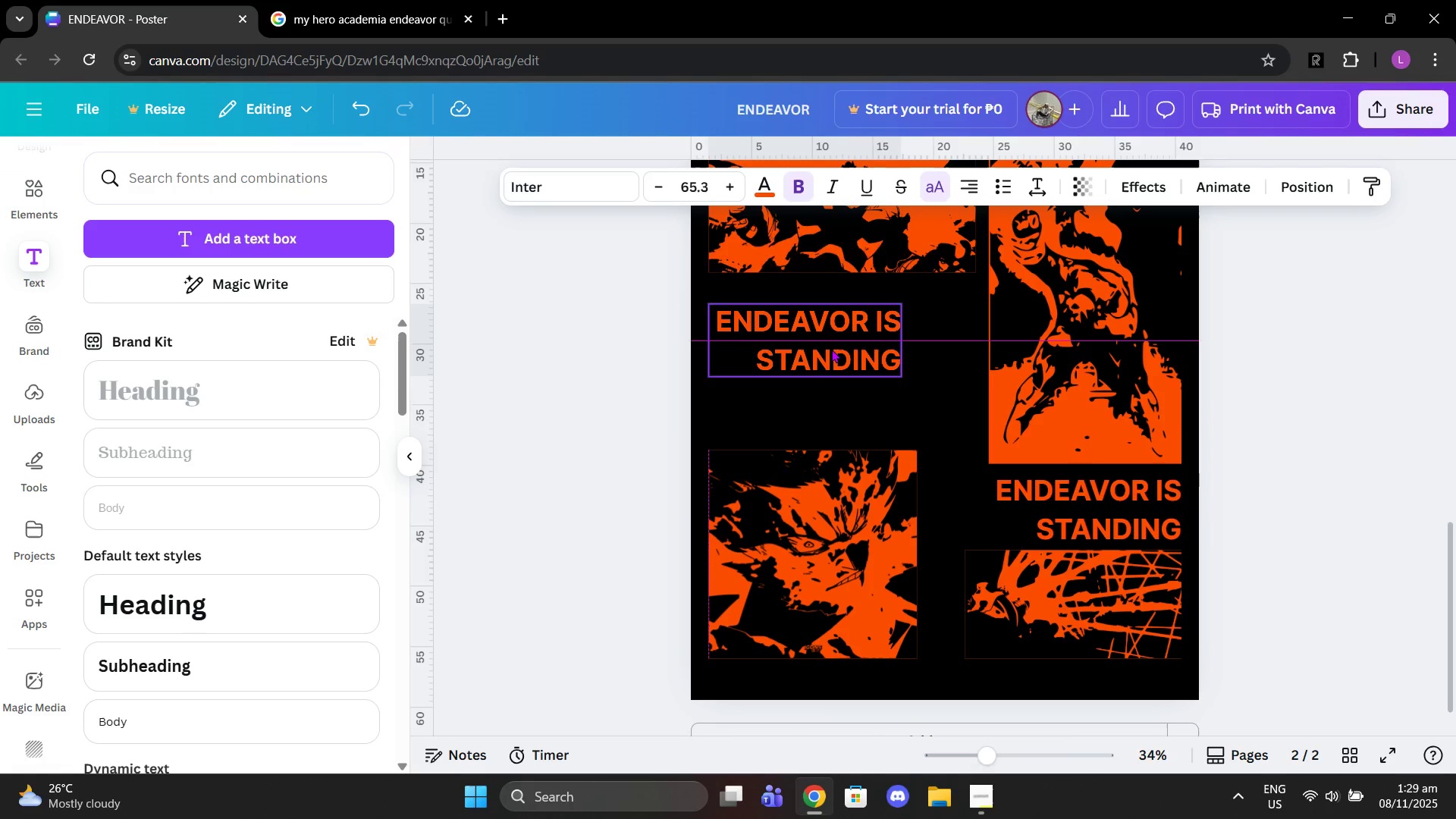 
left_click([831, 349])
 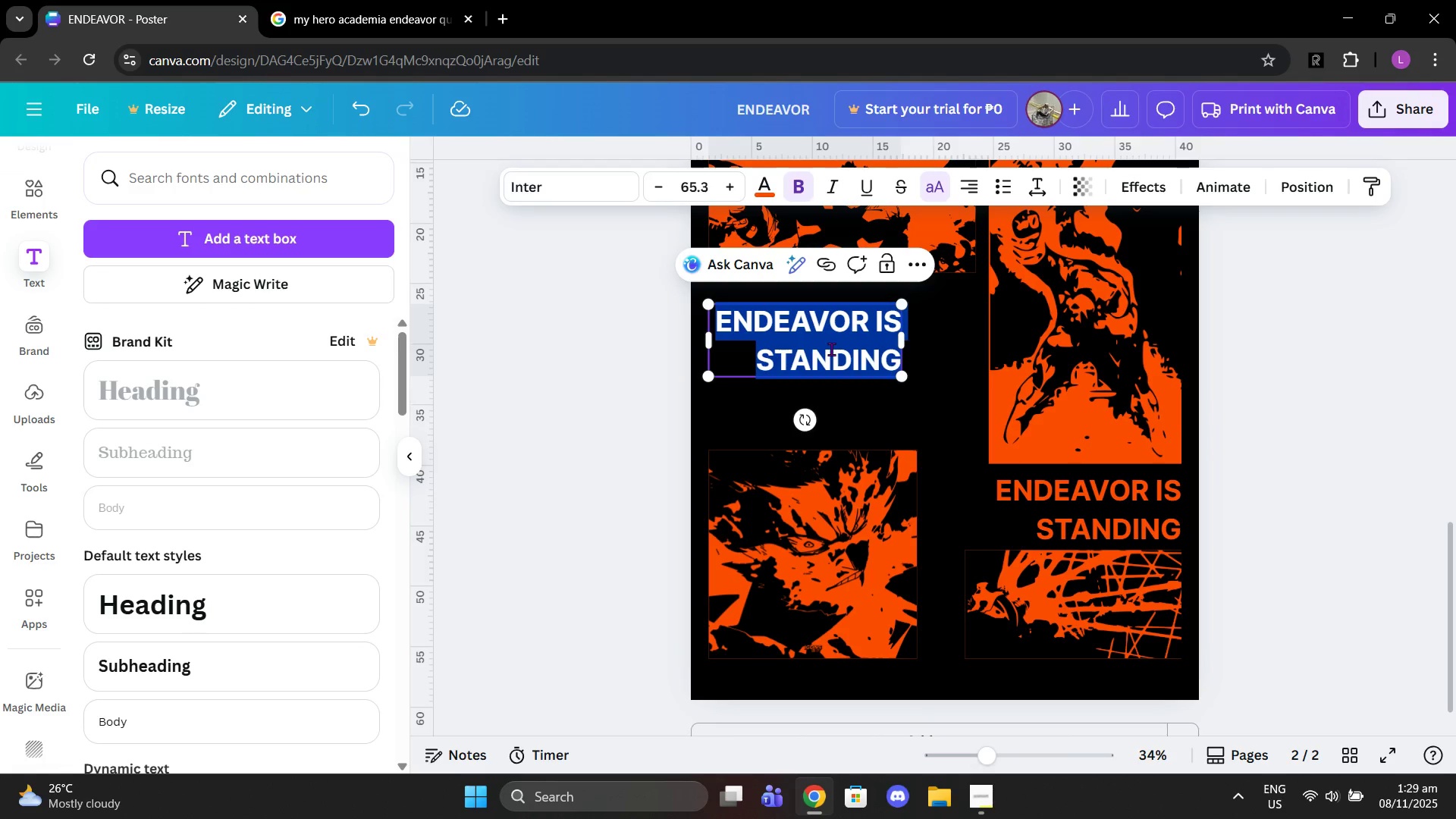 
key(Control+V)
 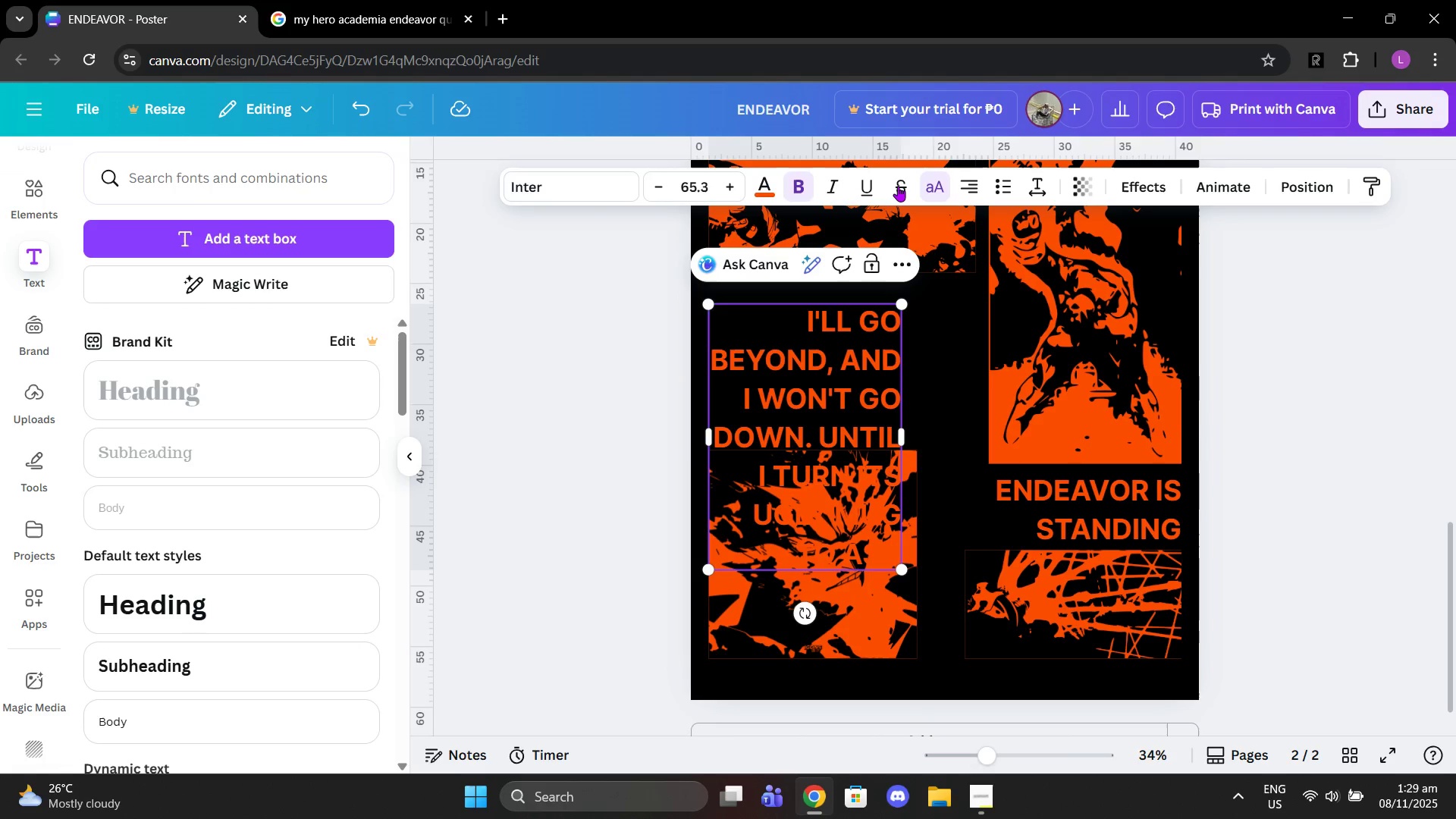 
left_click([960, 191])
 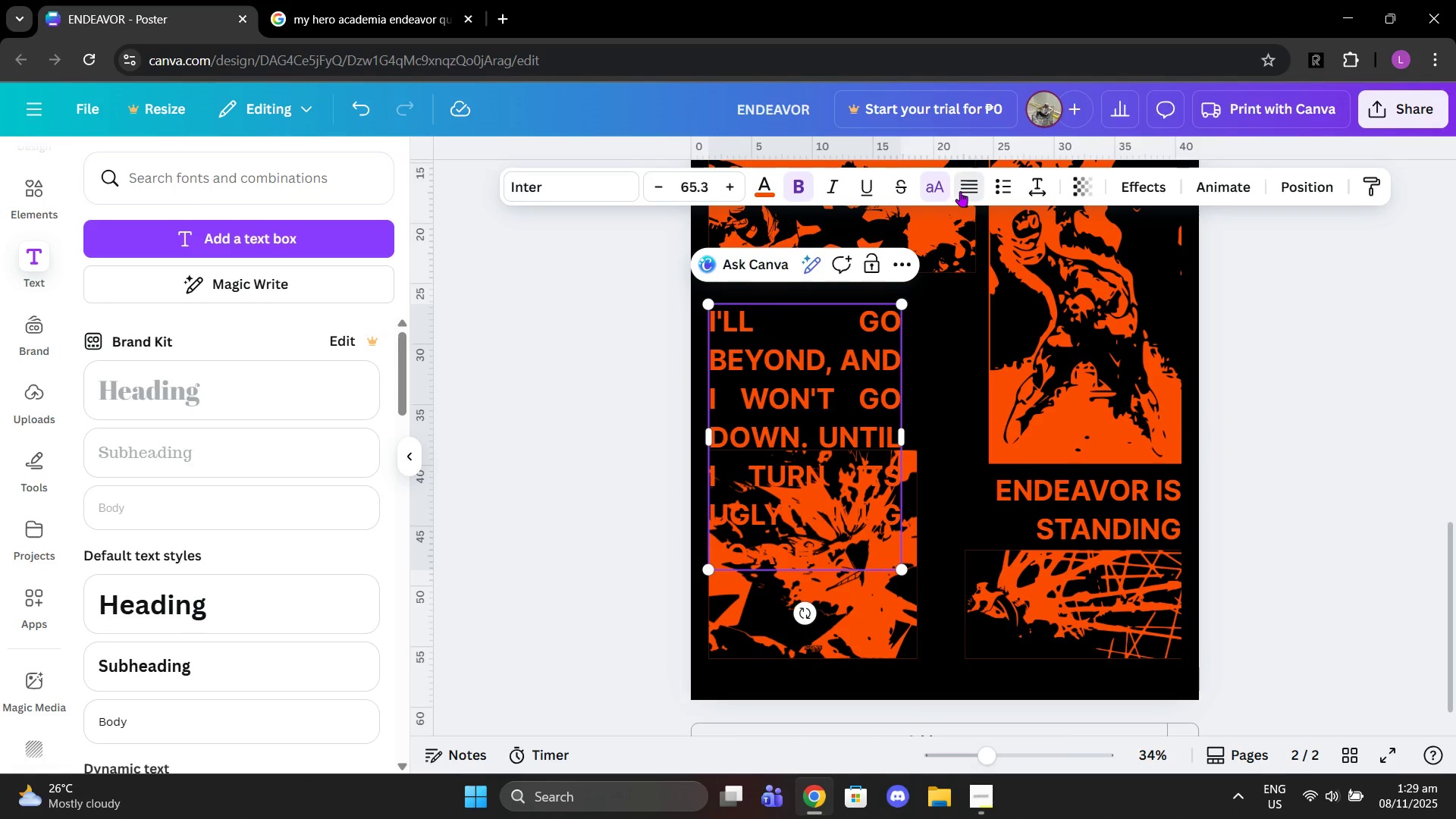 
left_click([960, 191])
 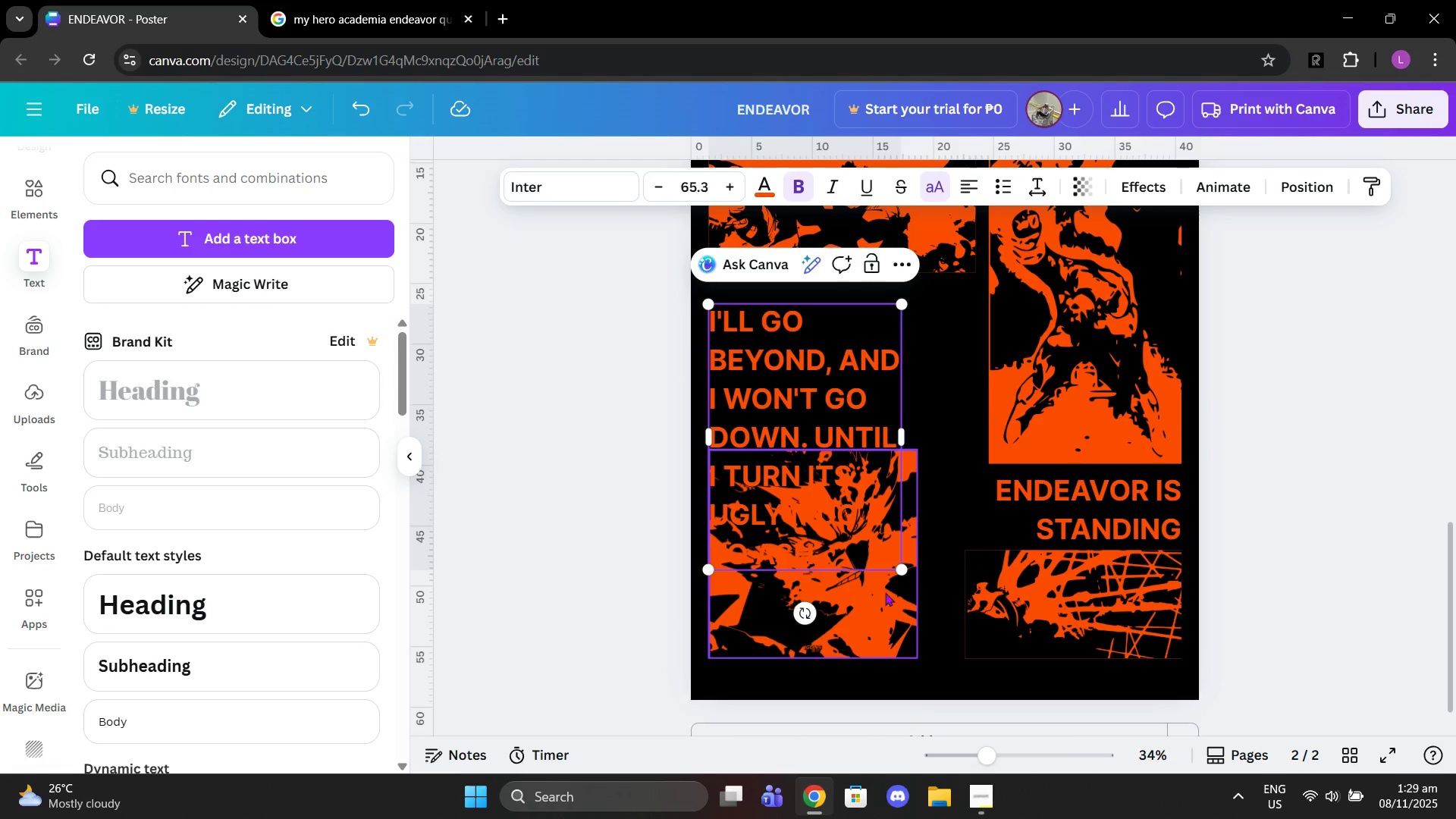 
left_click_drag(start_coordinate=[899, 570], to_coordinate=[822, 435])
 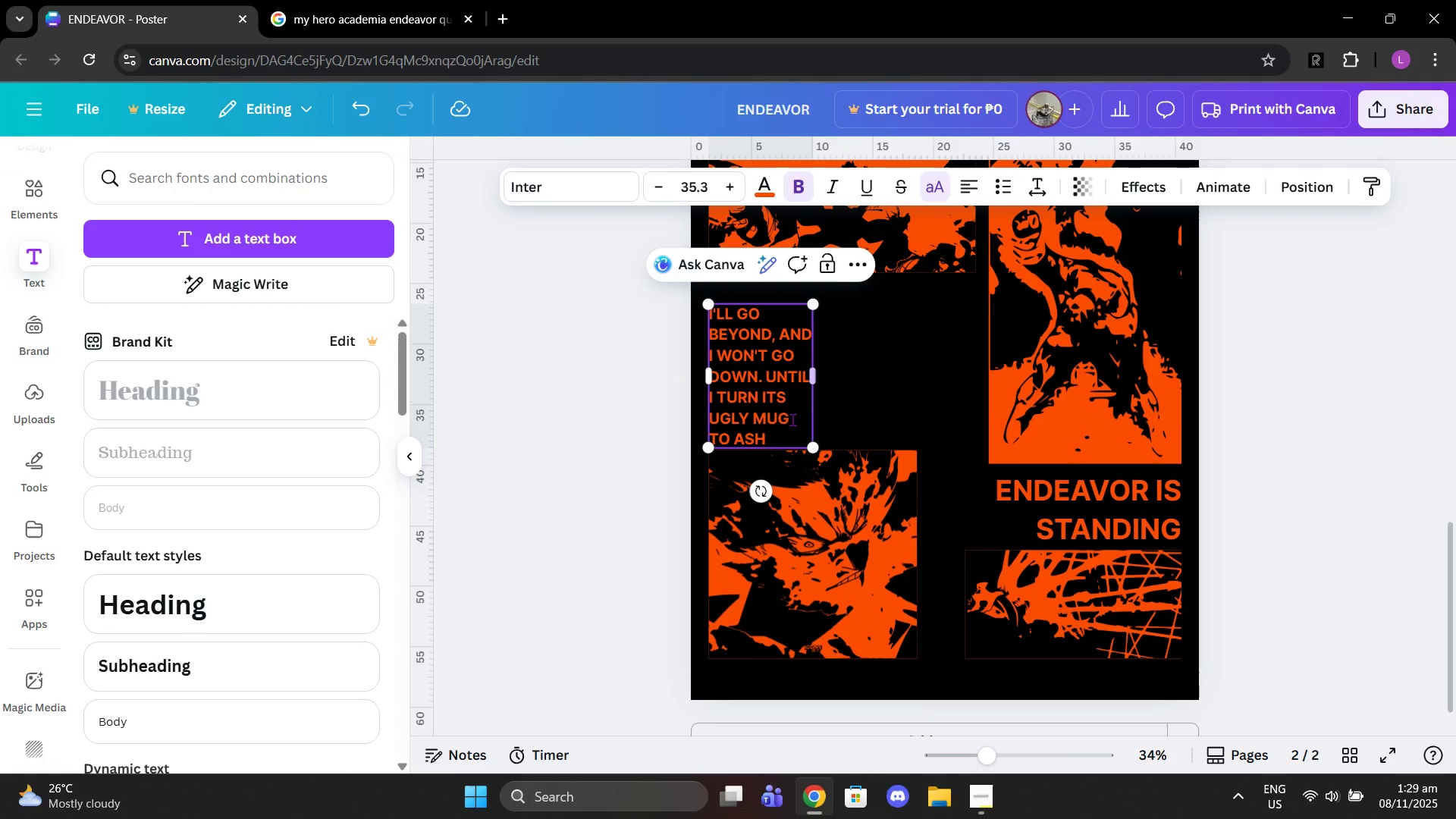 
left_click_drag(start_coordinate=[792, 419], to_coordinate=[789, 381])
 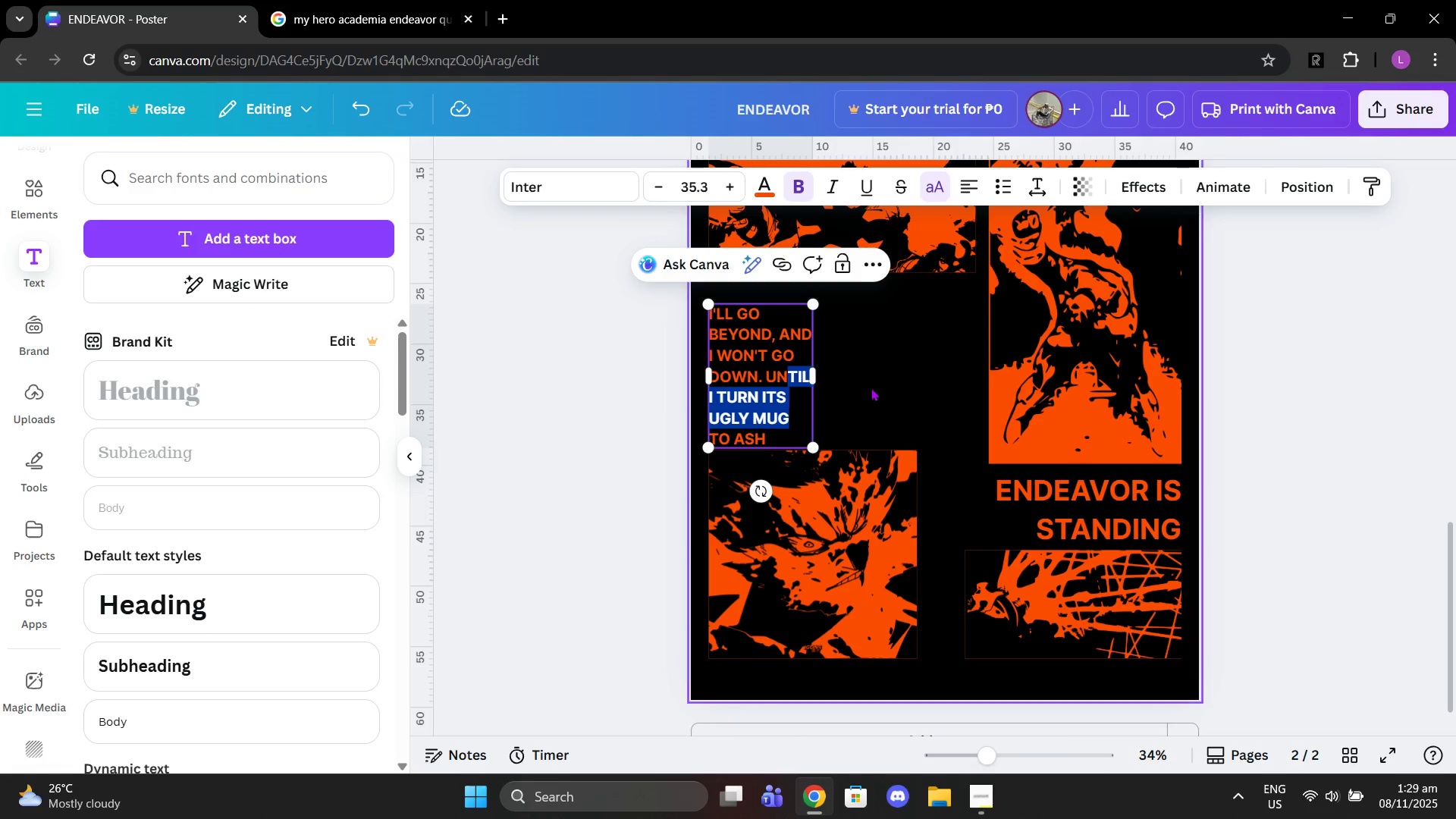 
left_click([871, 388])
 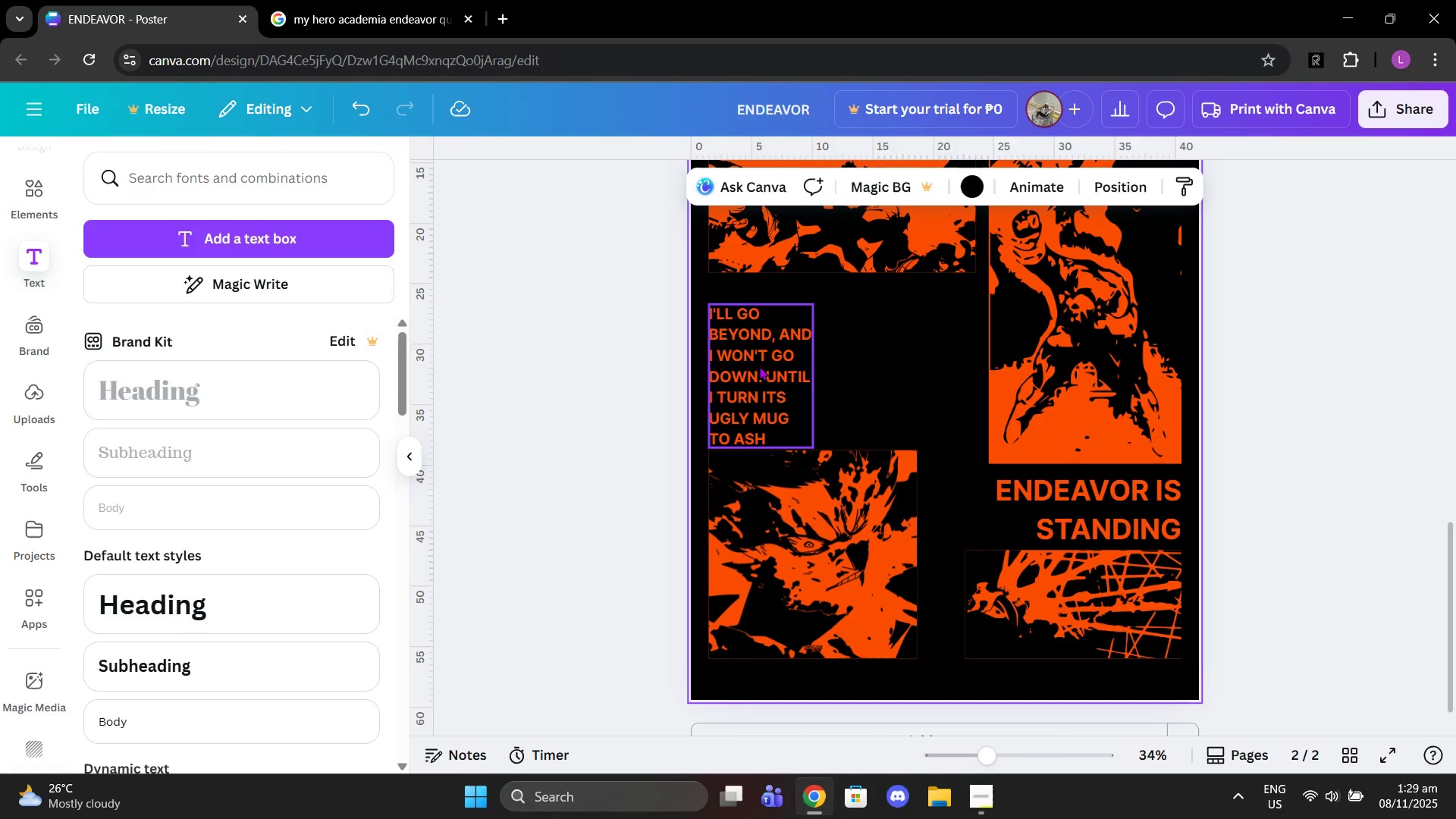 
left_click_drag(start_coordinate=[743, 368], to_coordinate=[748, 350])
 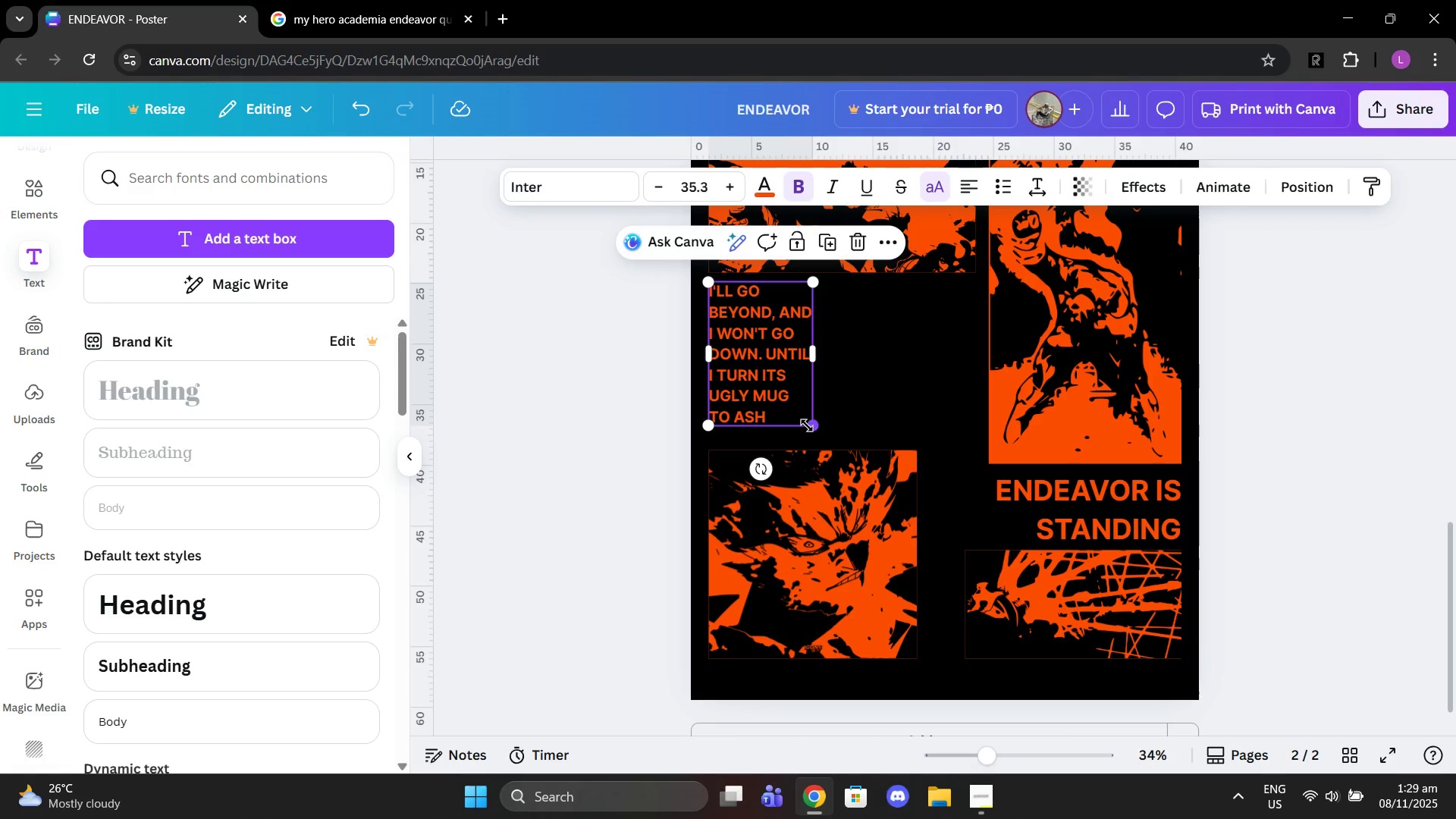 
left_click_drag(start_coordinate=[813, 425], to_coordinate=[842, 436])
 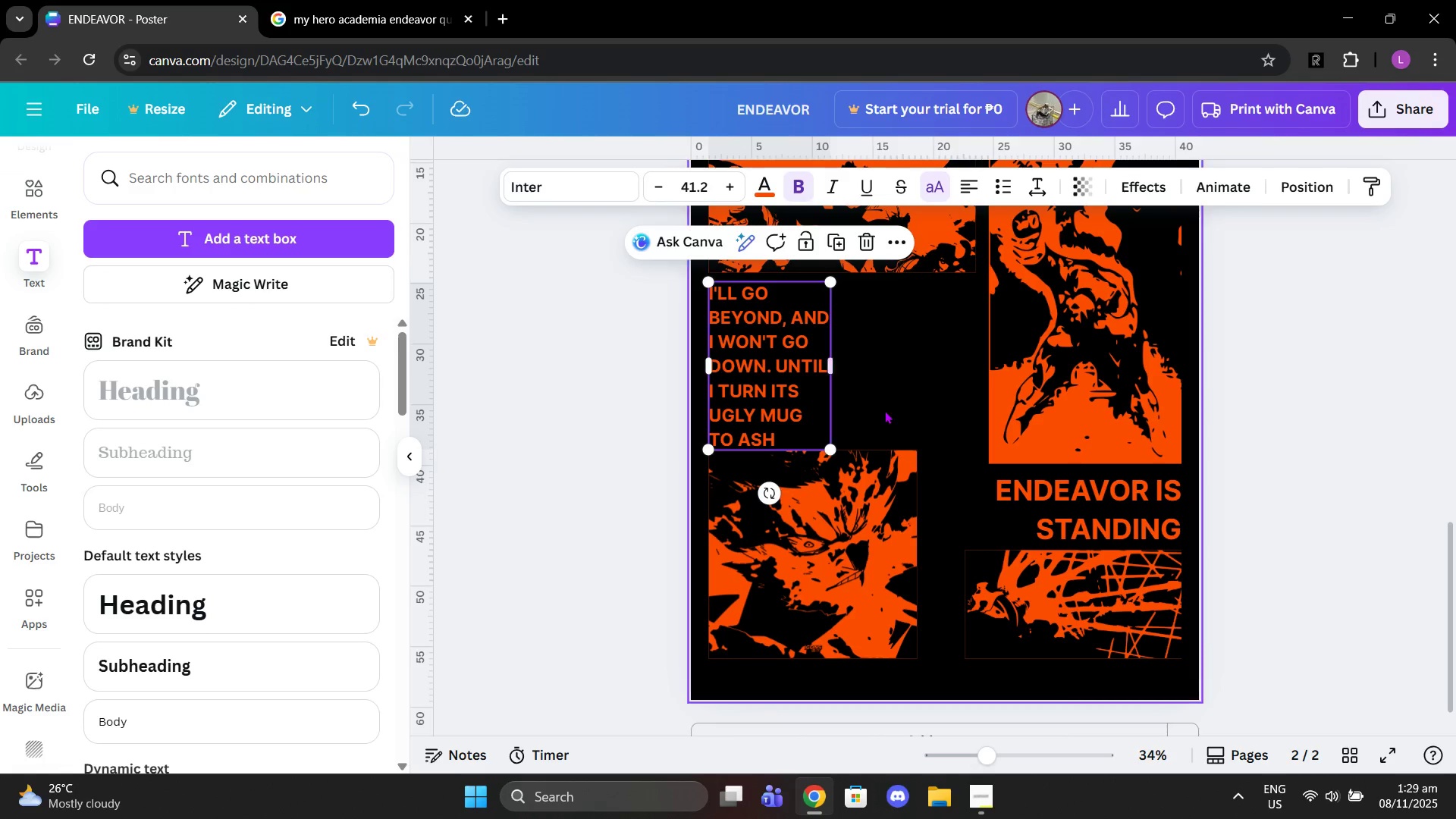 
left_click([884, 410])
 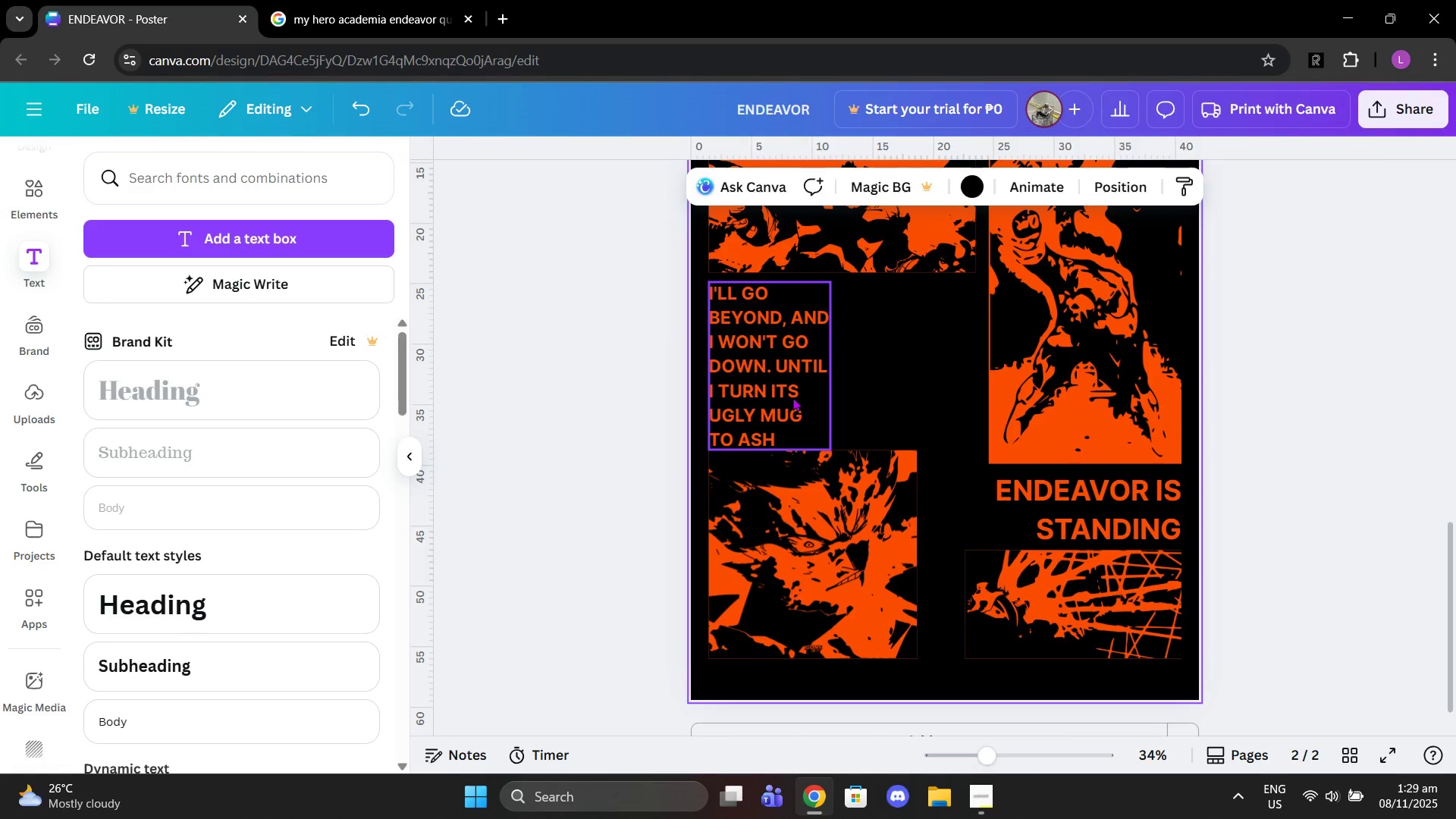 
left_click([792, 397])
 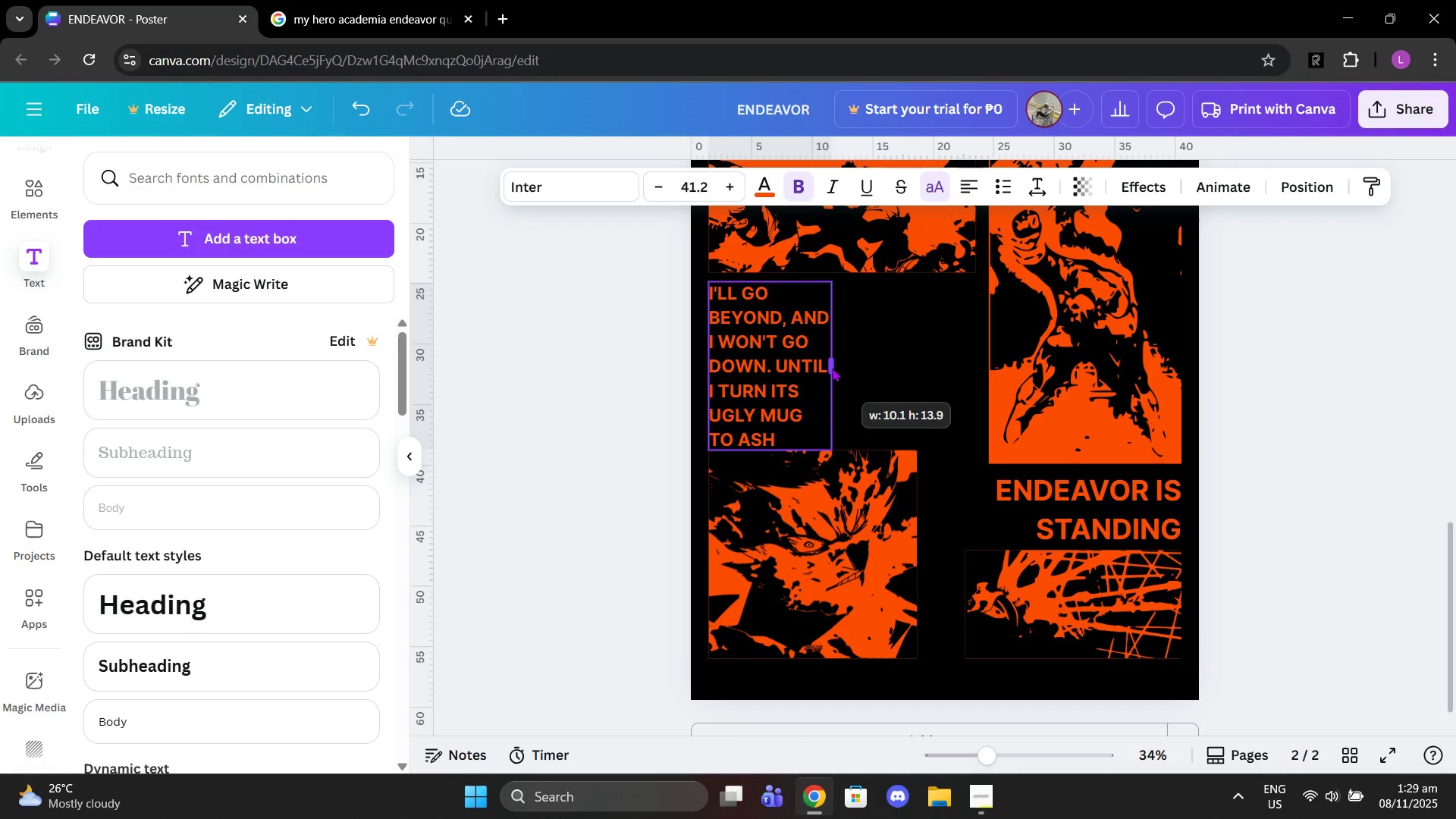 
wait(7.45)
 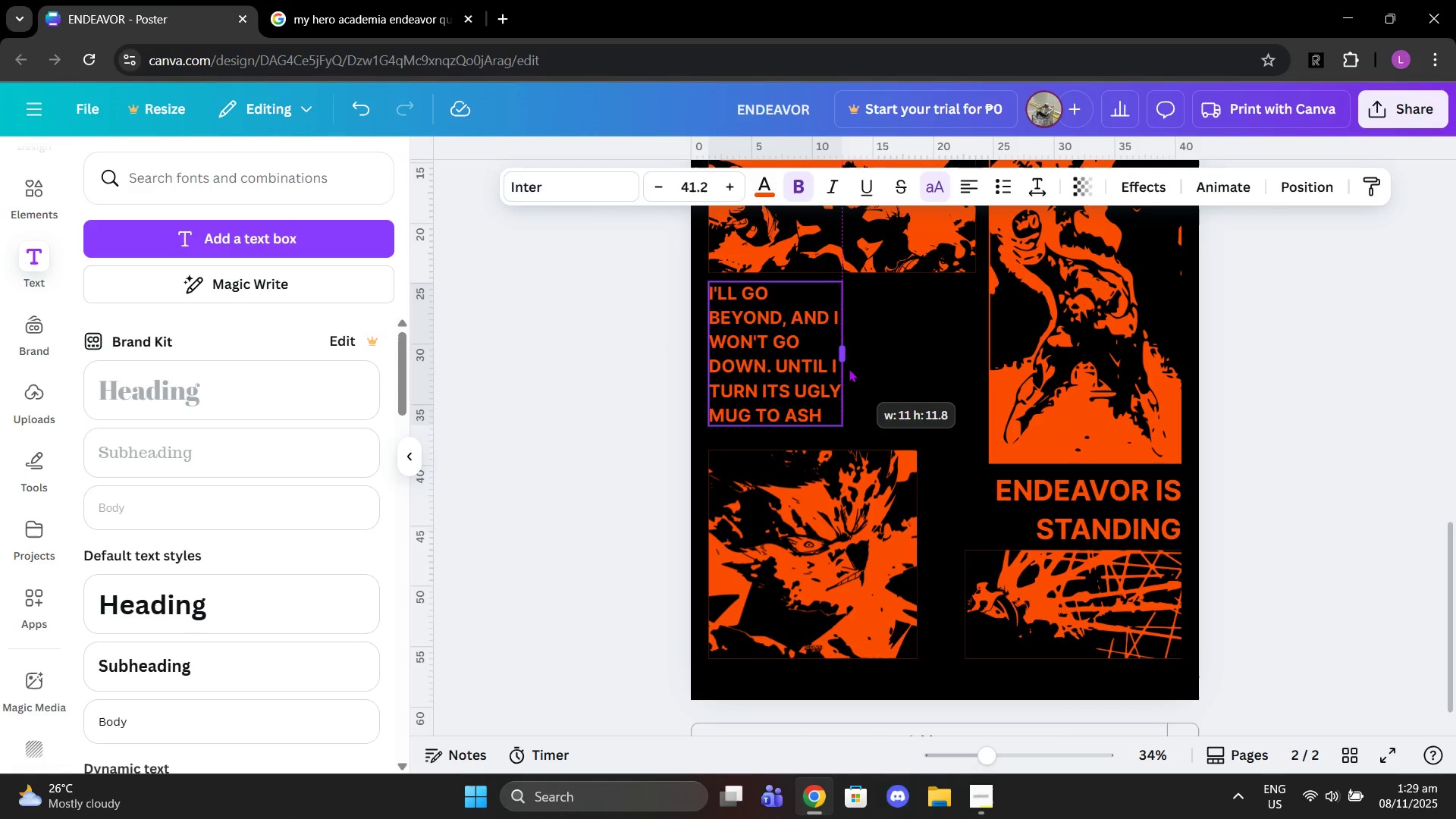 
left_click_drag(start_coordinate=[739, 399], to_coordinate=[742, 392])
 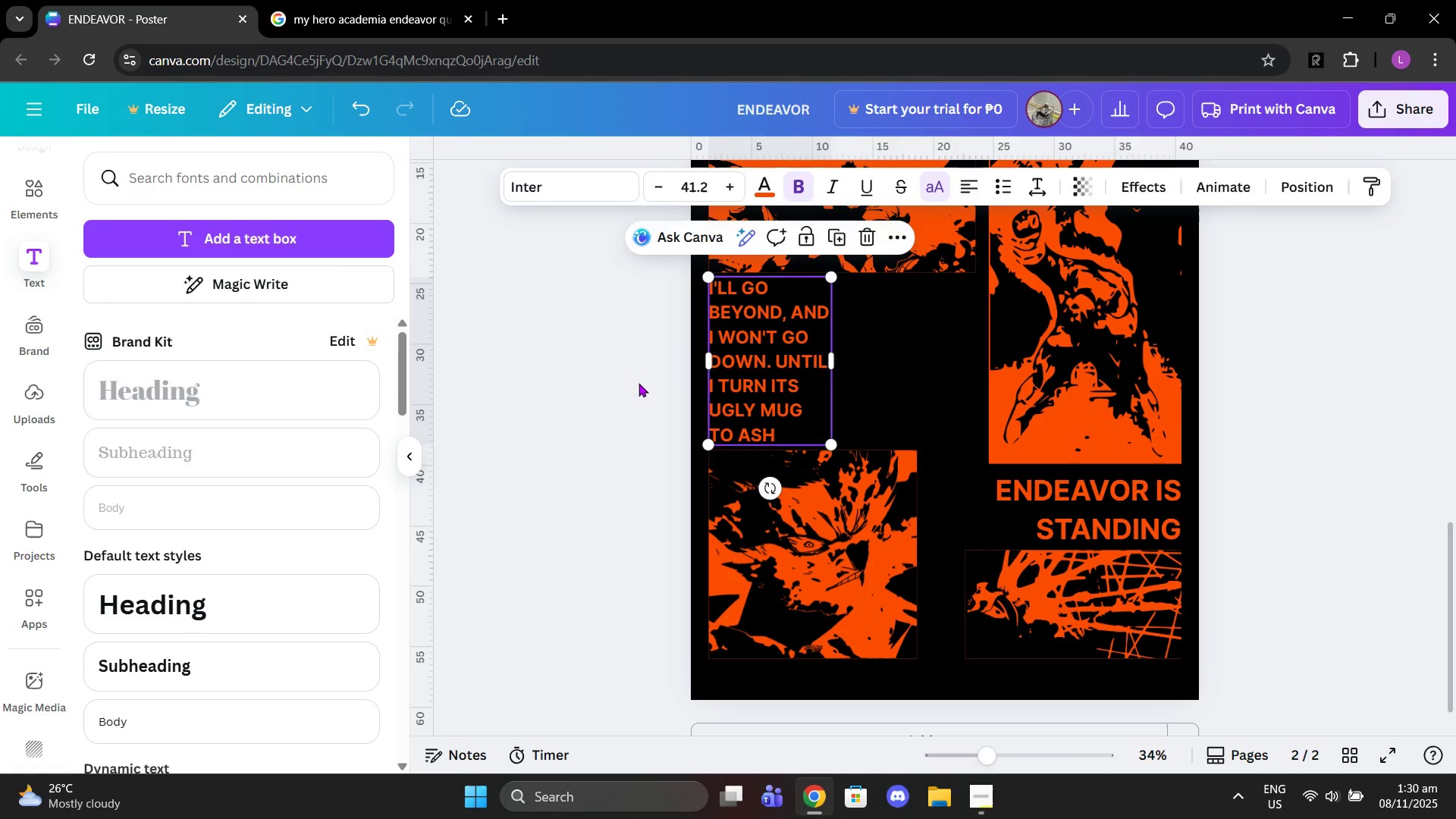 
left_click([639, 383])
 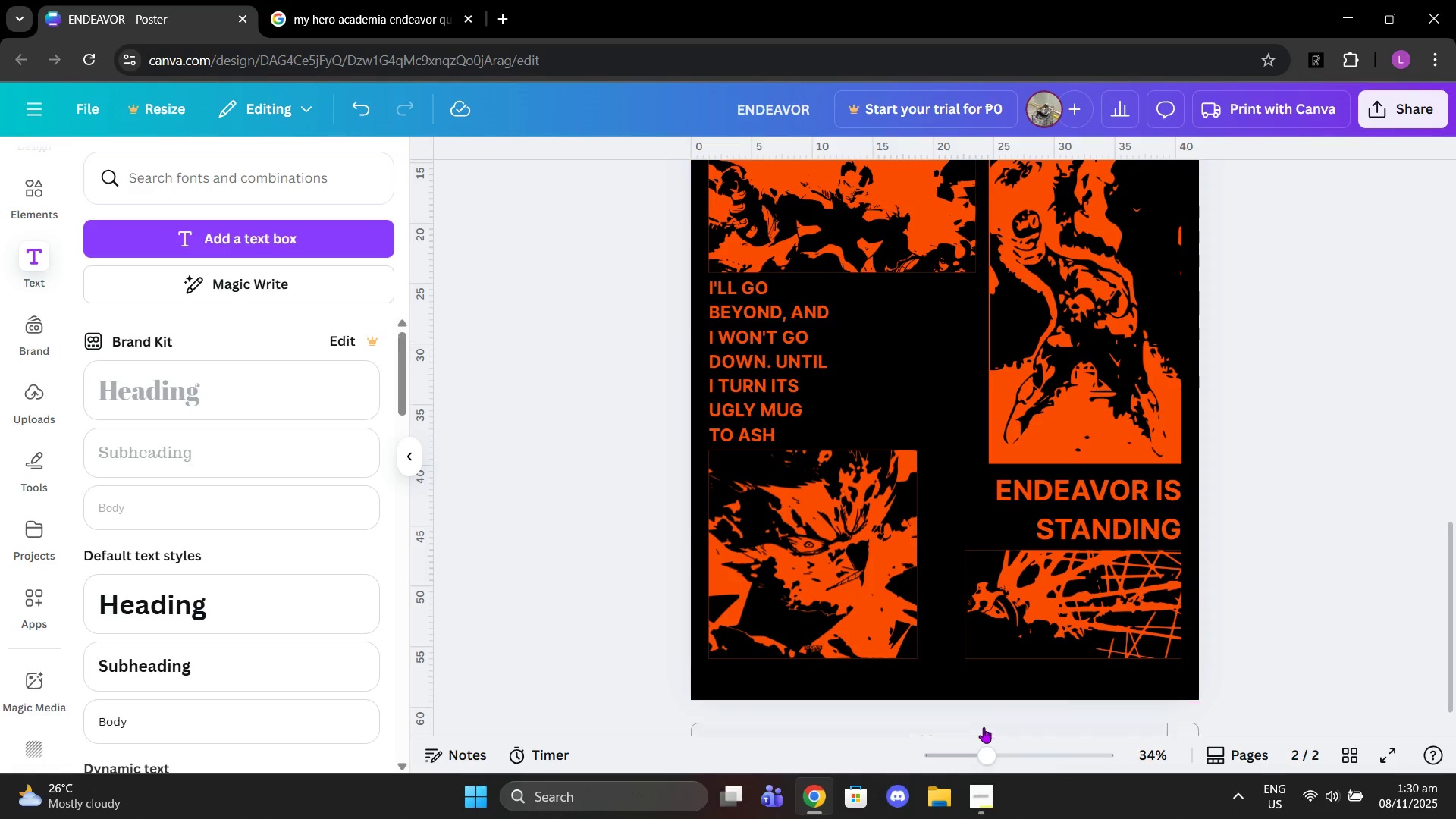 
left_click_drag(start_coordinate=[987, 754], to_coordinate=[976, 752])
 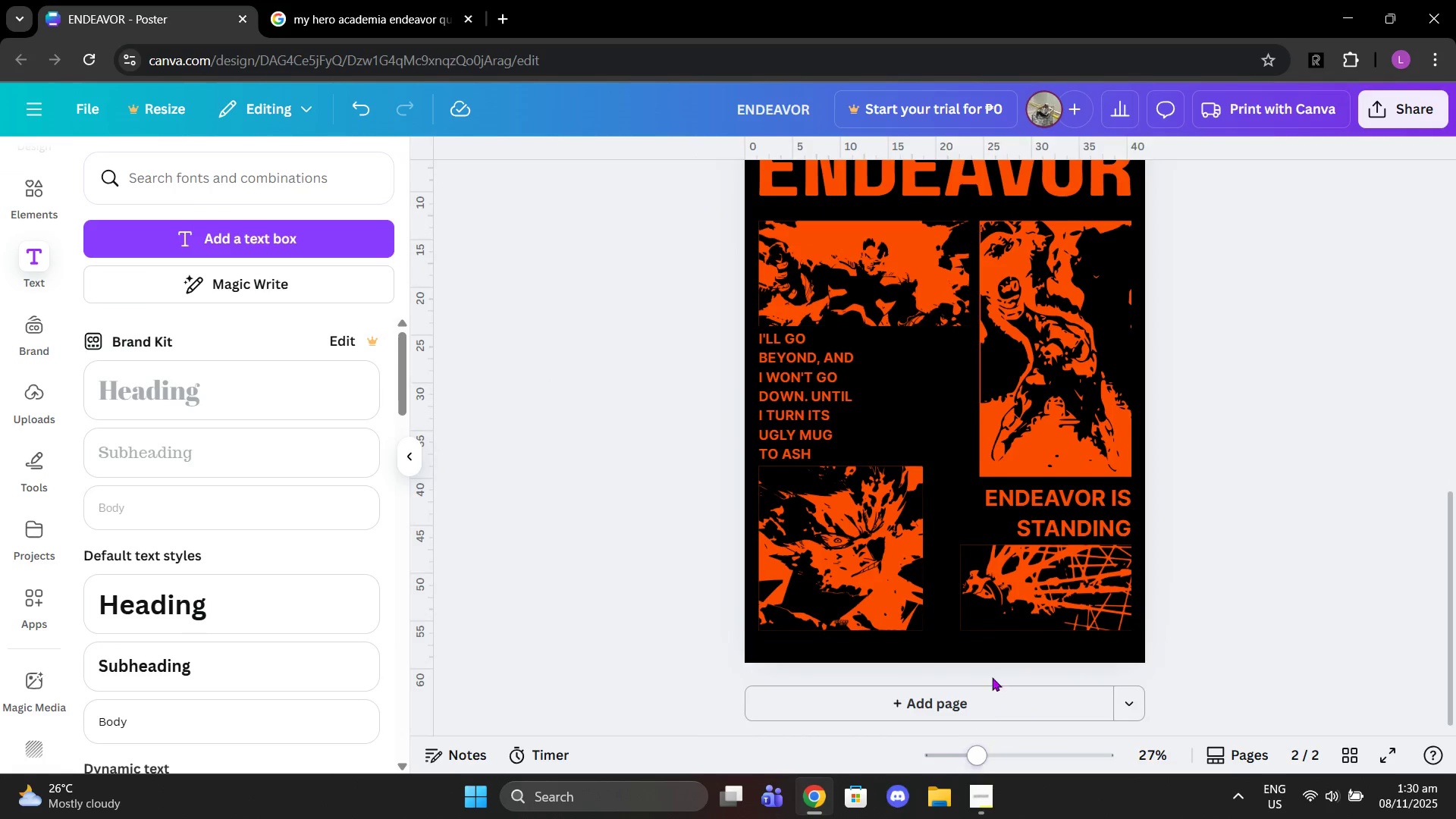 
scroll: coordinate [1014, 656], scroll_direction: up, amount: 1.0
 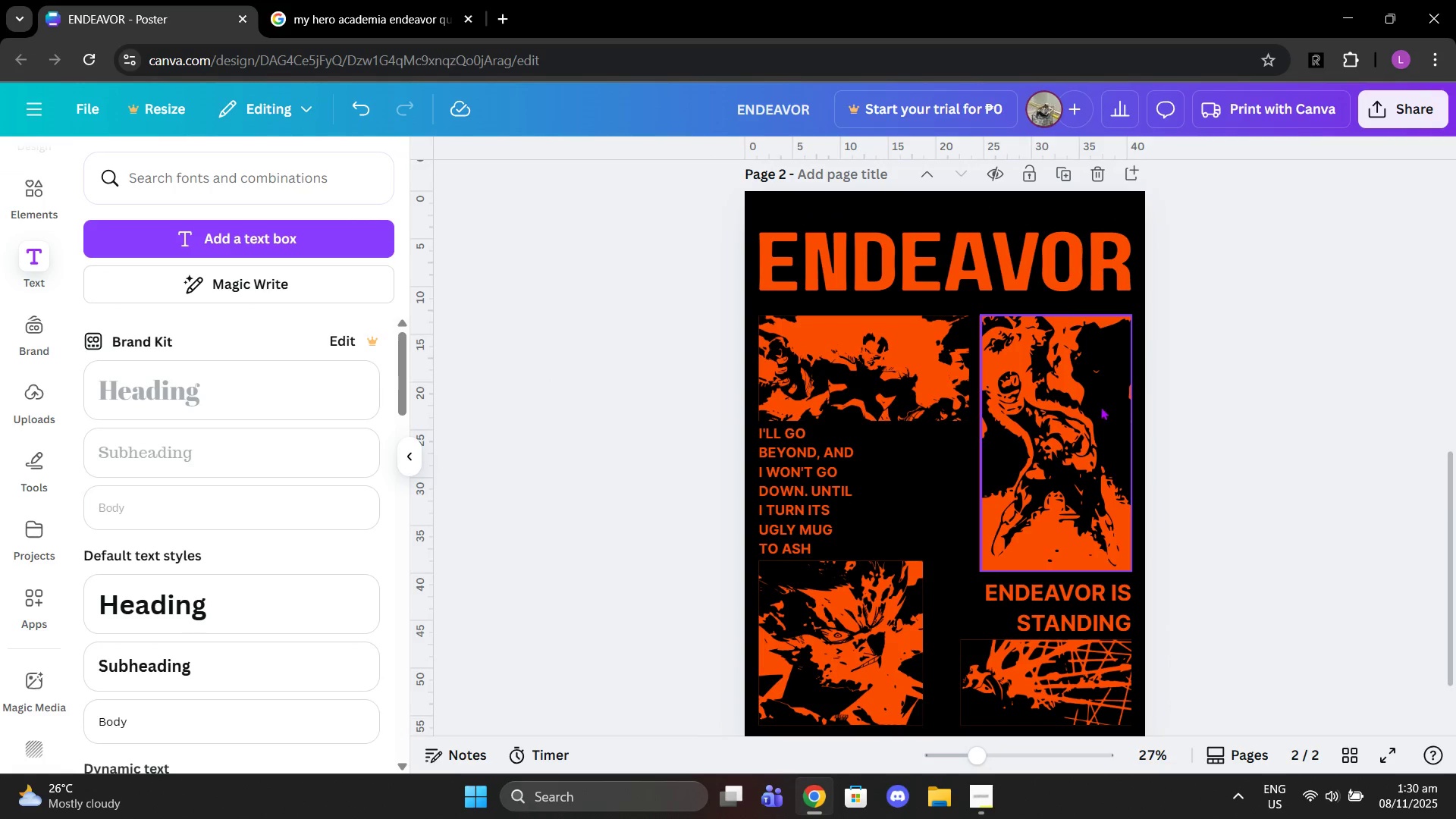 
scroll: coordinate [1108, 410], scroll_direction: down, amount: 1.0
 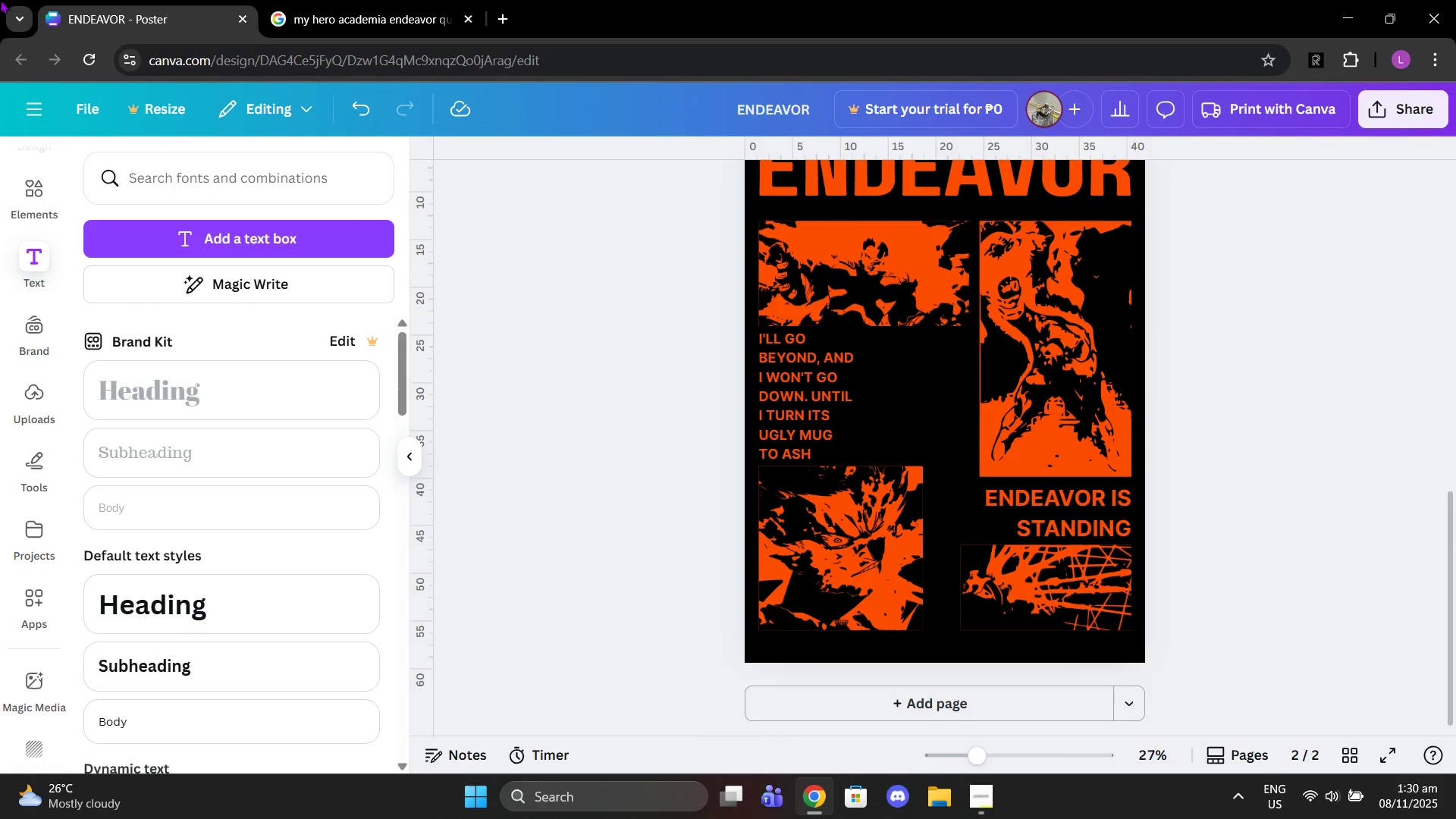 
left_click([391, 0])
 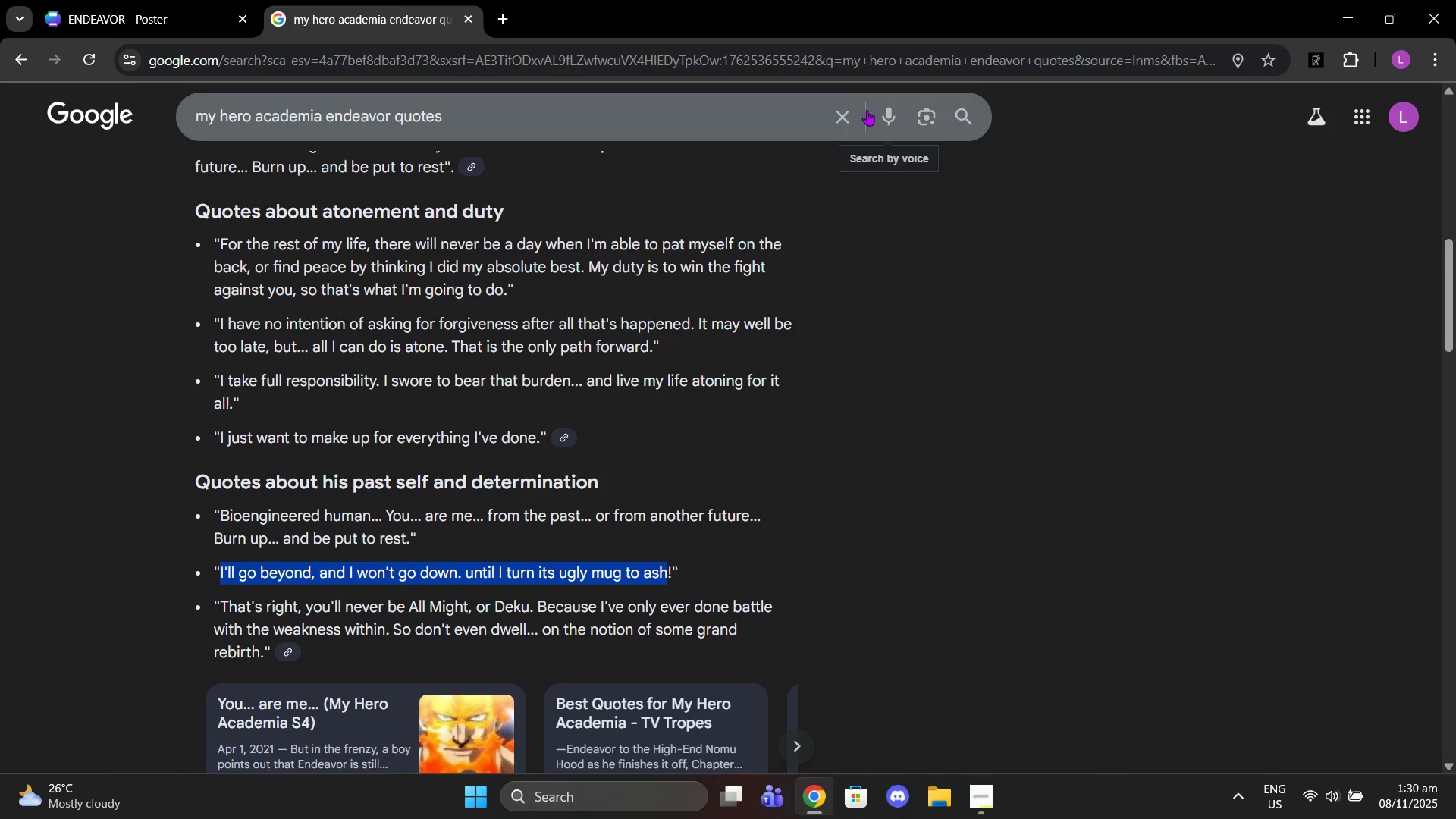 
left_click([849, 115])
 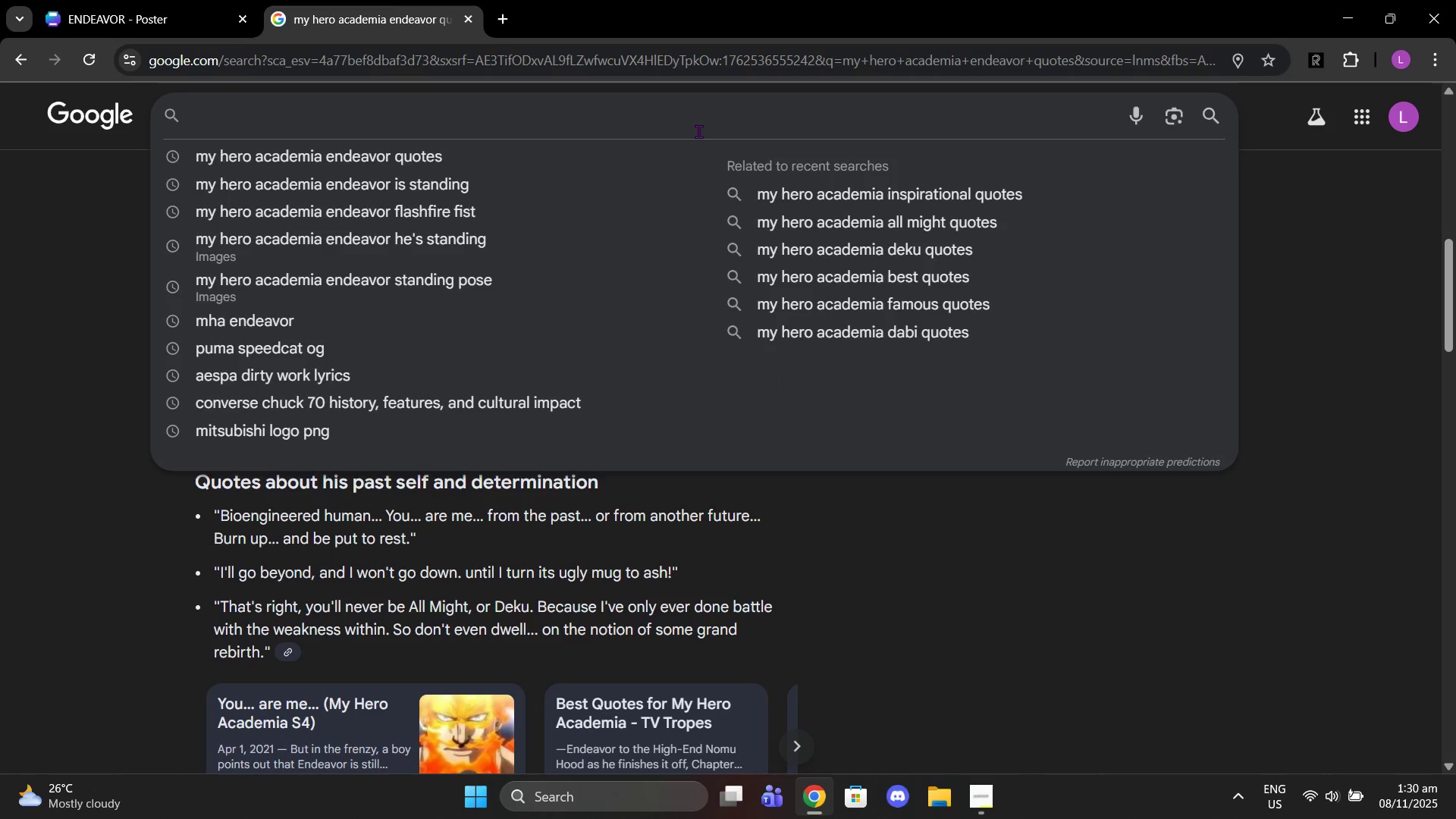 
type(wounded he)
key(Backspace)
key(Backspace)
type(heroes are )
 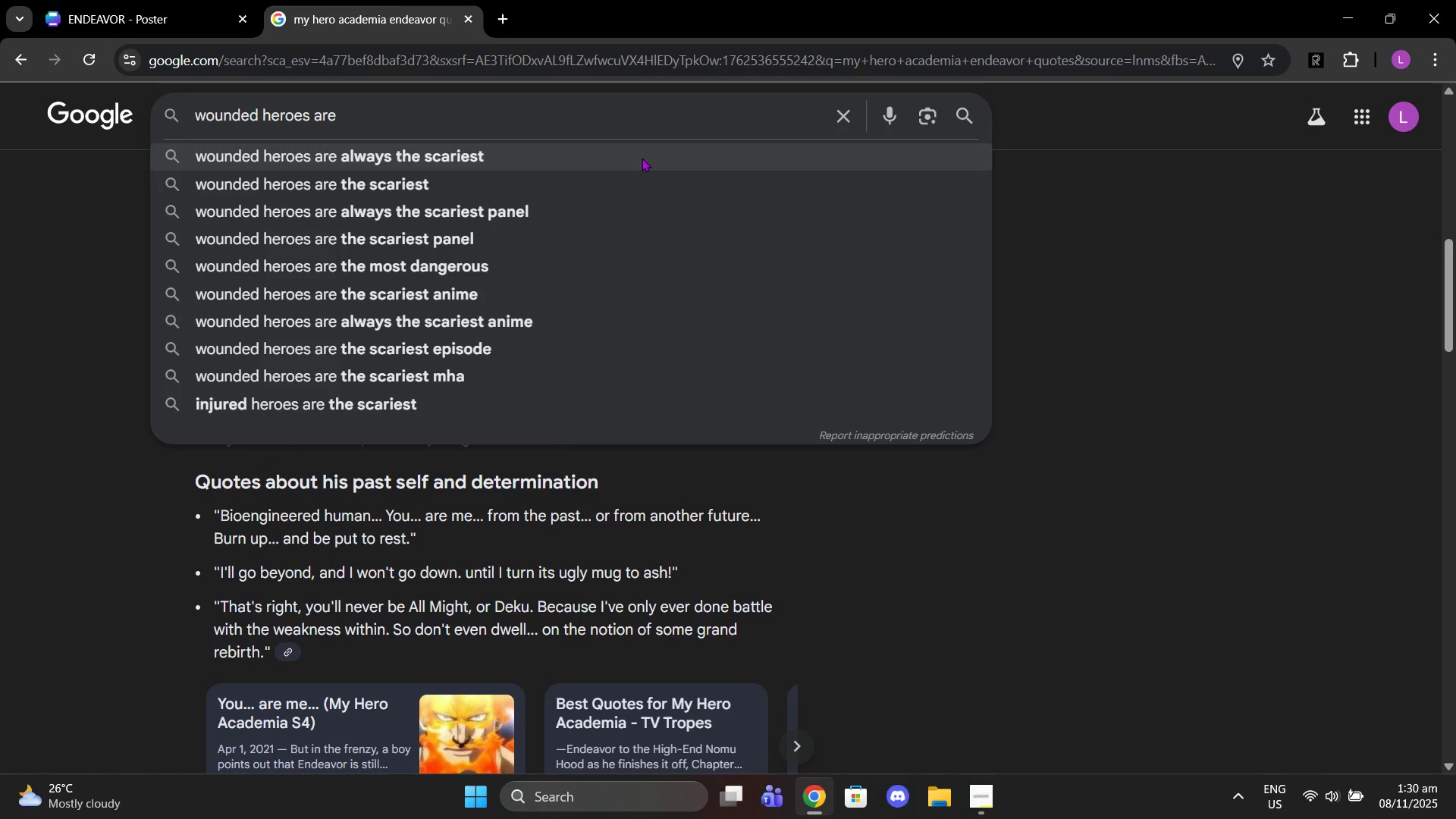 
left_click([640, 158])
 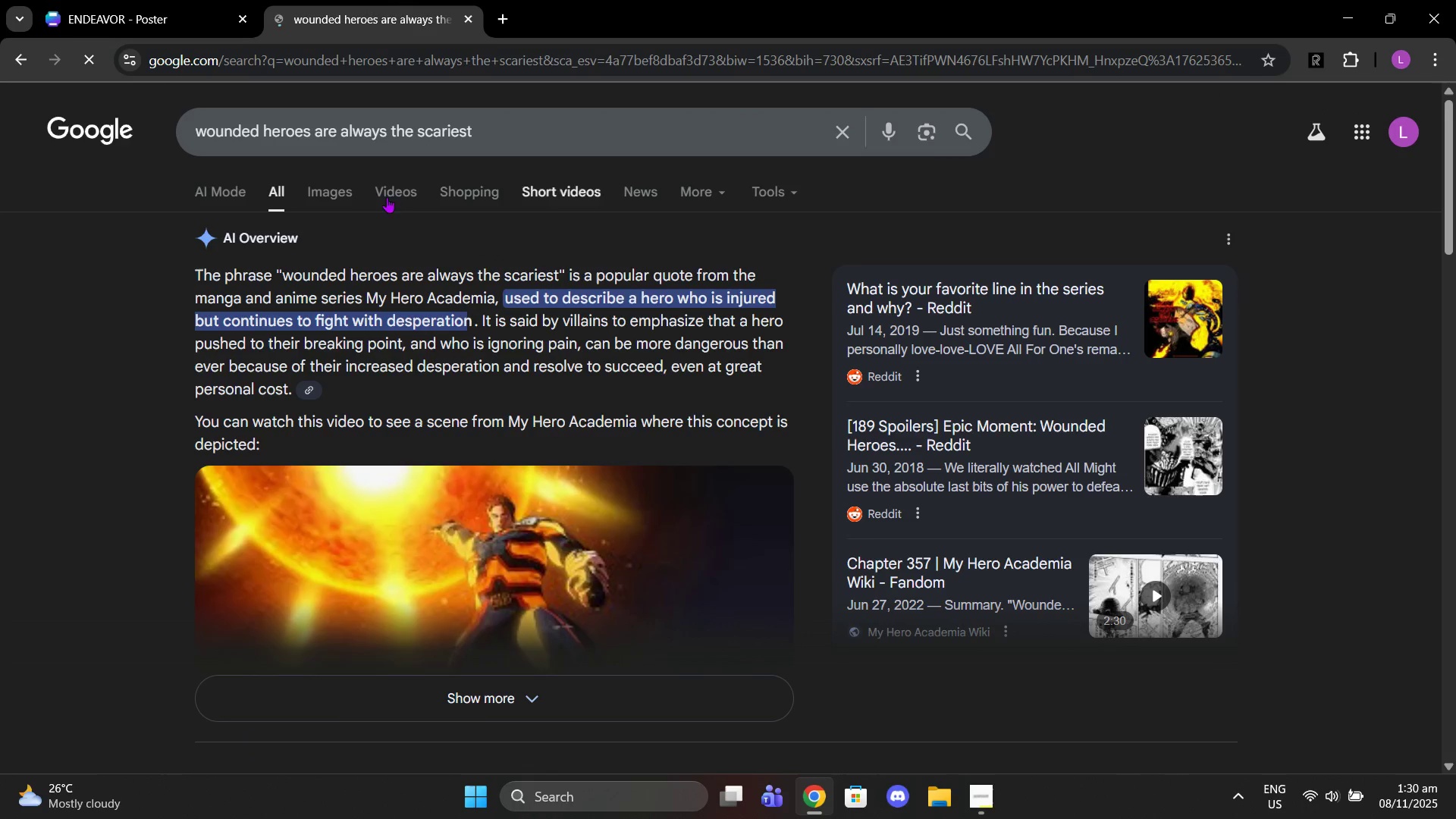 
left_click([351, 191])
 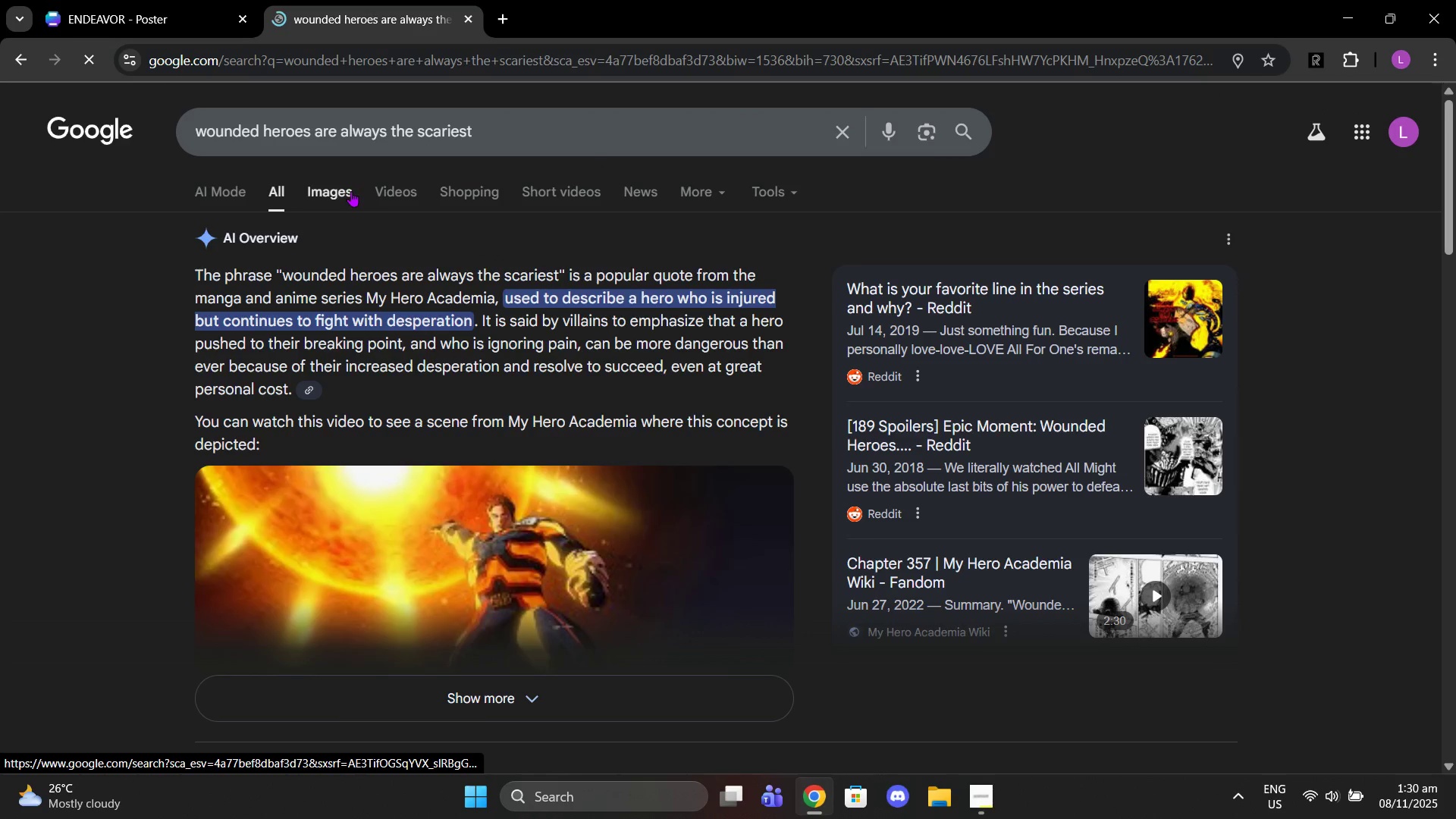 
mouse_move([350, 210])
 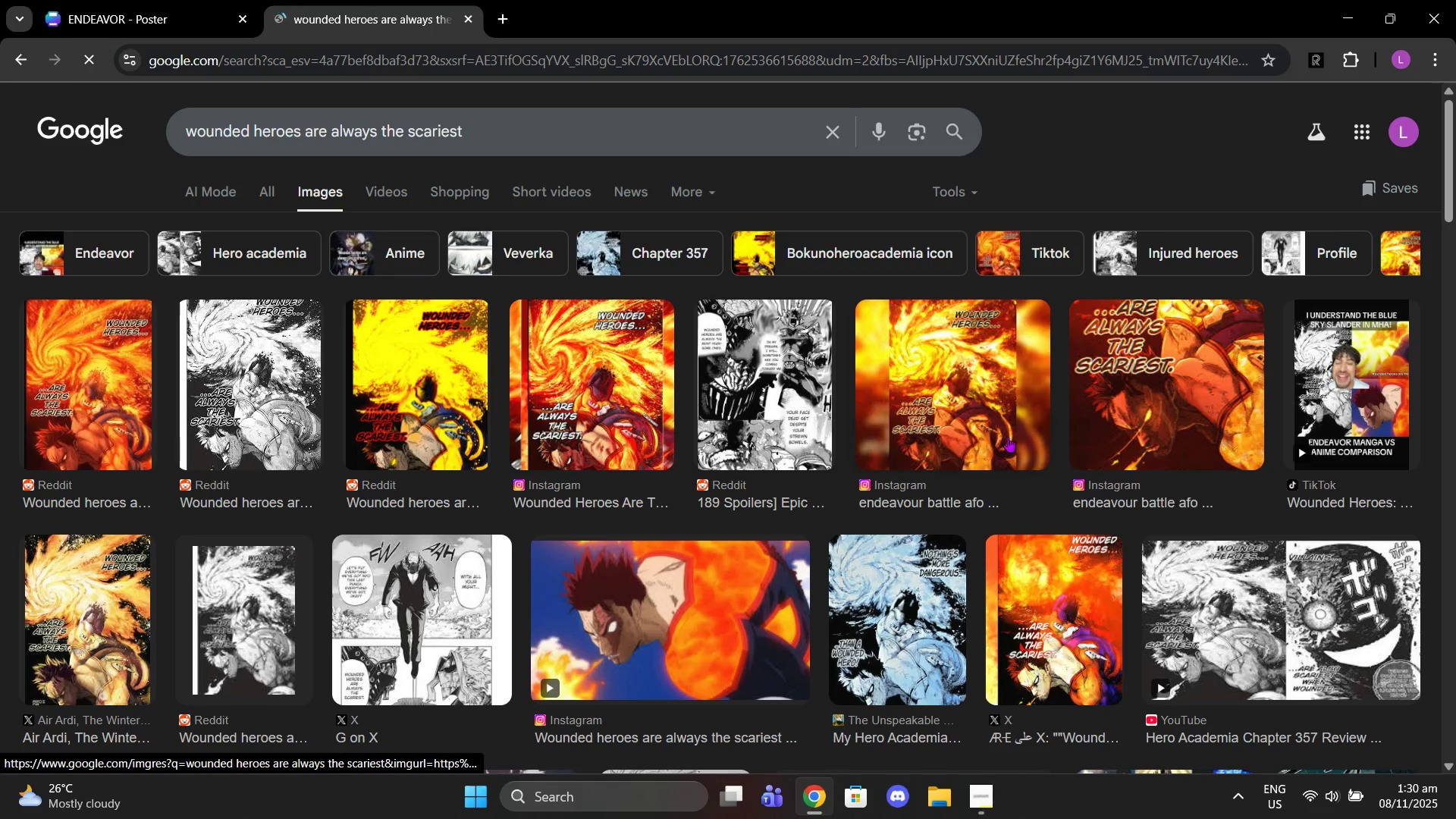 
scroll: coordinate [1037, 444], scroll_direction: down, amount: 2.0
 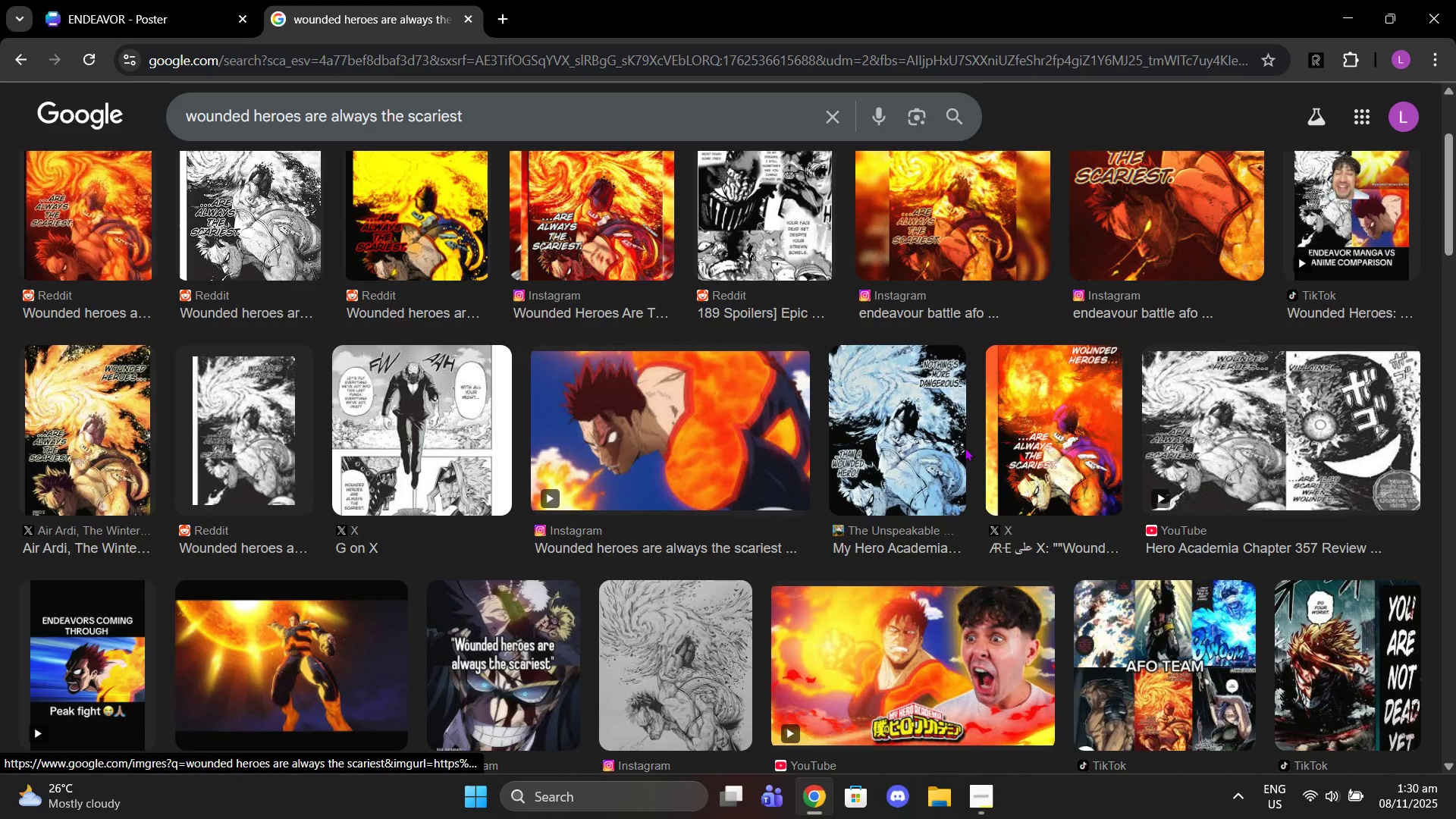 
scroll: coordinate [498, 447], scroll_direction: up, amount: 1.0
 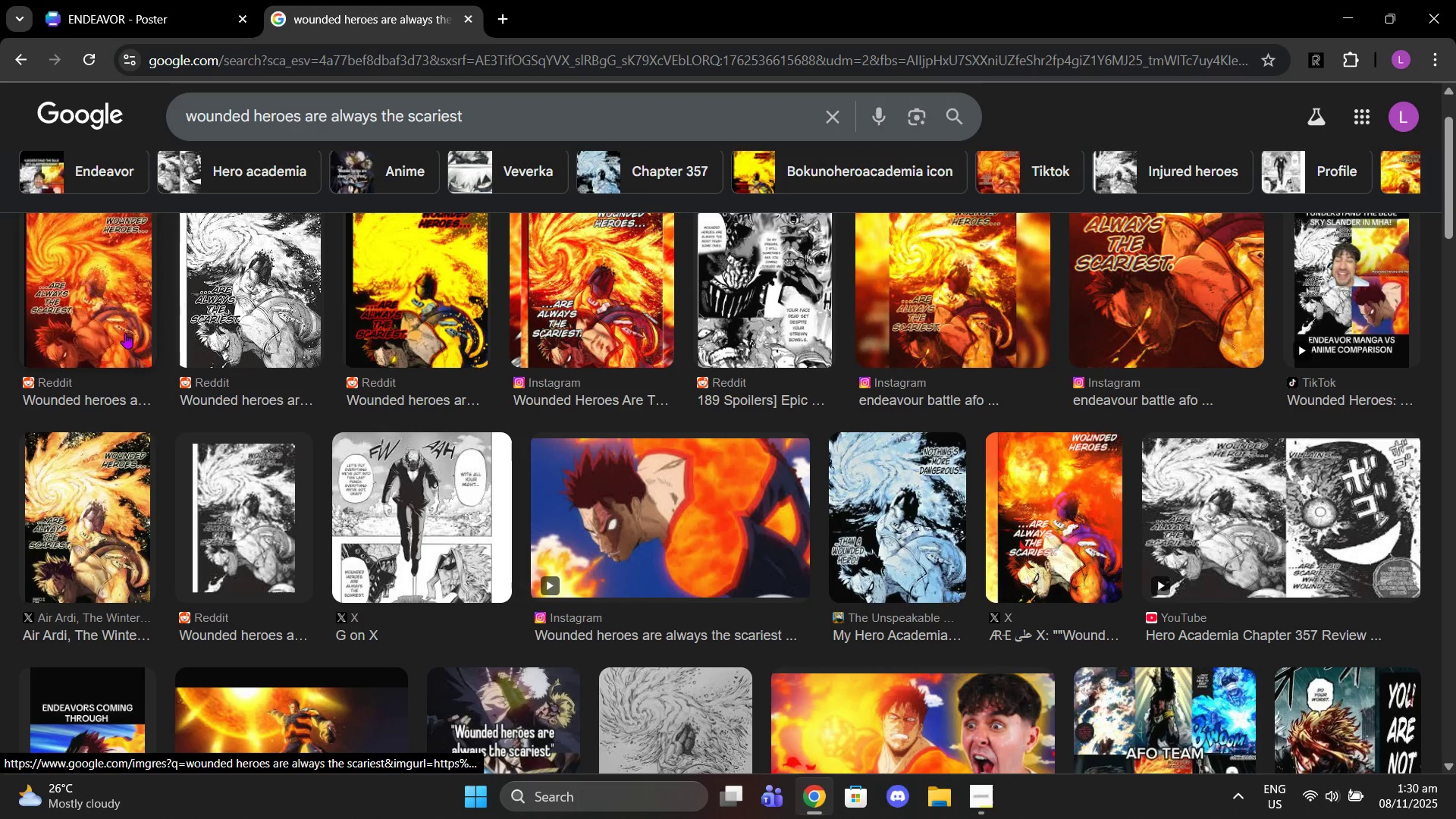 
left_click([125, 333])
 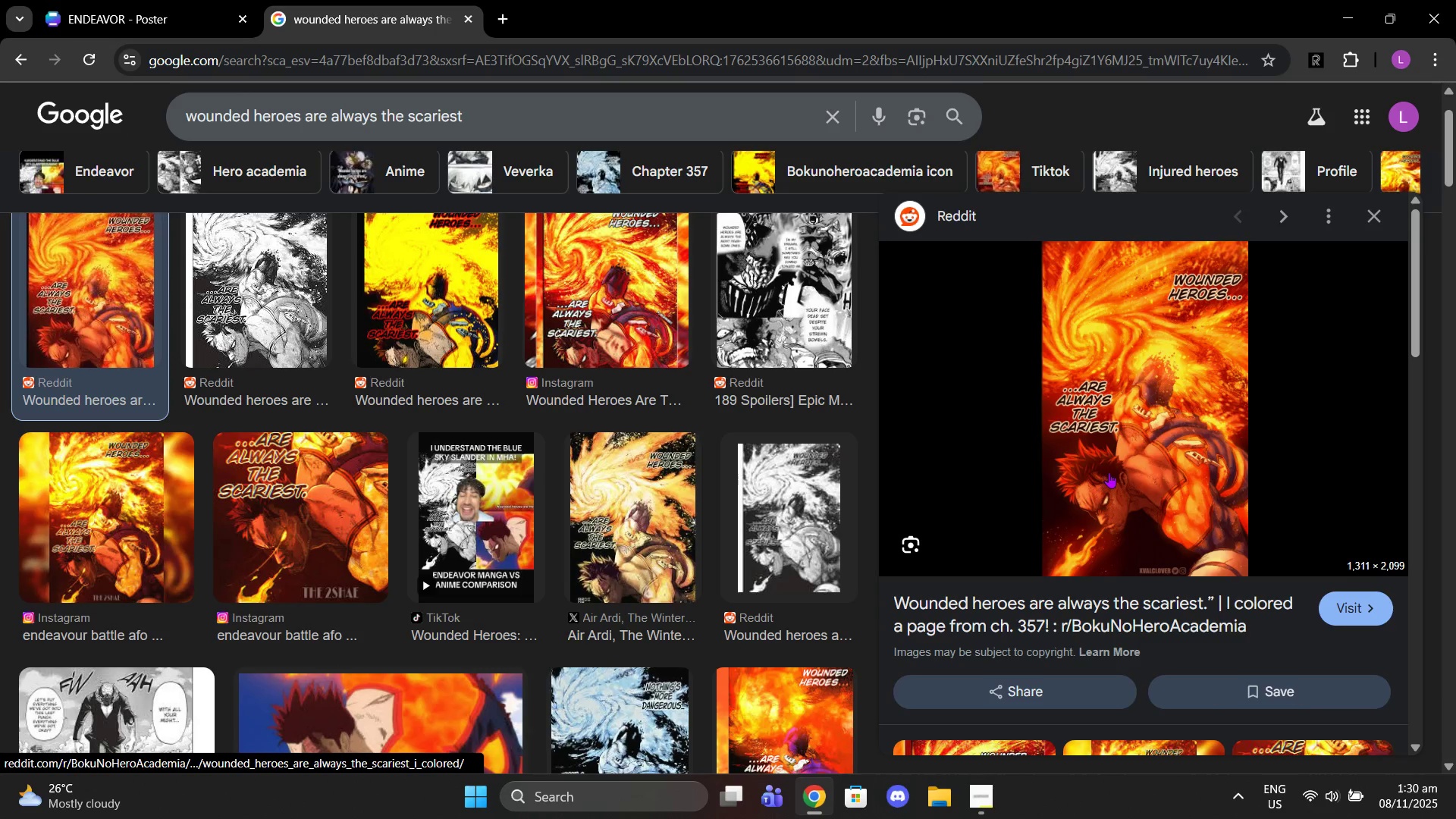 
right_click([1109, 472])
 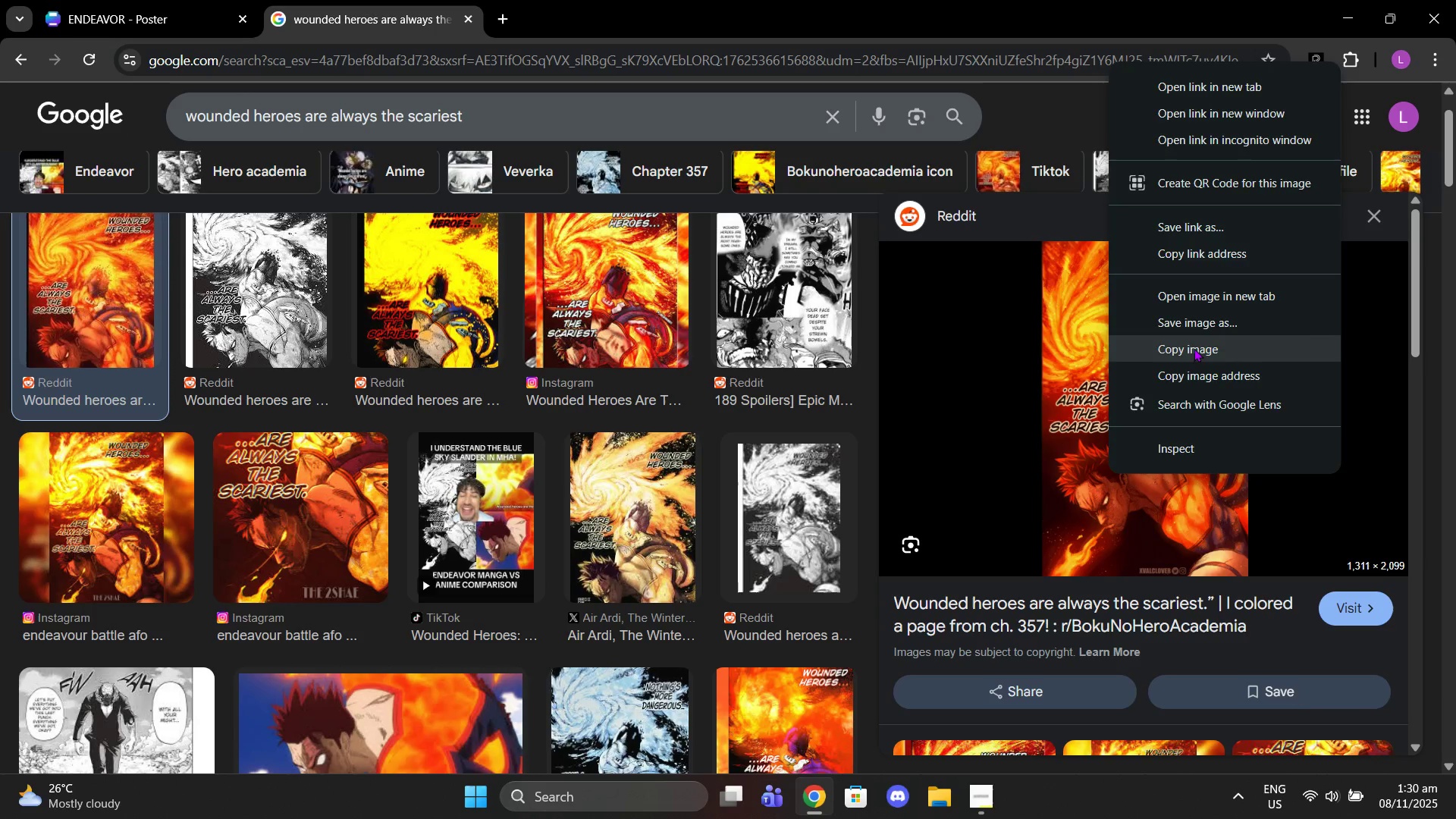 
left_click([1194, 348])
 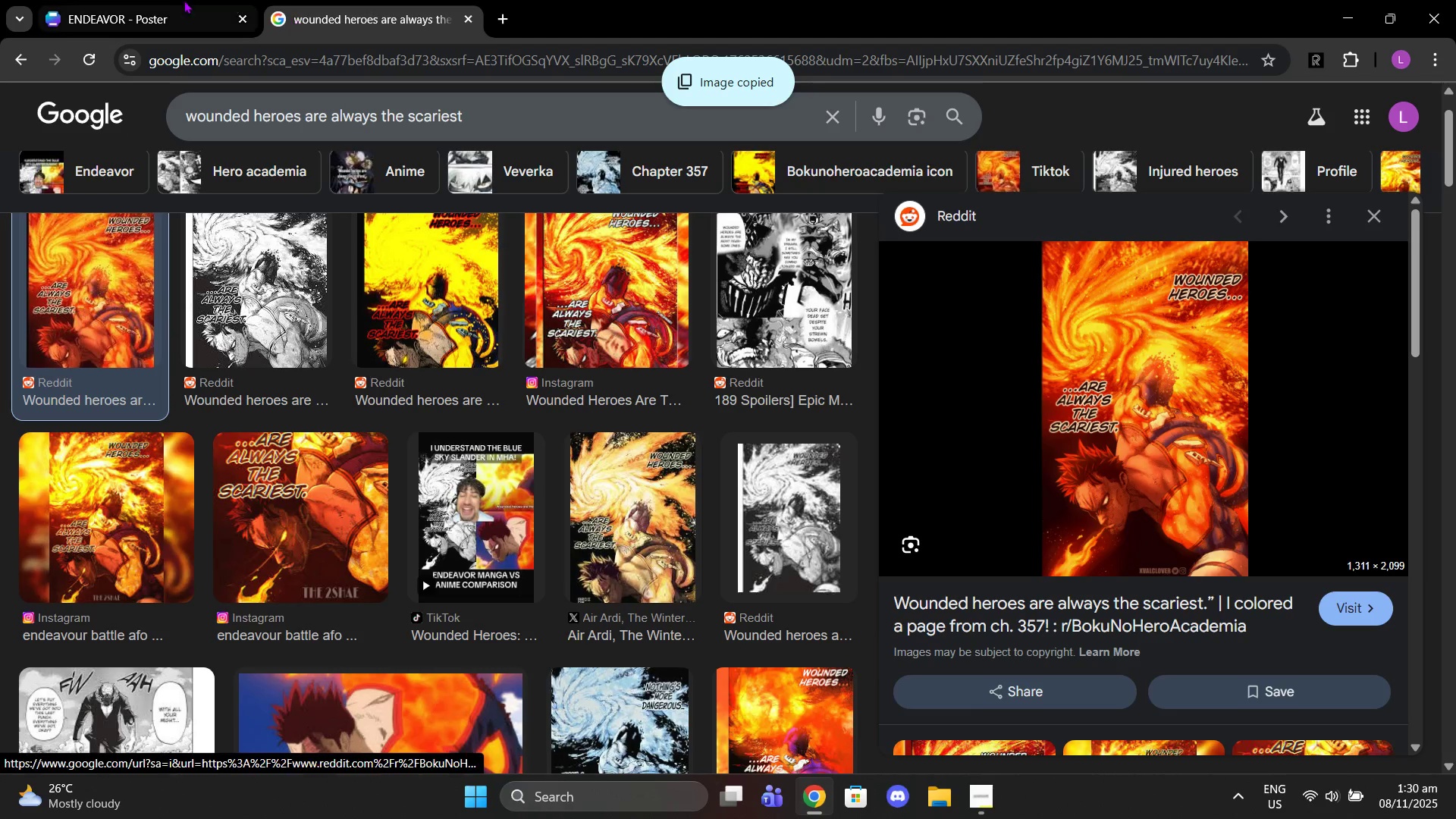 
left_click([161, 0])
 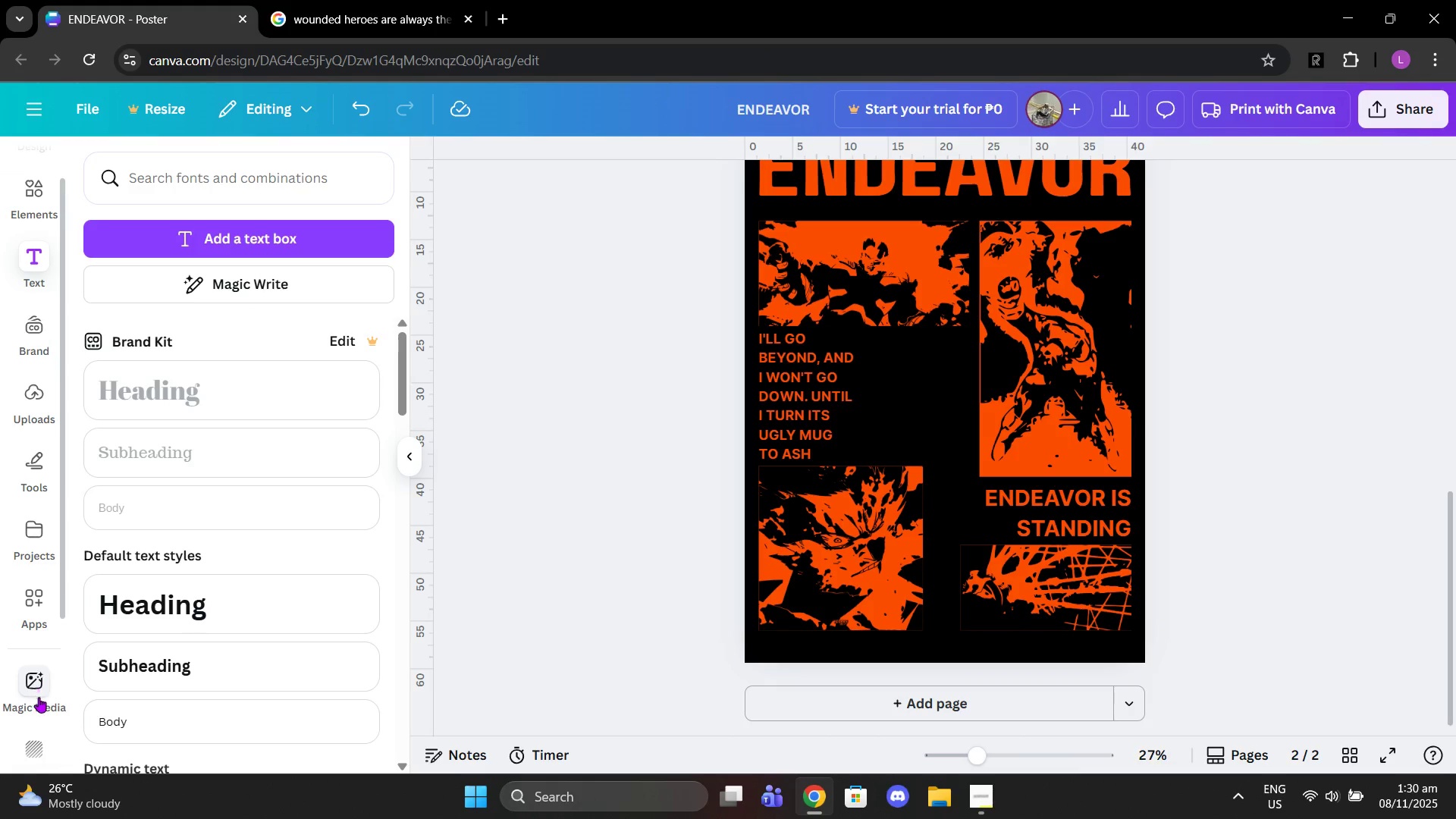 
left_click([33, 734])
 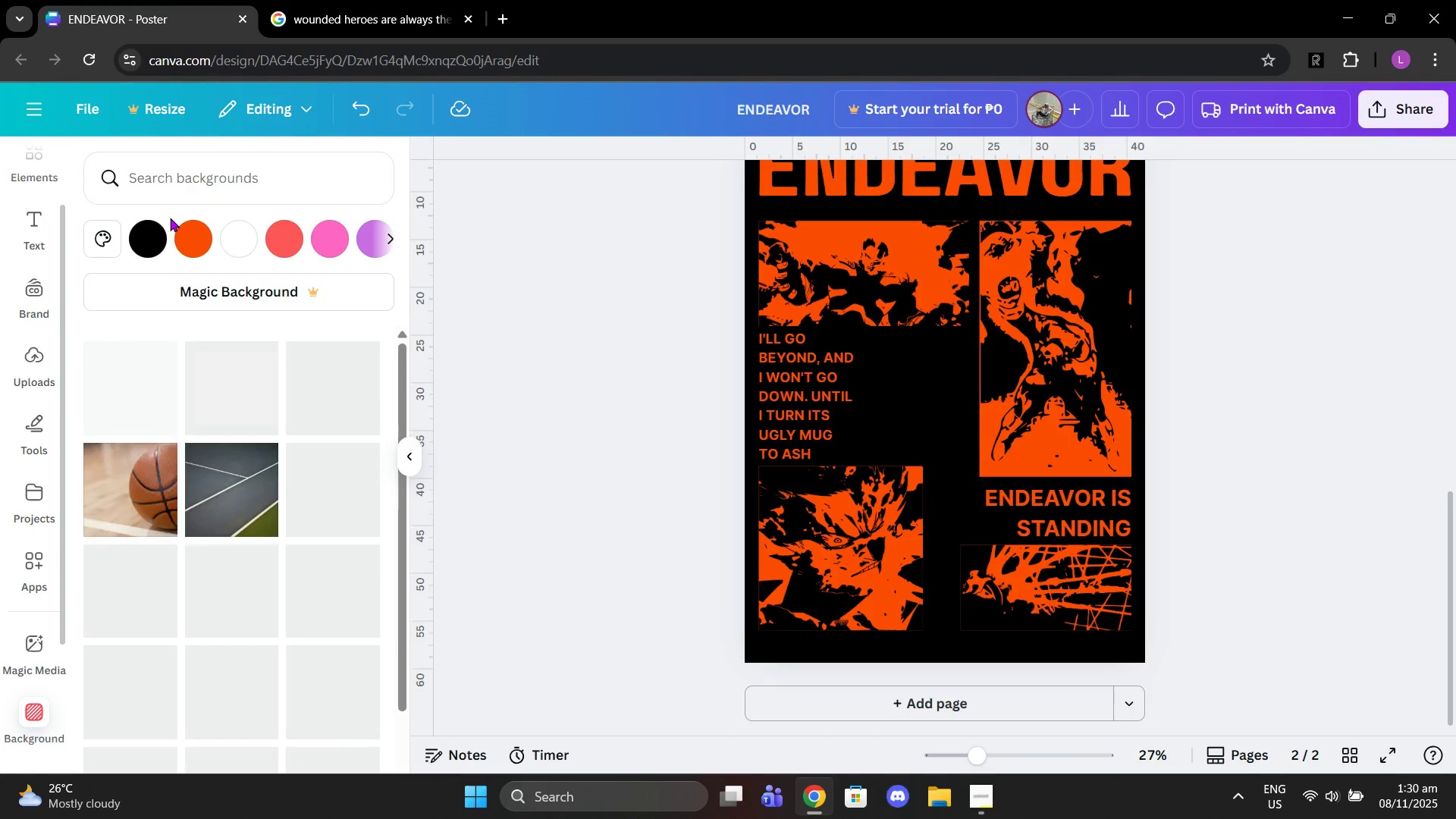 
scroll: coordinate [1008, 590], scroll_direction: down, amount: 3.0
 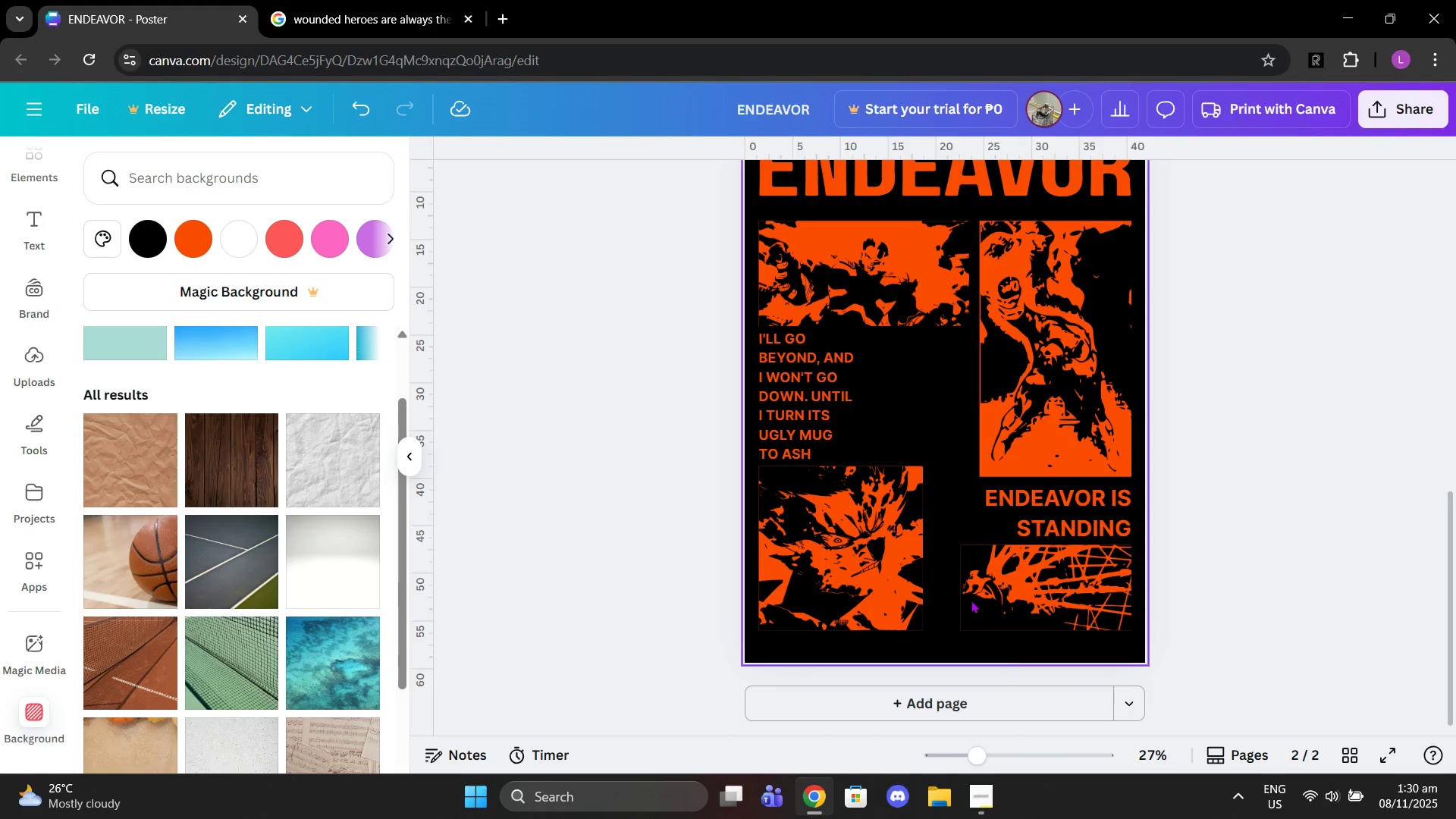 
left_click([941, 369])
 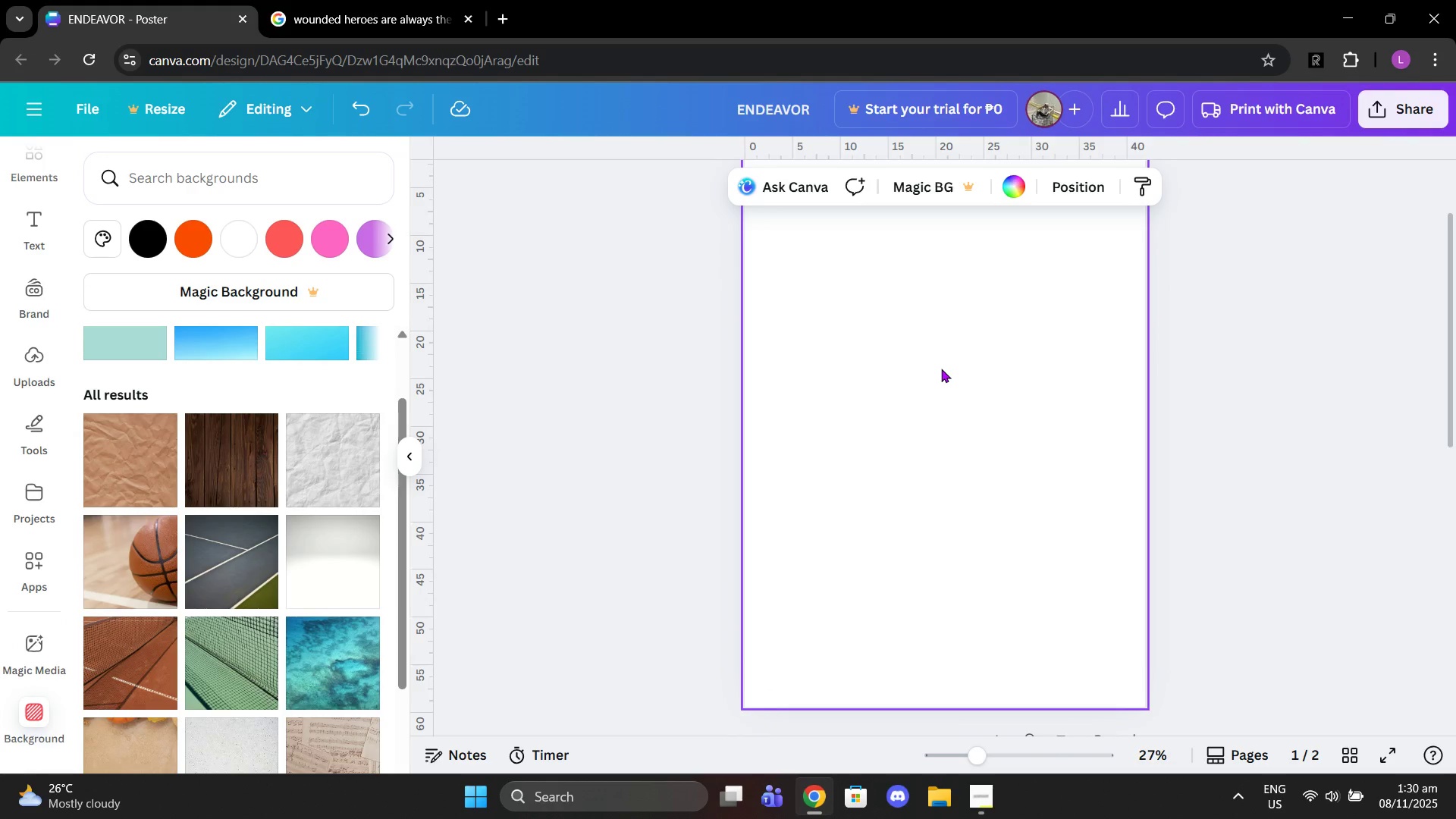 
scroll: coordinate [946, 438], scroll_direction: up, amount: 7.0
 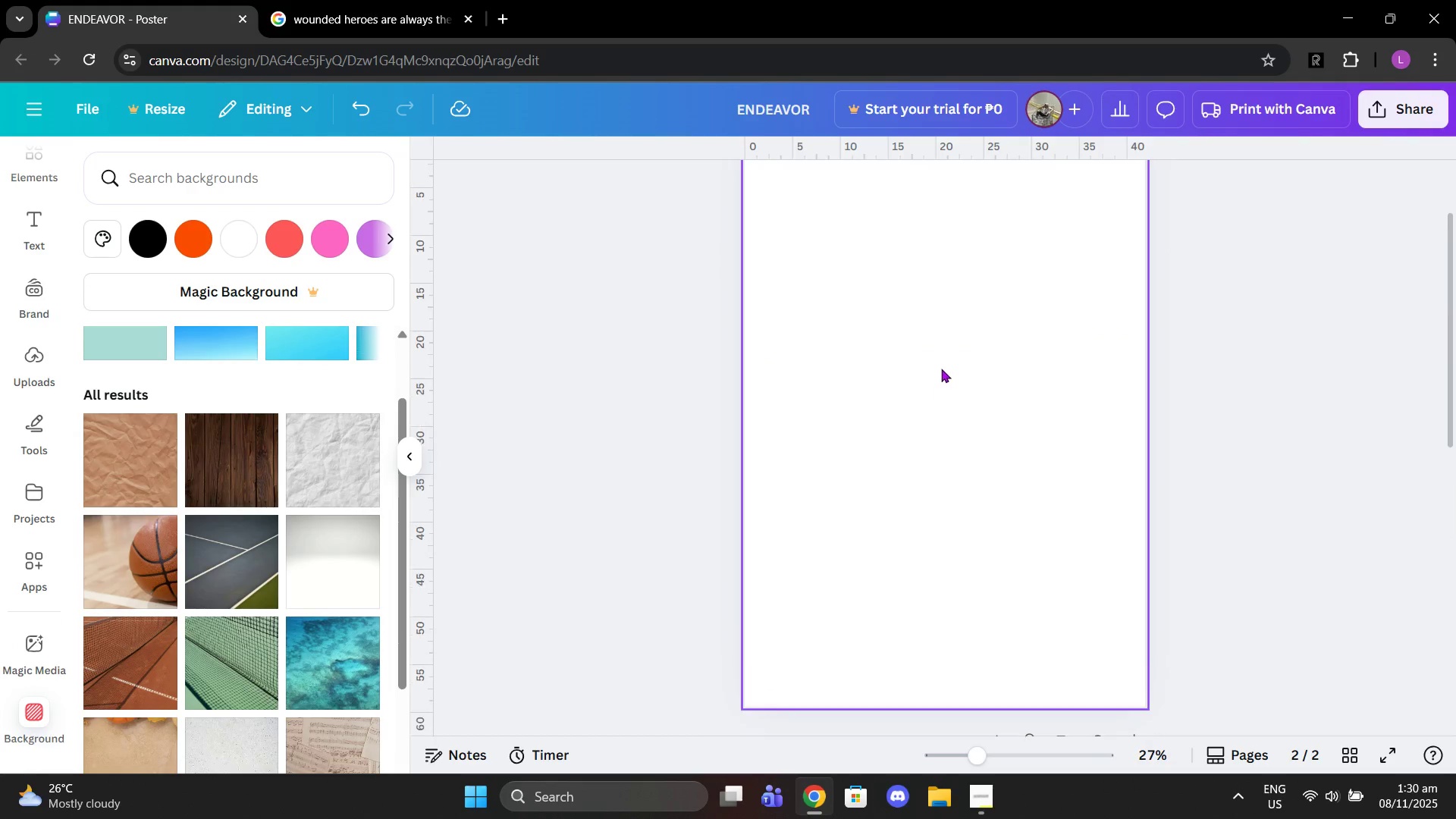 
key(Control+V)
 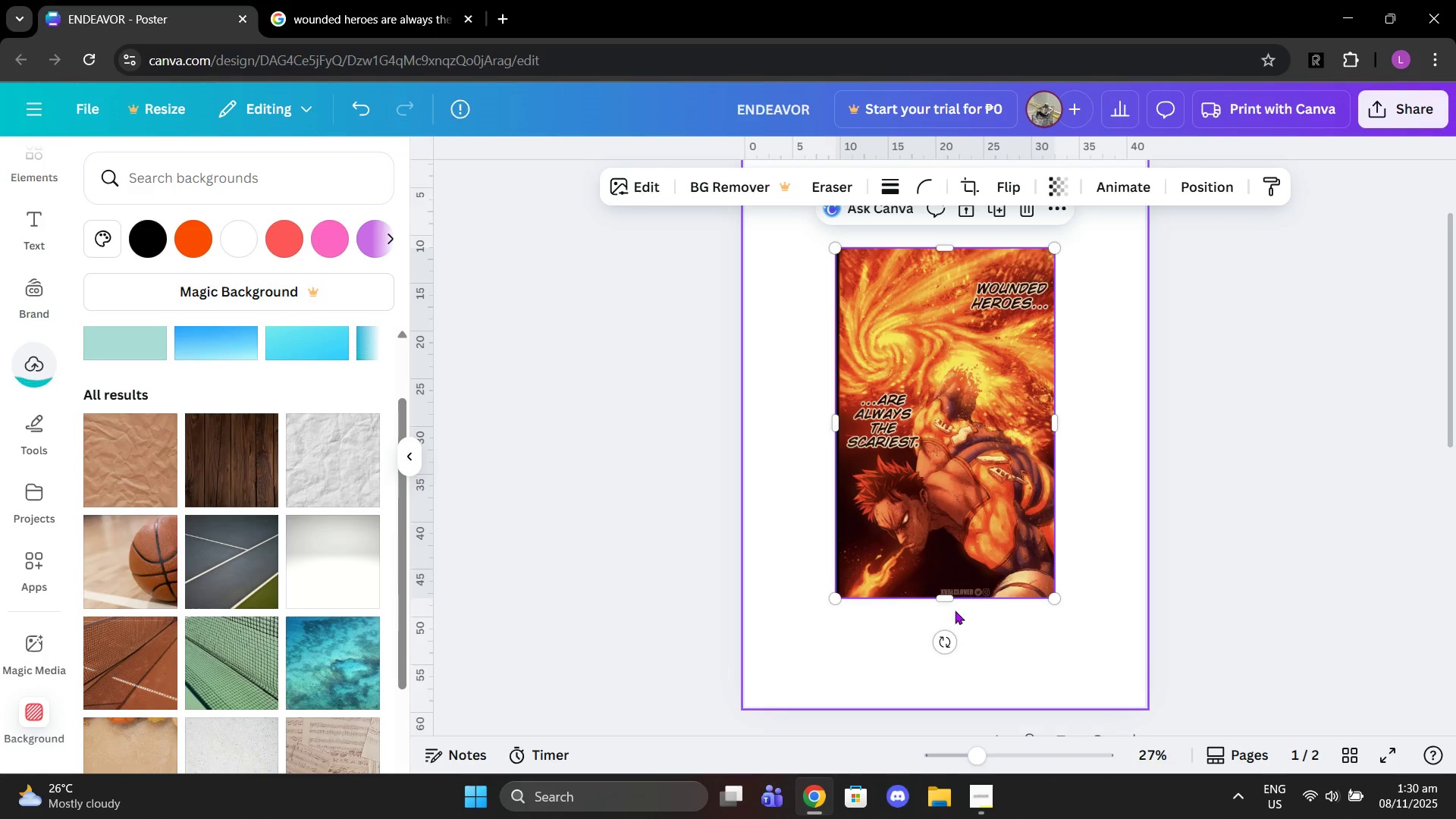 
left_click_drag(start_coordinate=[946, 602], to_coordinate=[946, 591])
 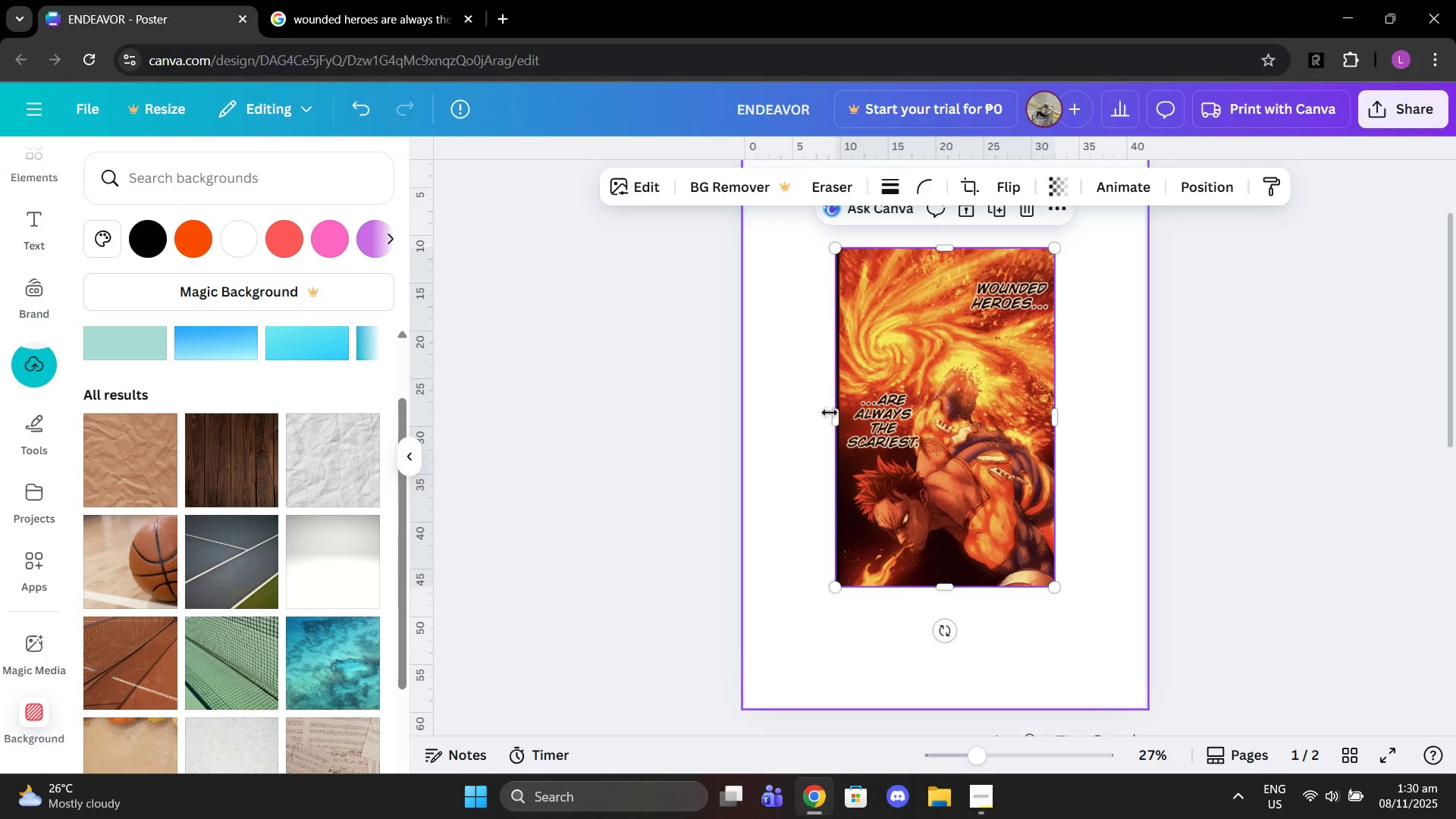 
left_click_drag(start_coordinate=[833, 413], to_coordinate=[840, 413])
 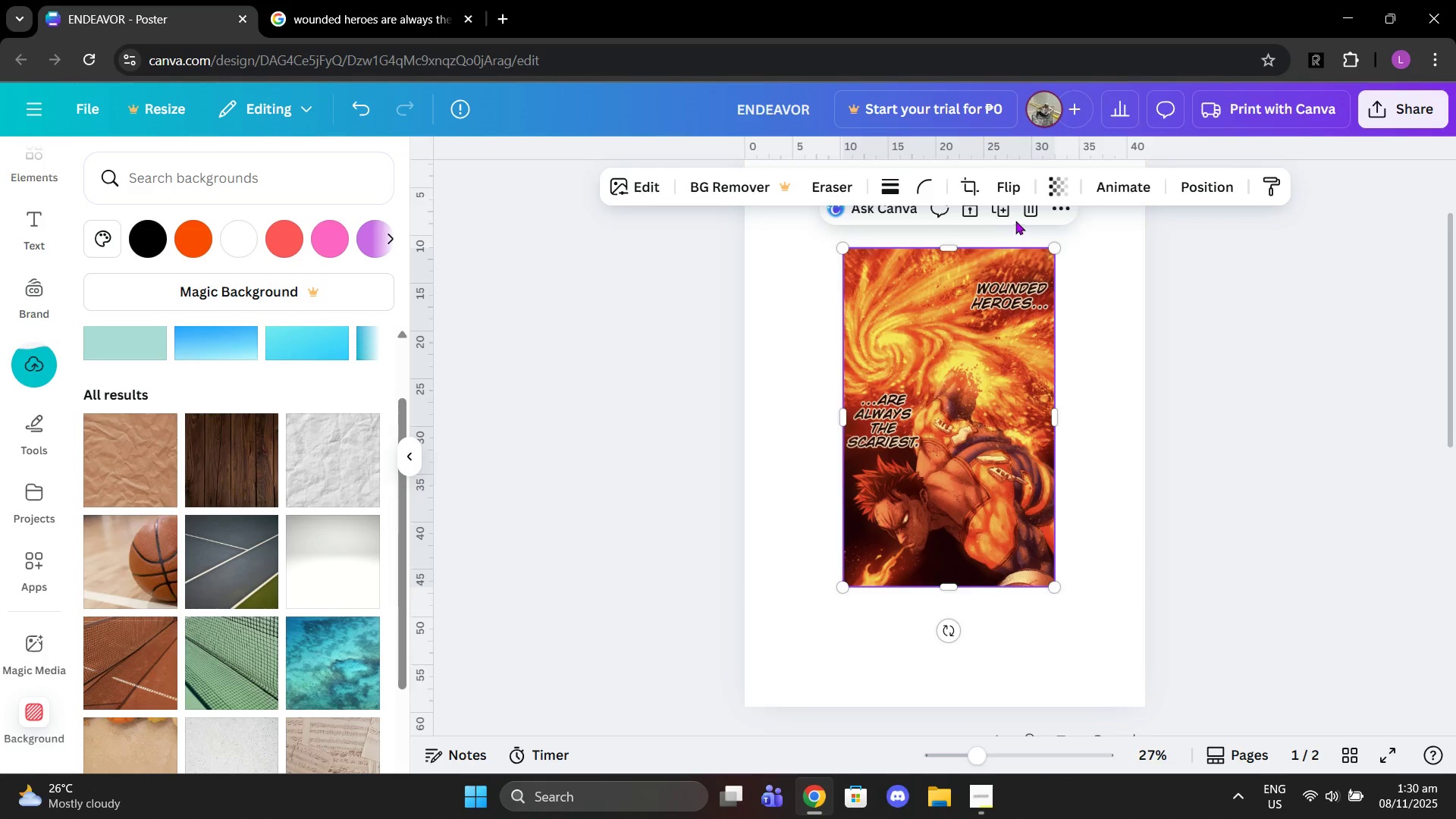 
left_click([1023, 214])
 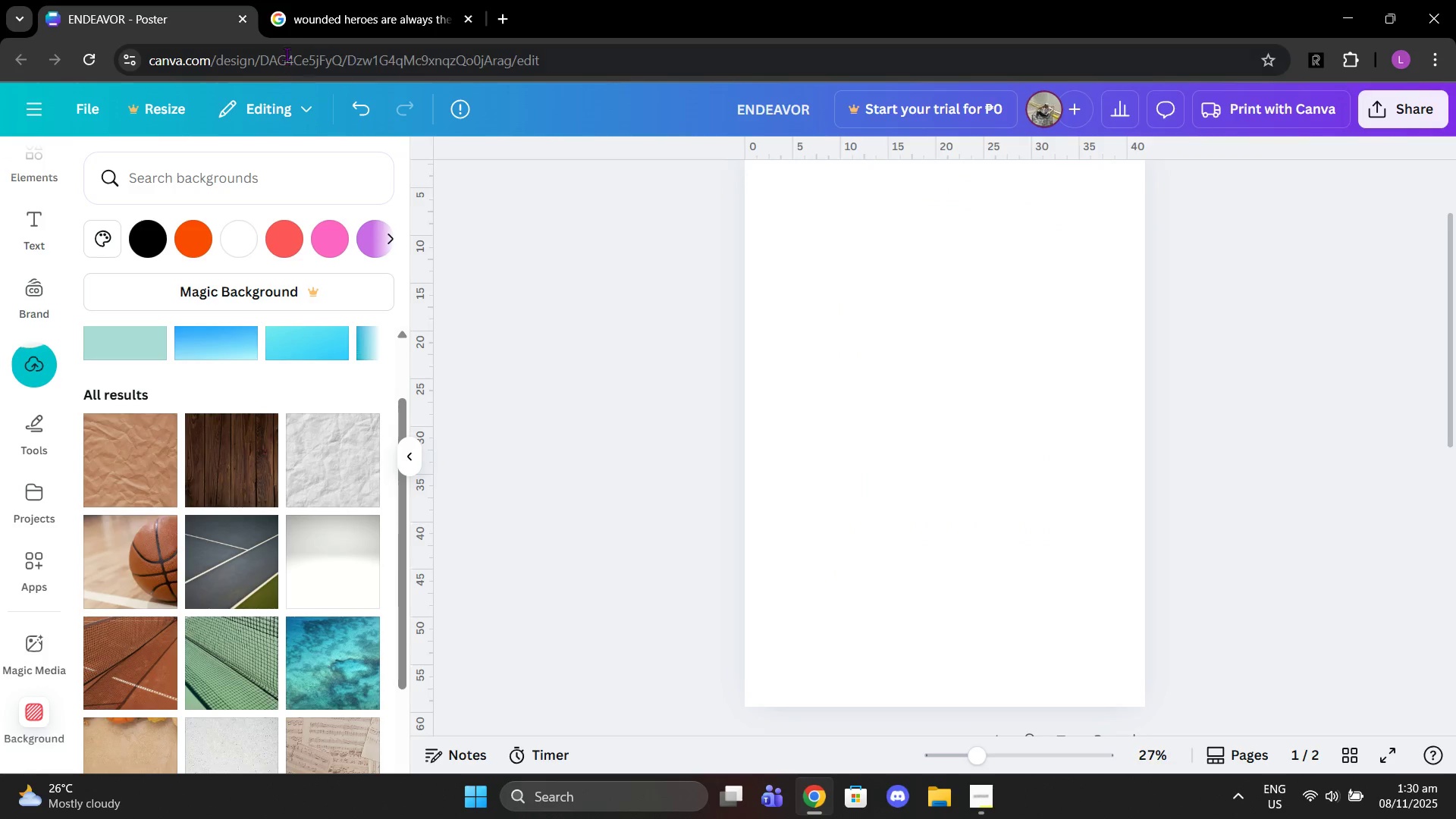 
left_click([340, 11])
 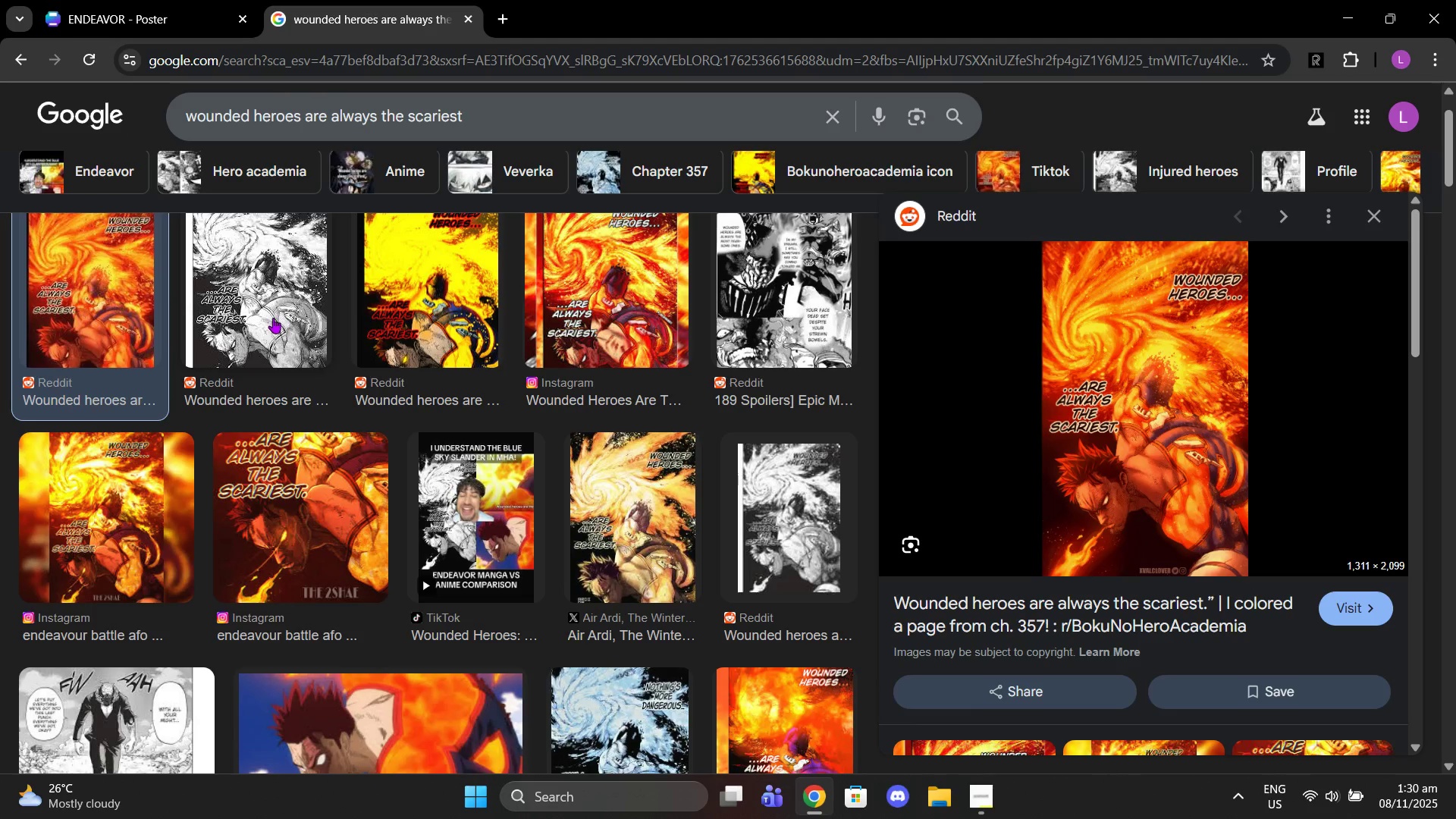 
left_click([273, 318])
 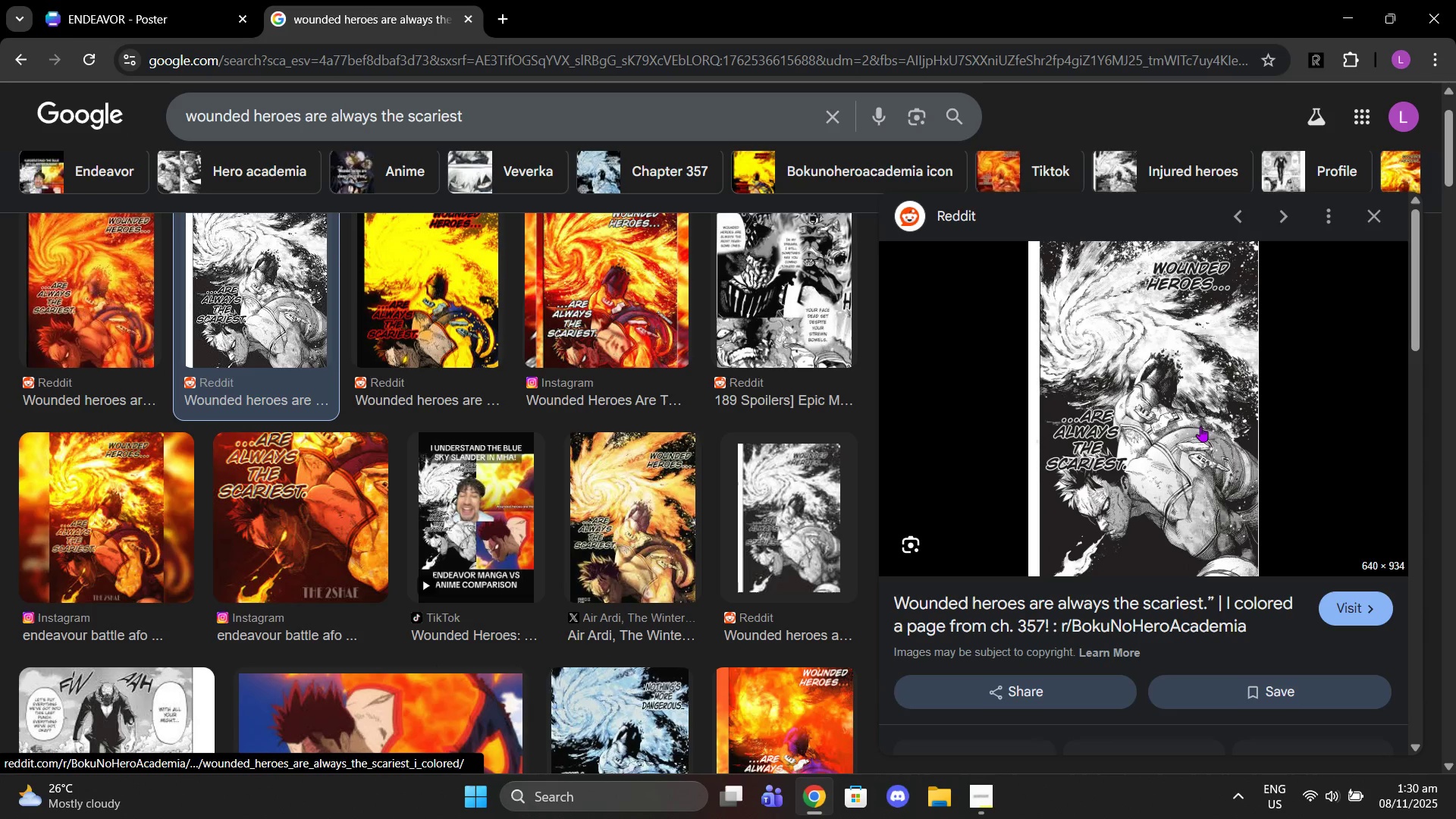 
right_click([1200, 426])
 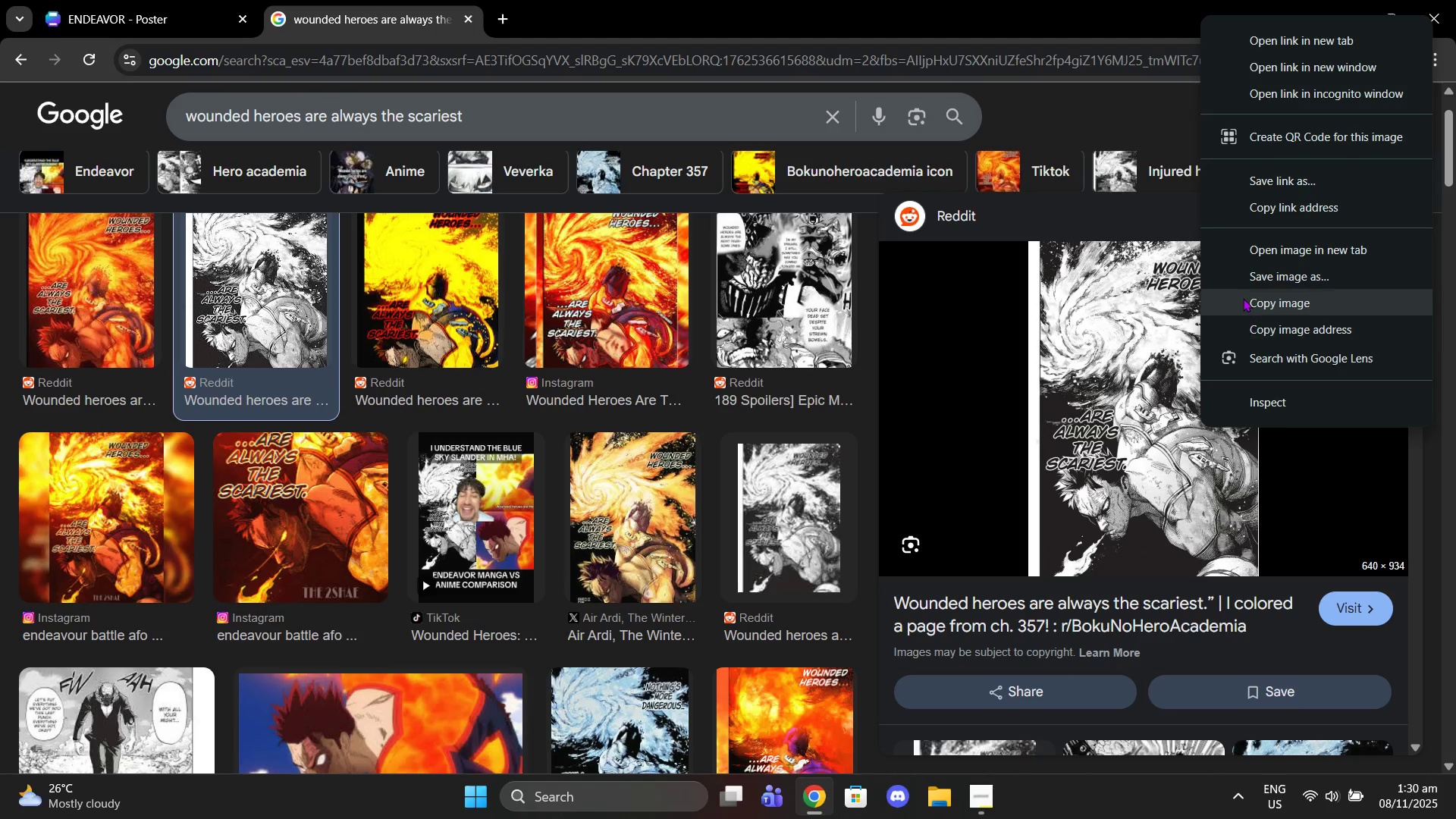 
left_click([1243, 298])
 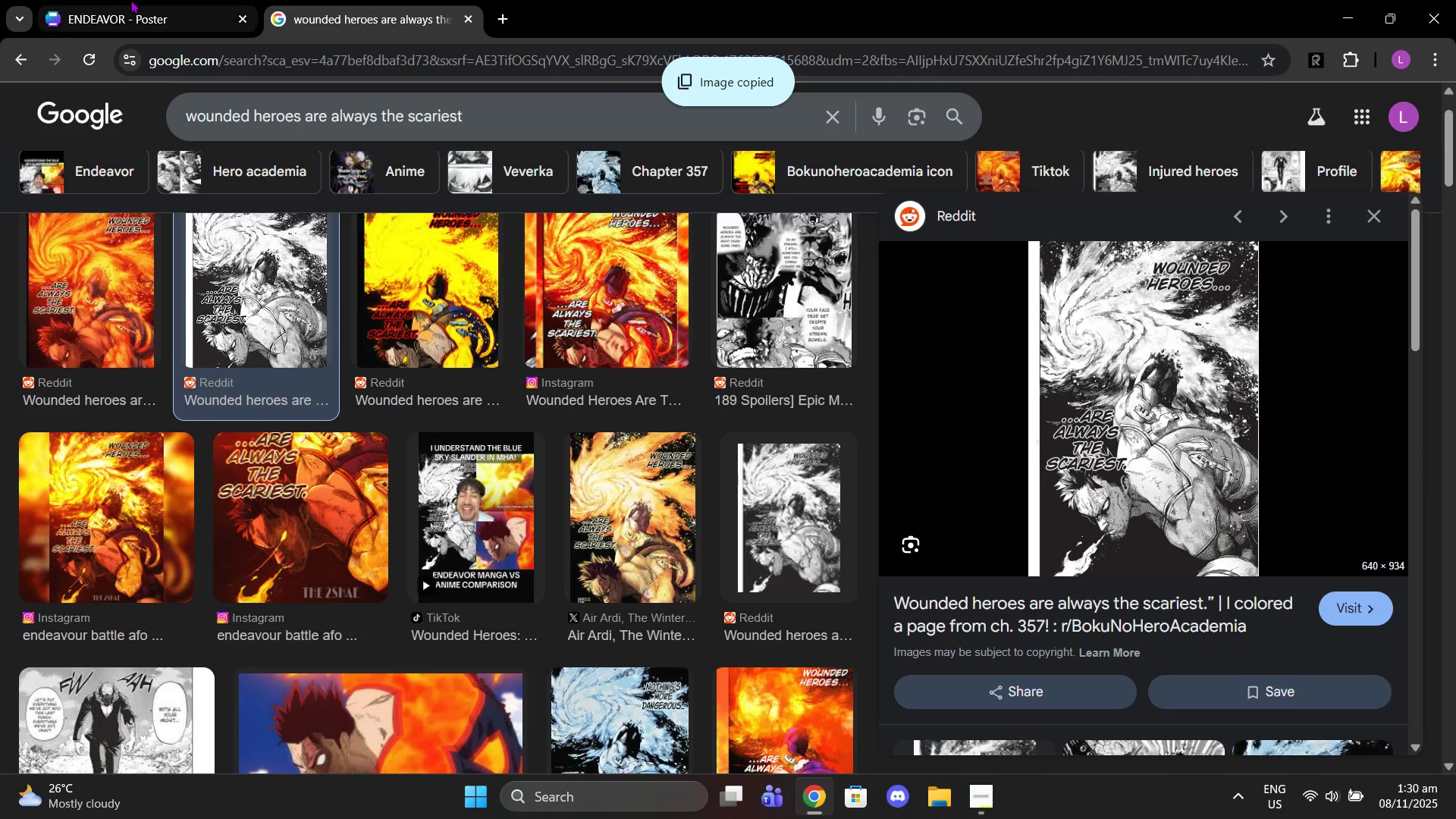 
left_click([118, 0])
 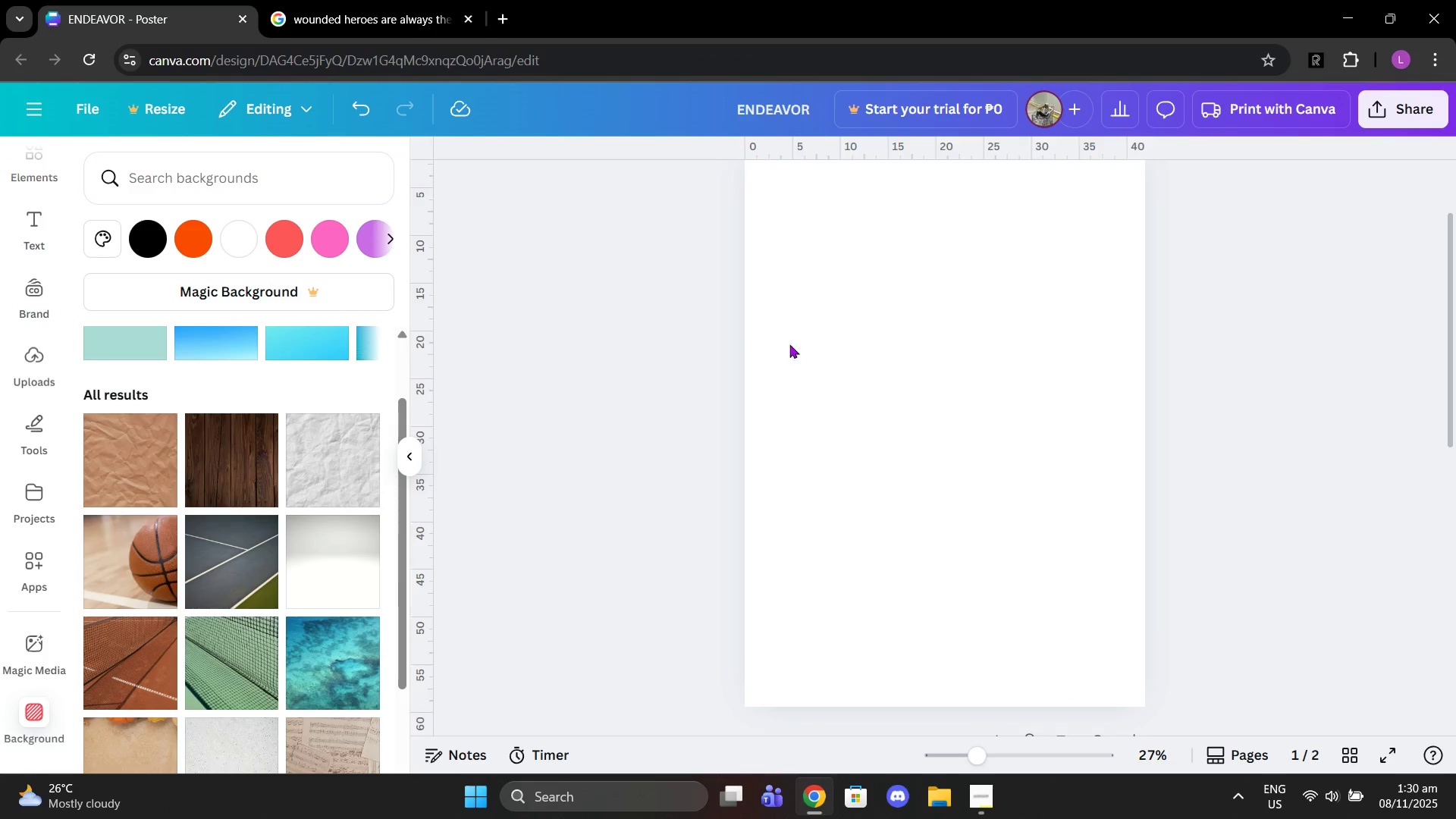 
key(Control+V)
 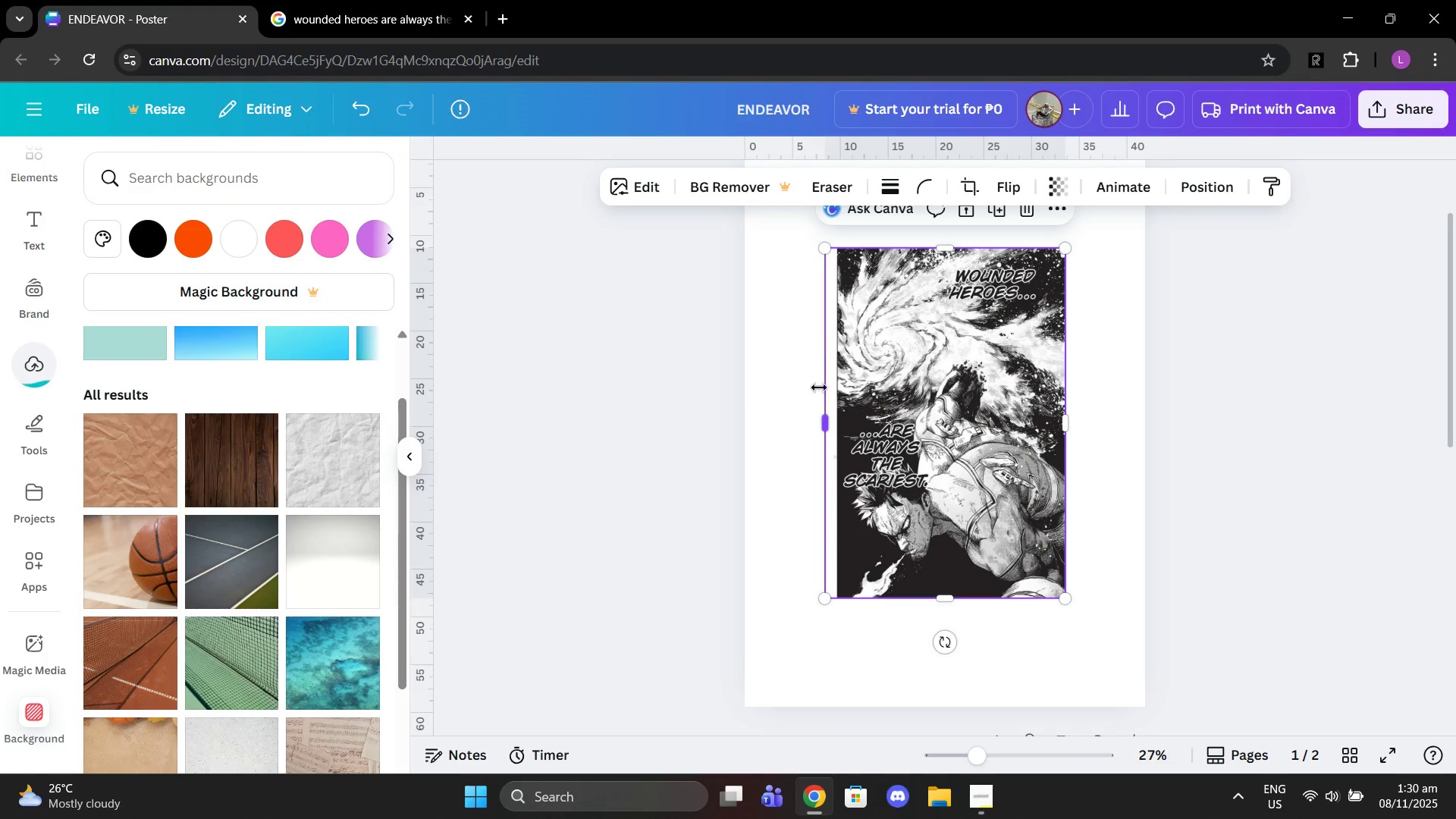 
left_click_drag(start_coordinate=[824, 417], to_coordinate=[836, 414])
 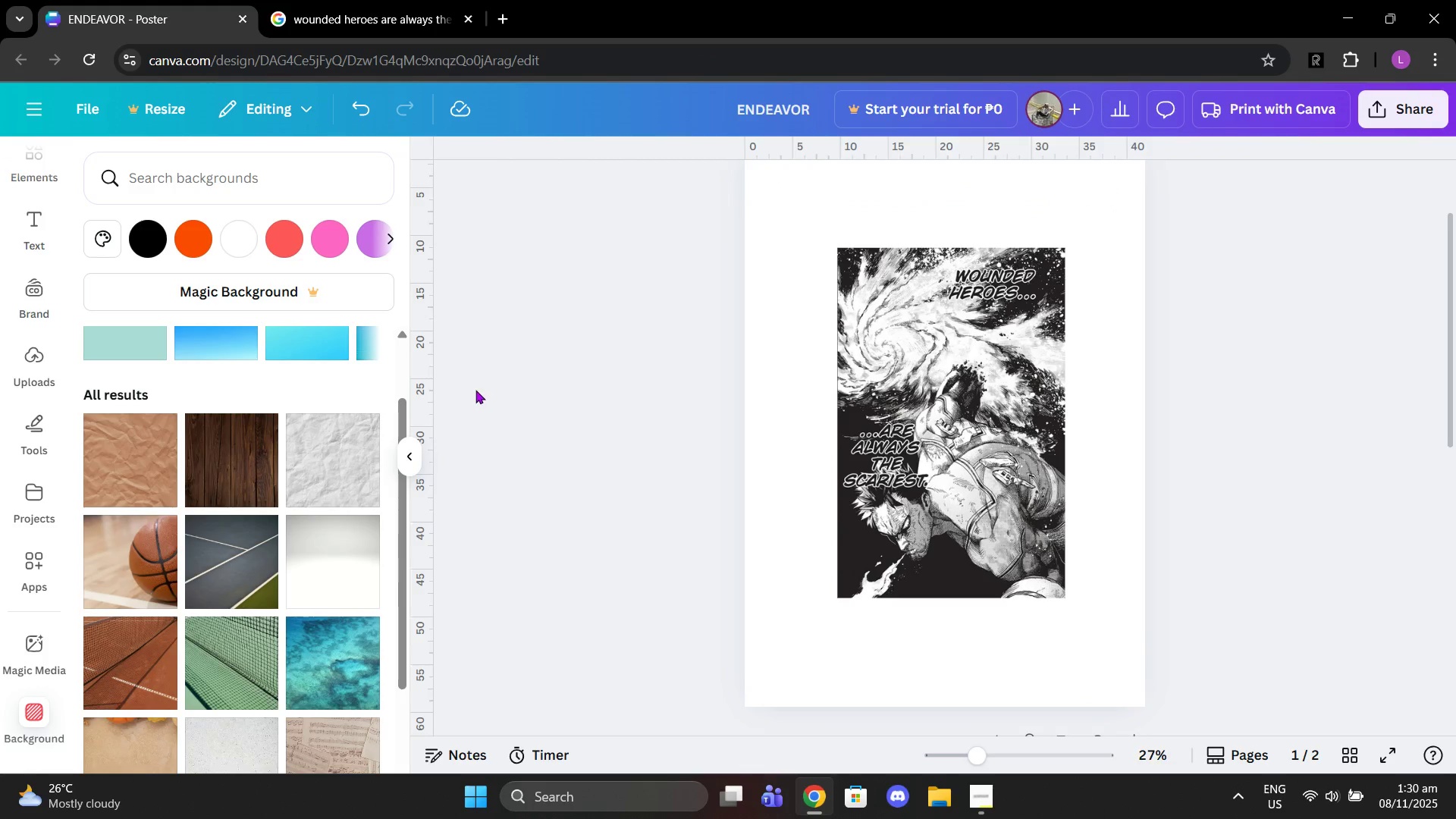 
scroll: coordinate [27, 595], scroll_direction: down, amount: 4.0
 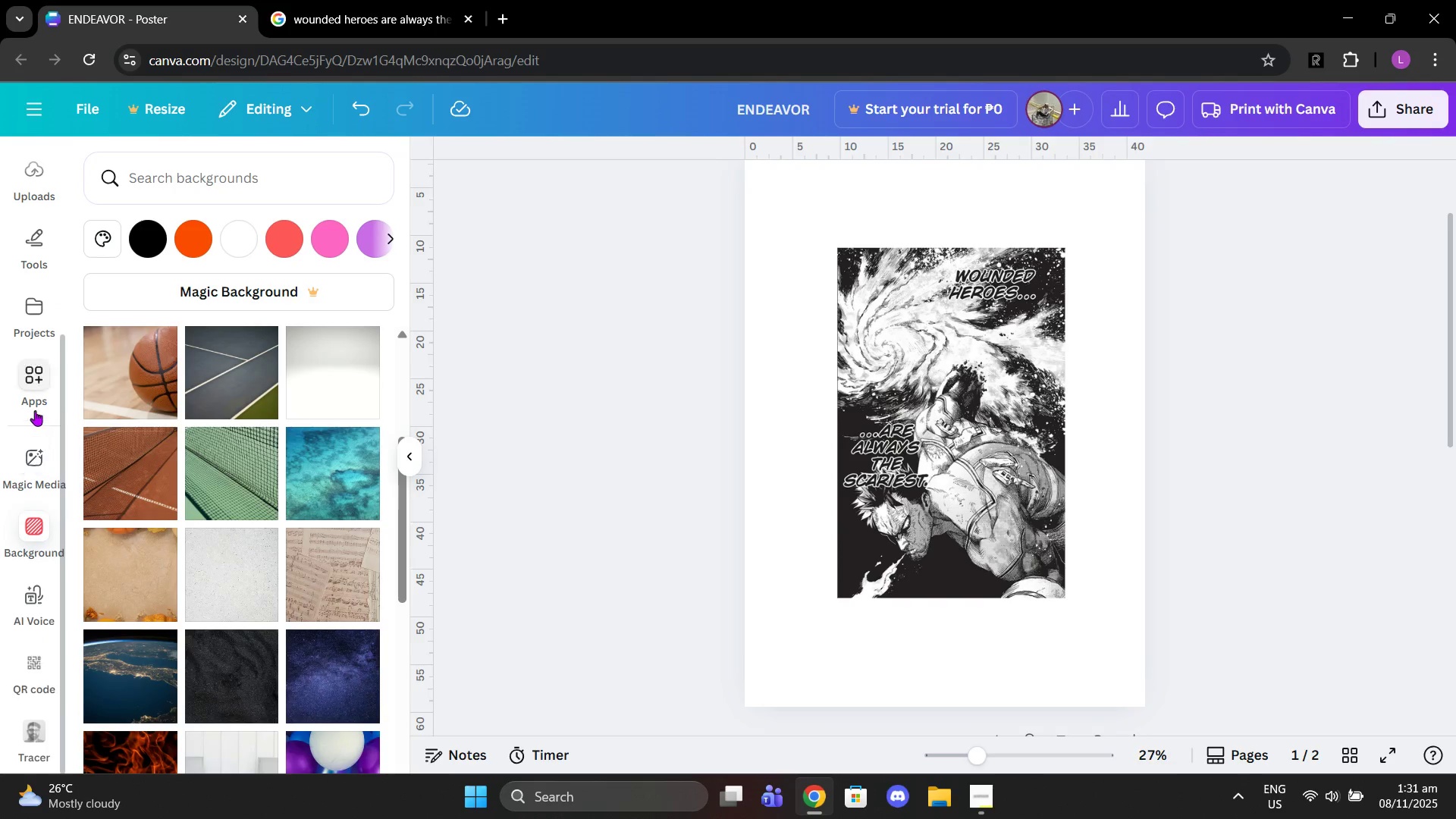 
left_click([35, 410])
 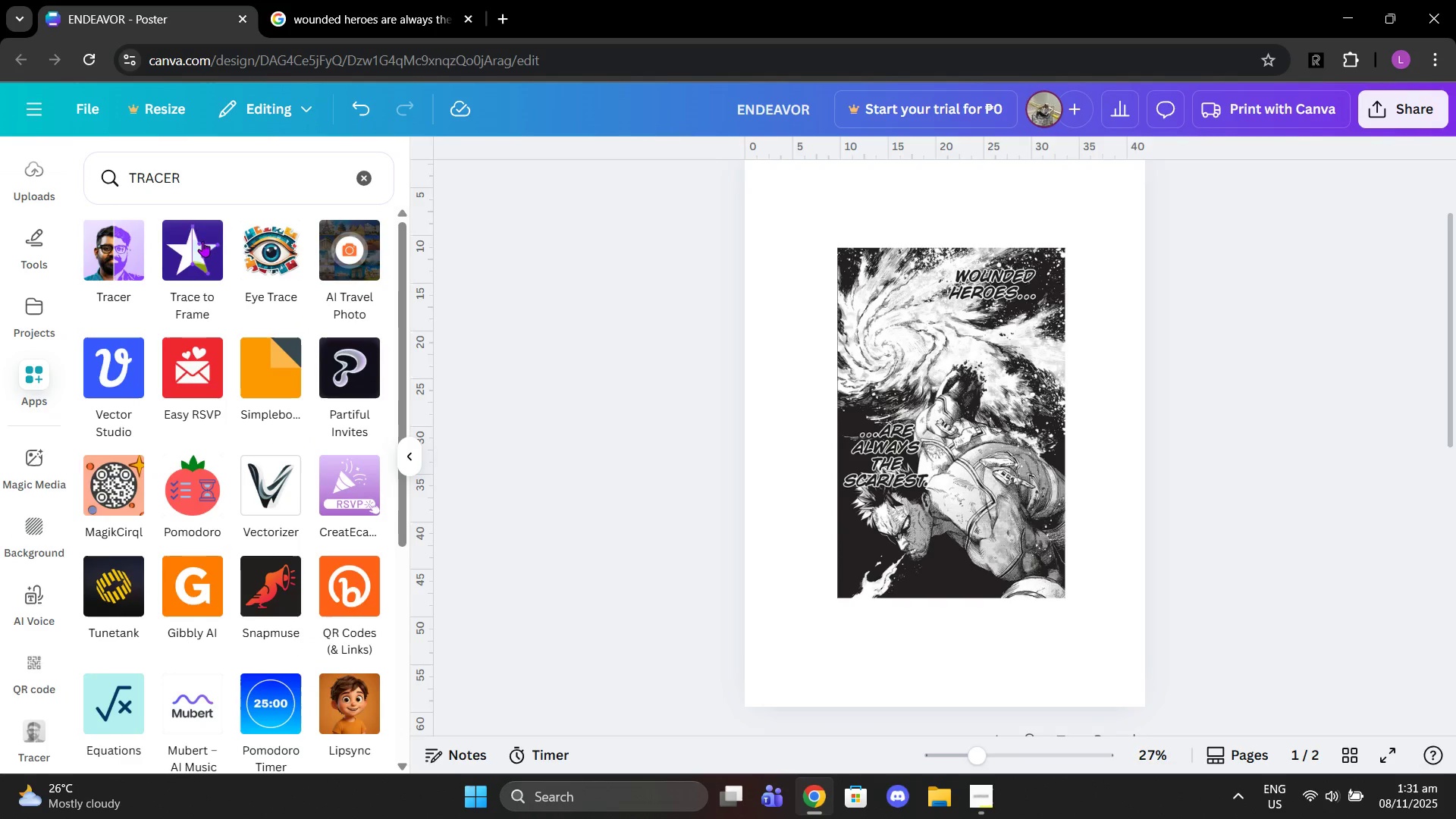 
 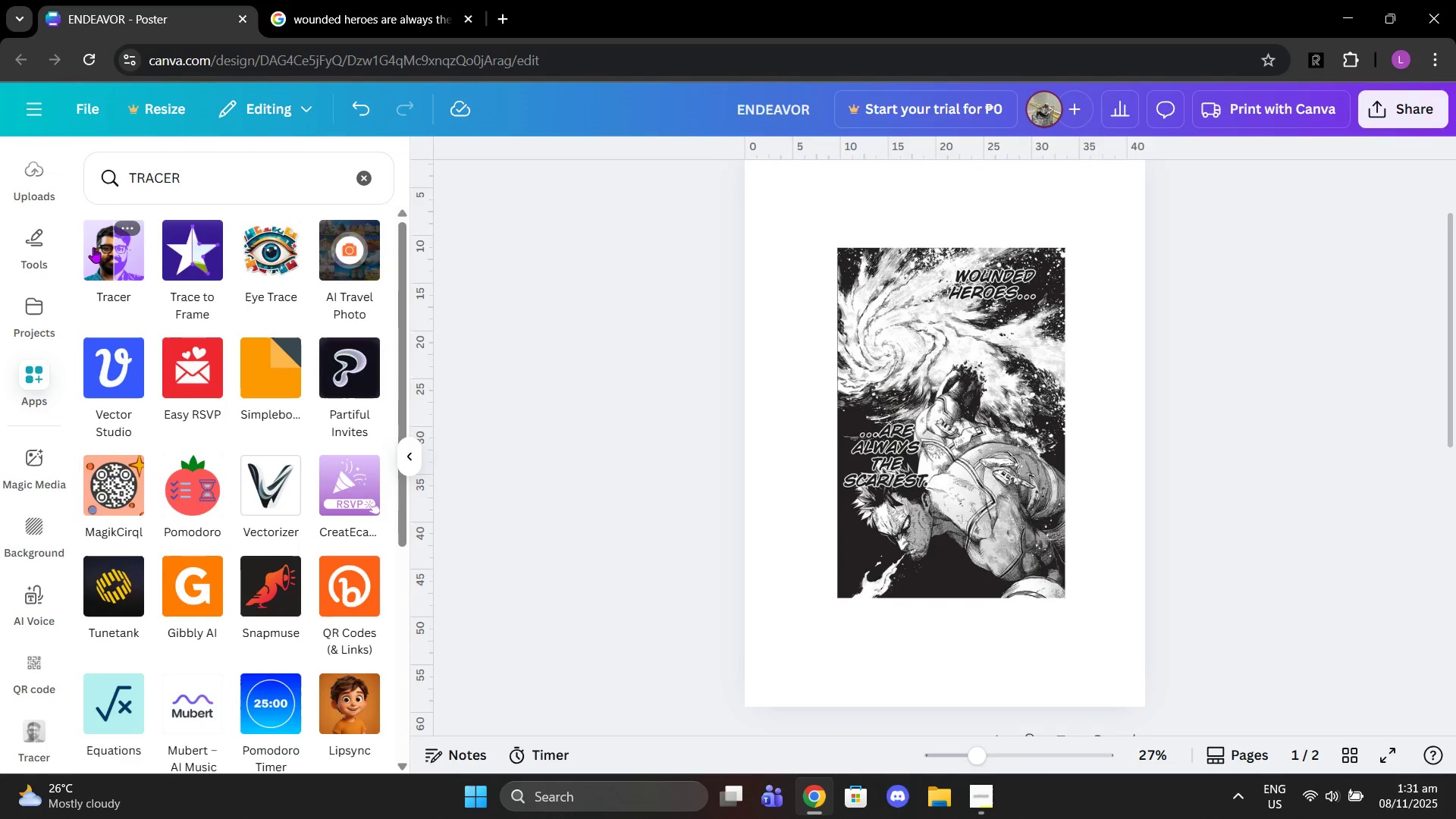 
left_click([93, 247])
 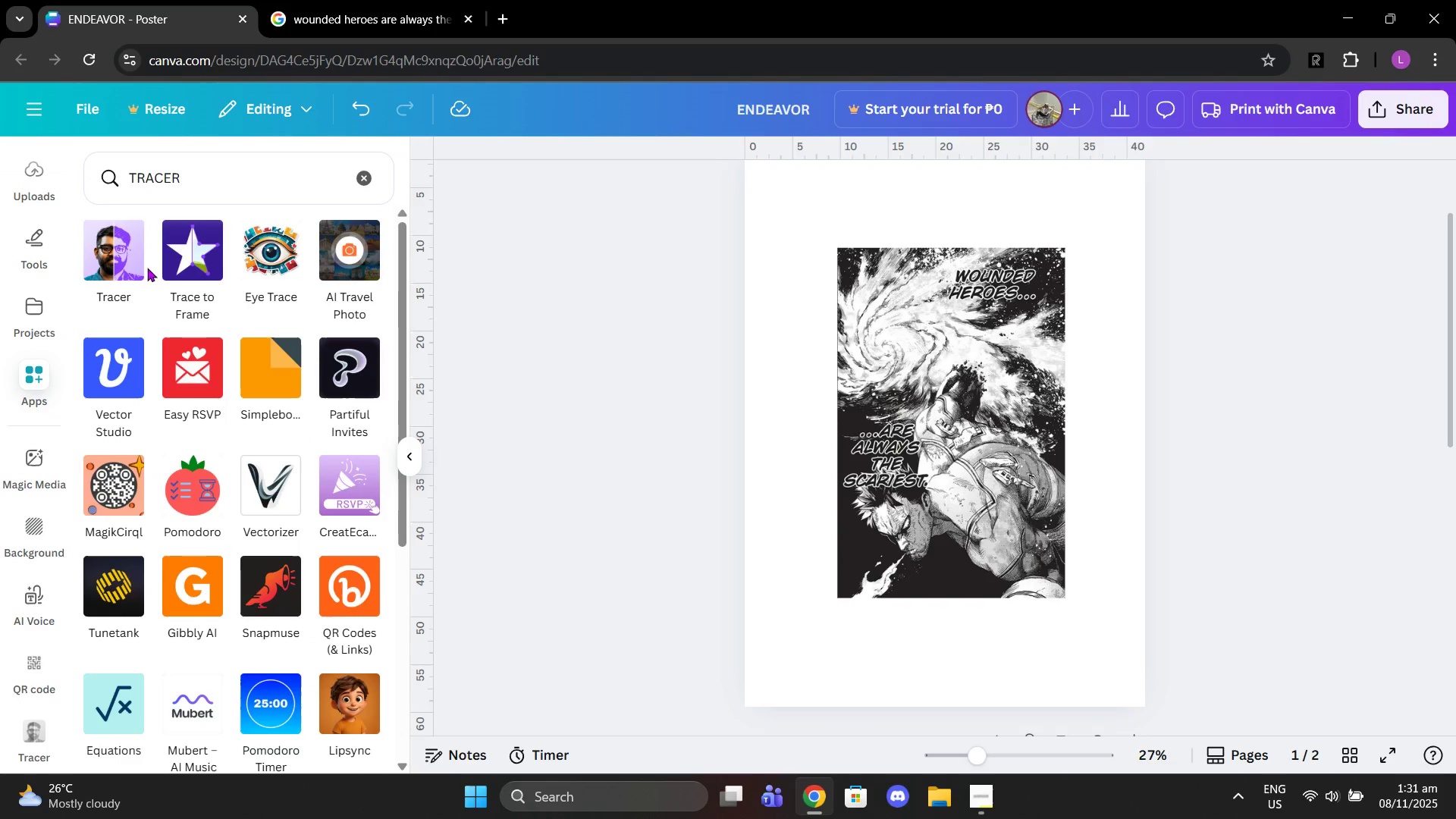 
left_click([135, 267])
 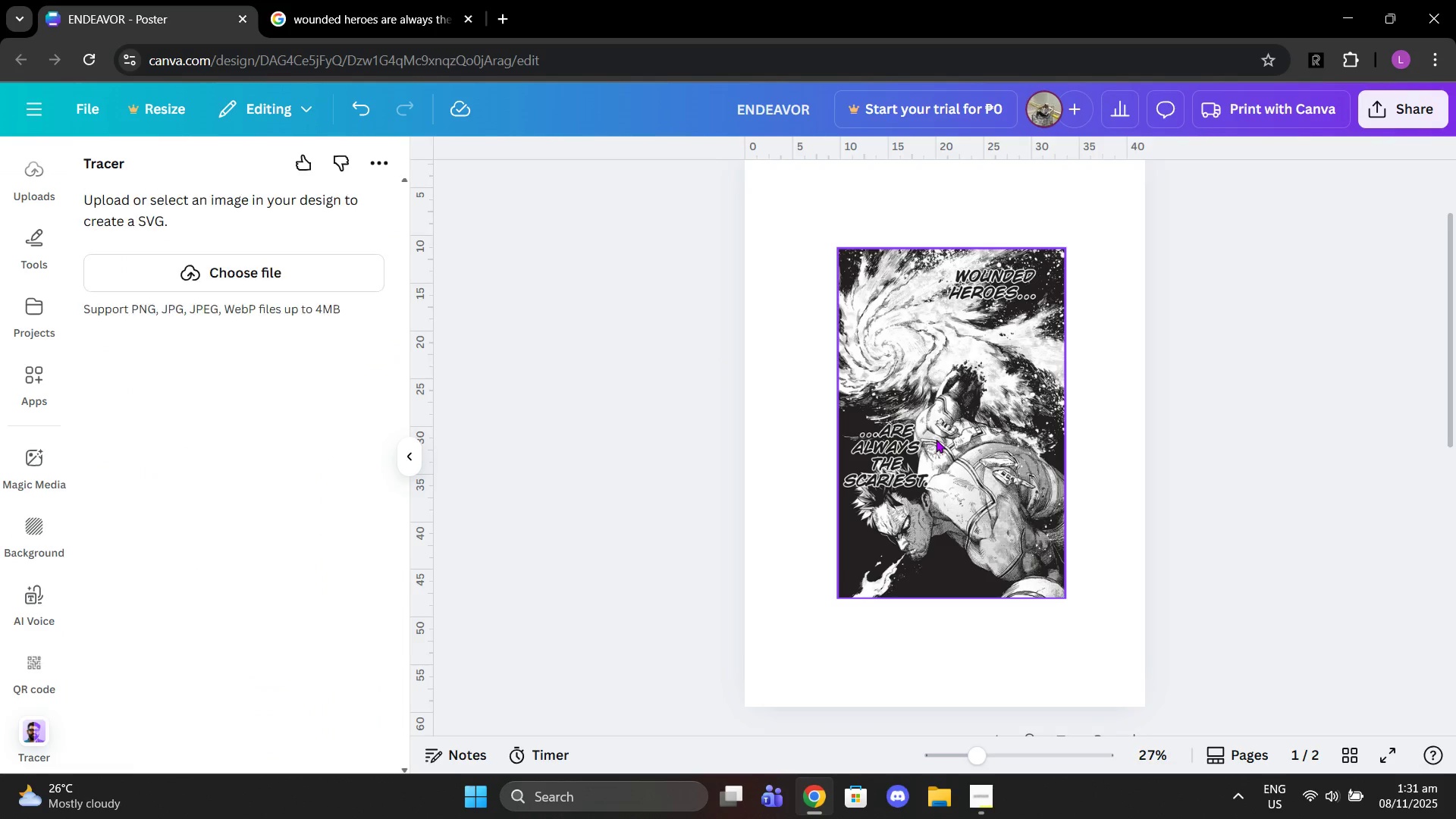 
left_click([936, 439])
 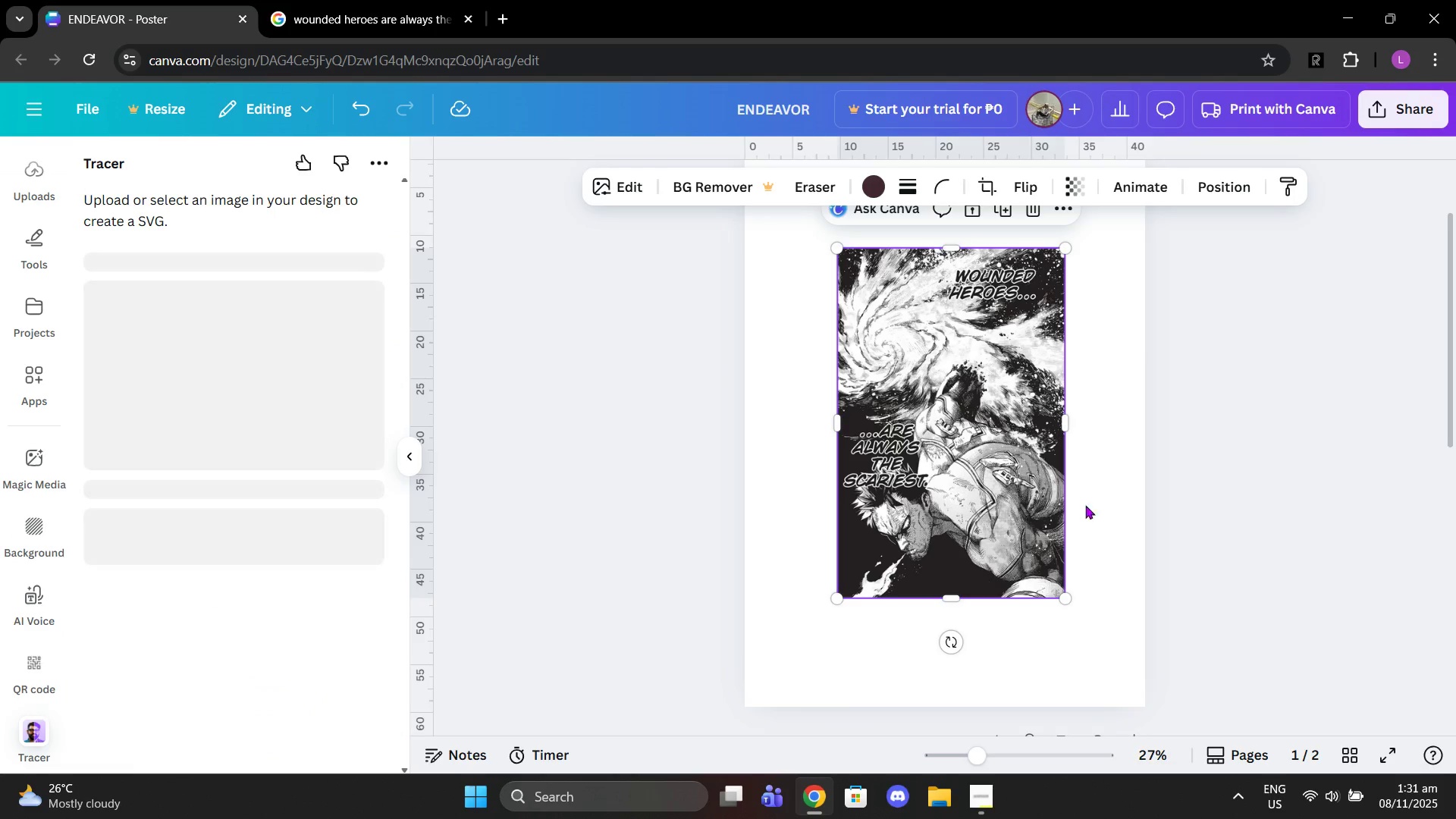 
left_click([1311, 62])
 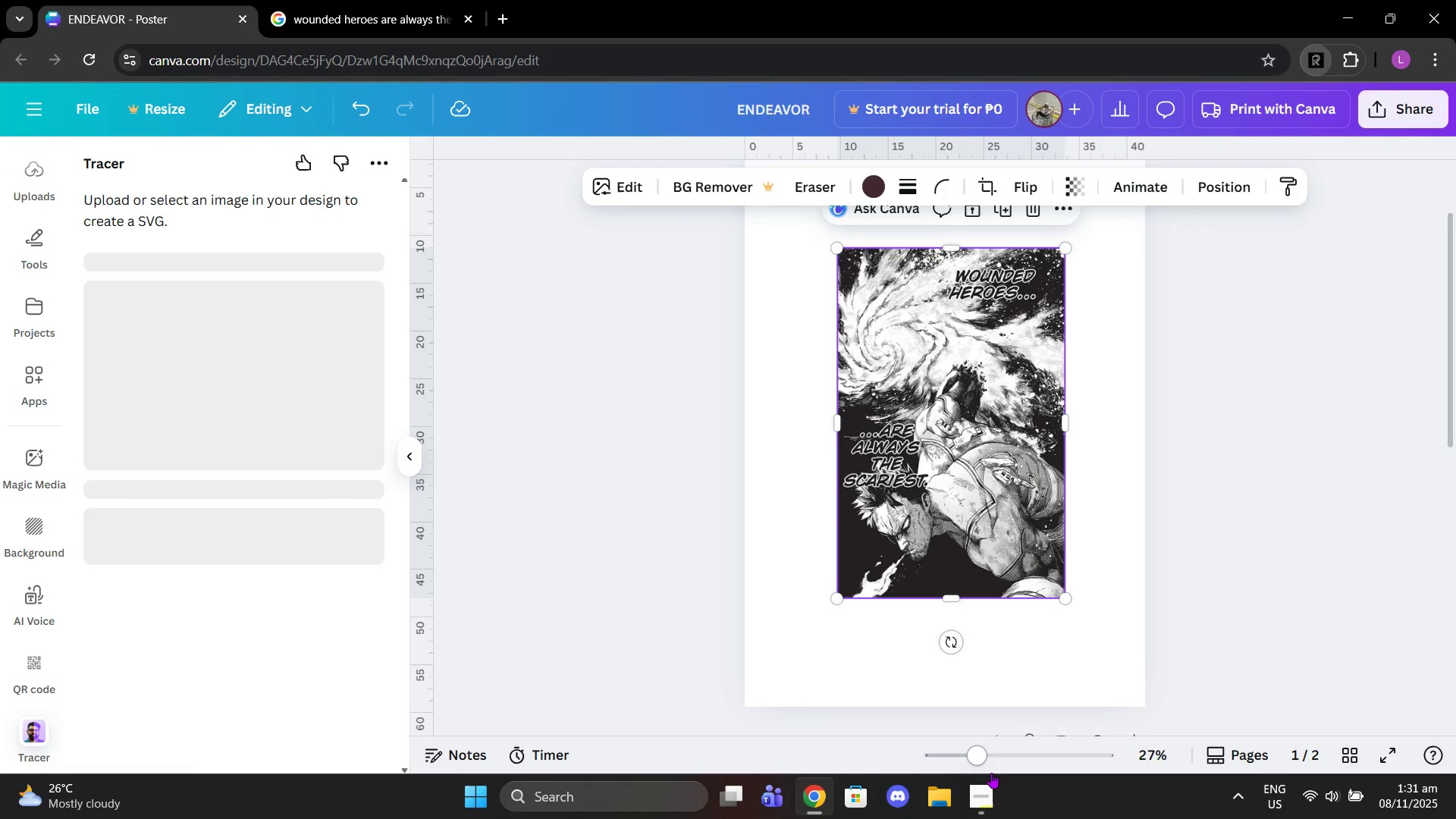 
left_click([987, 796])